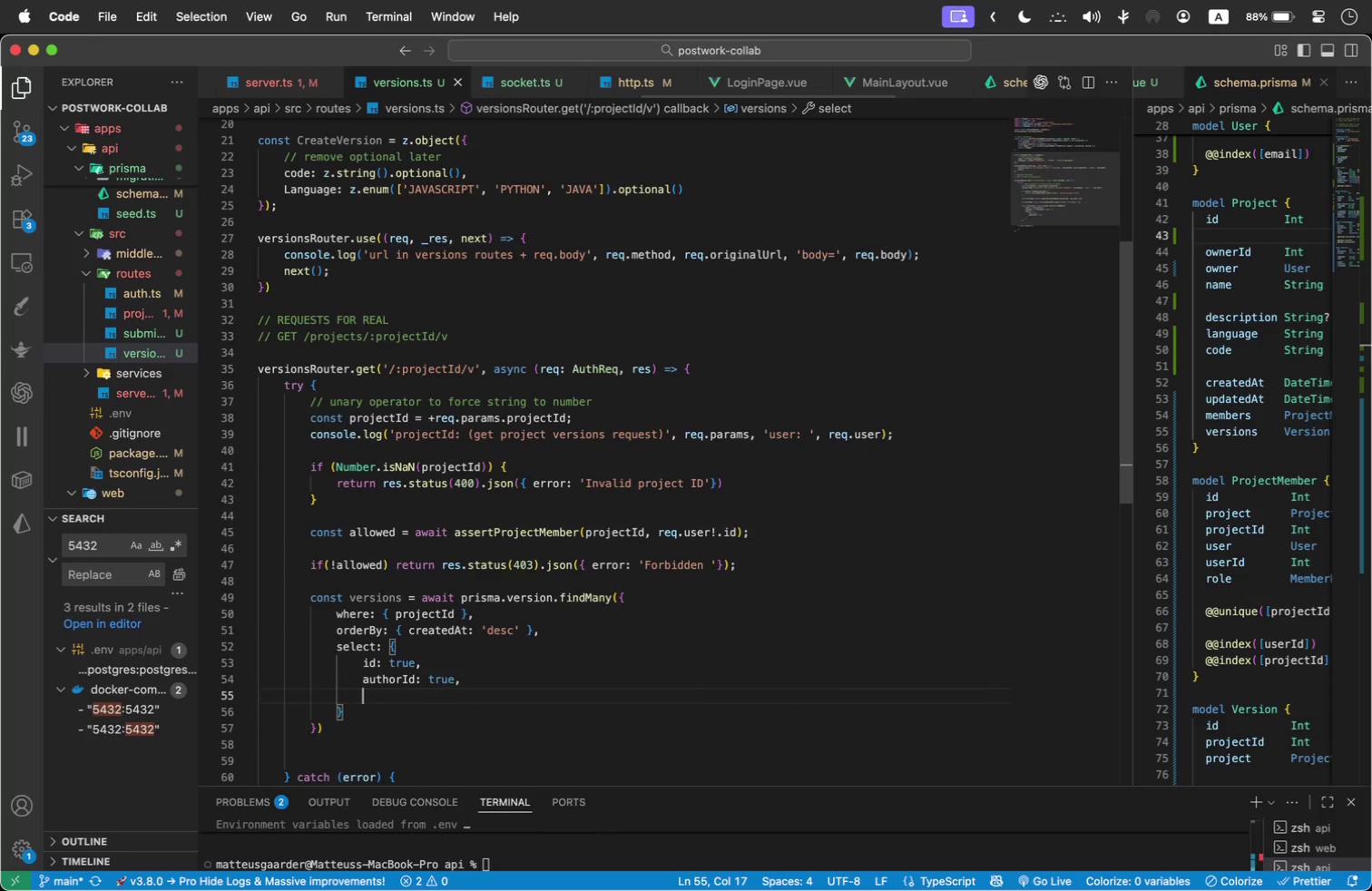 
type(create)
 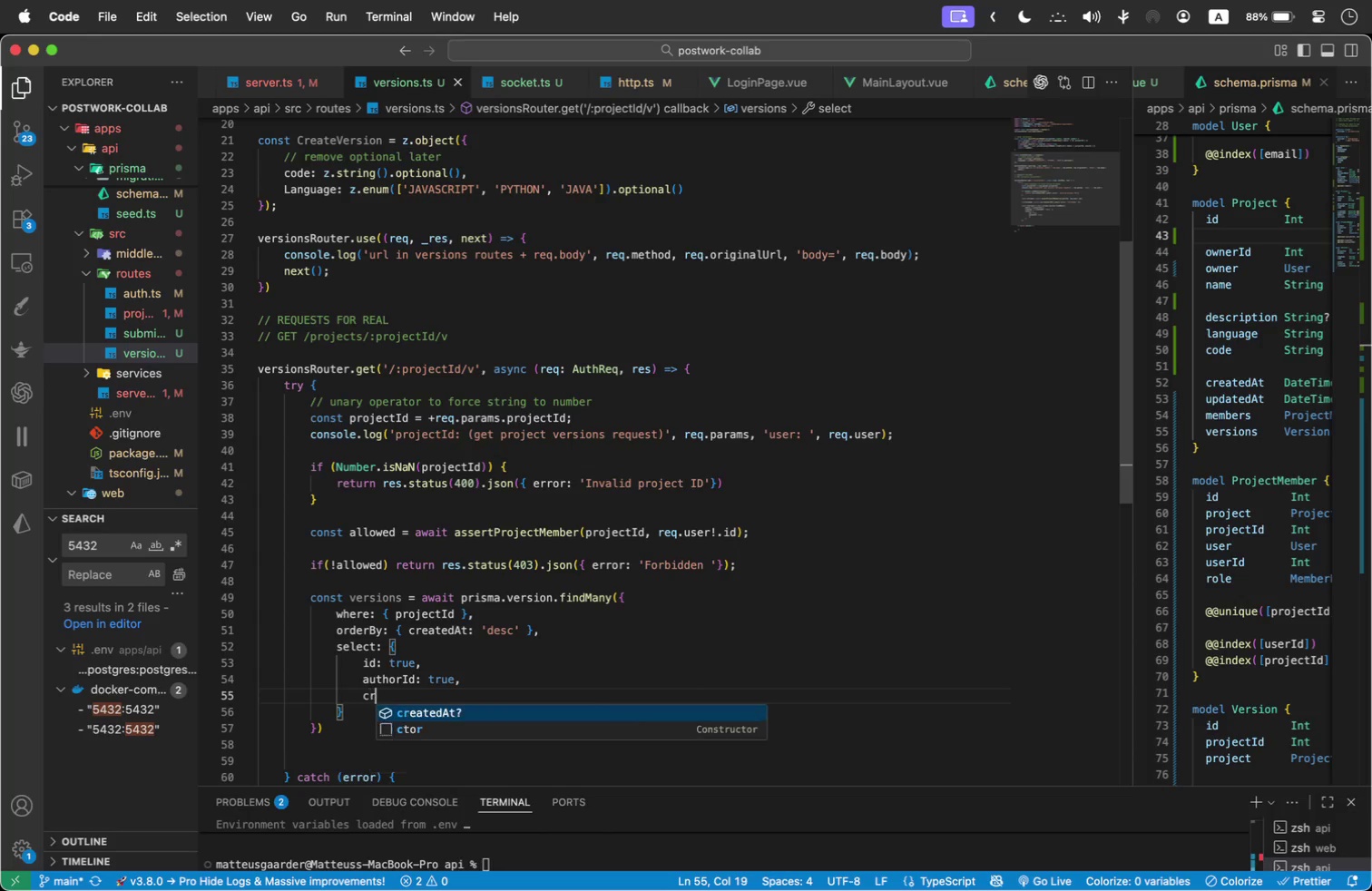 
key(Enter)
 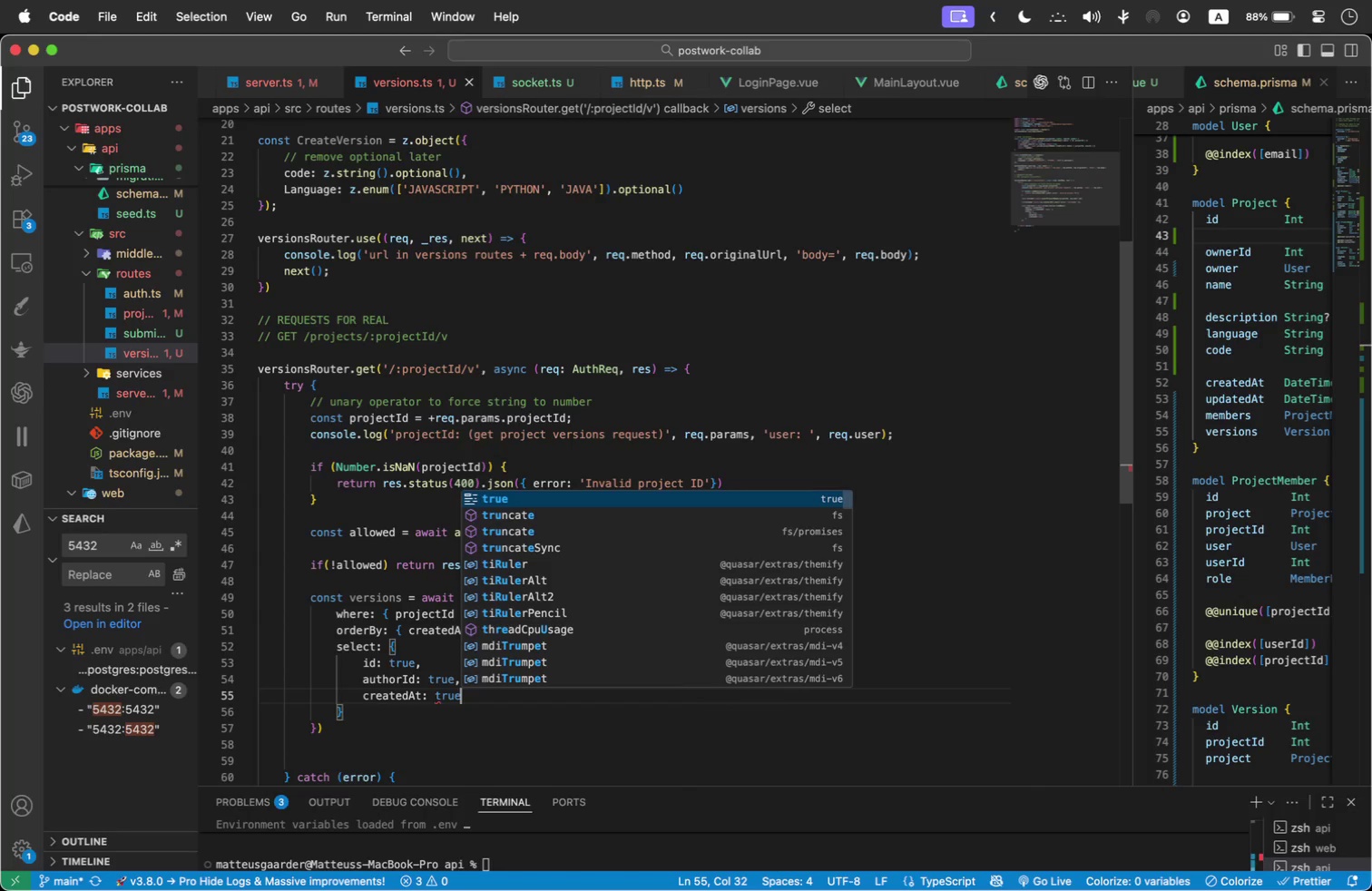 
type(: true,)
 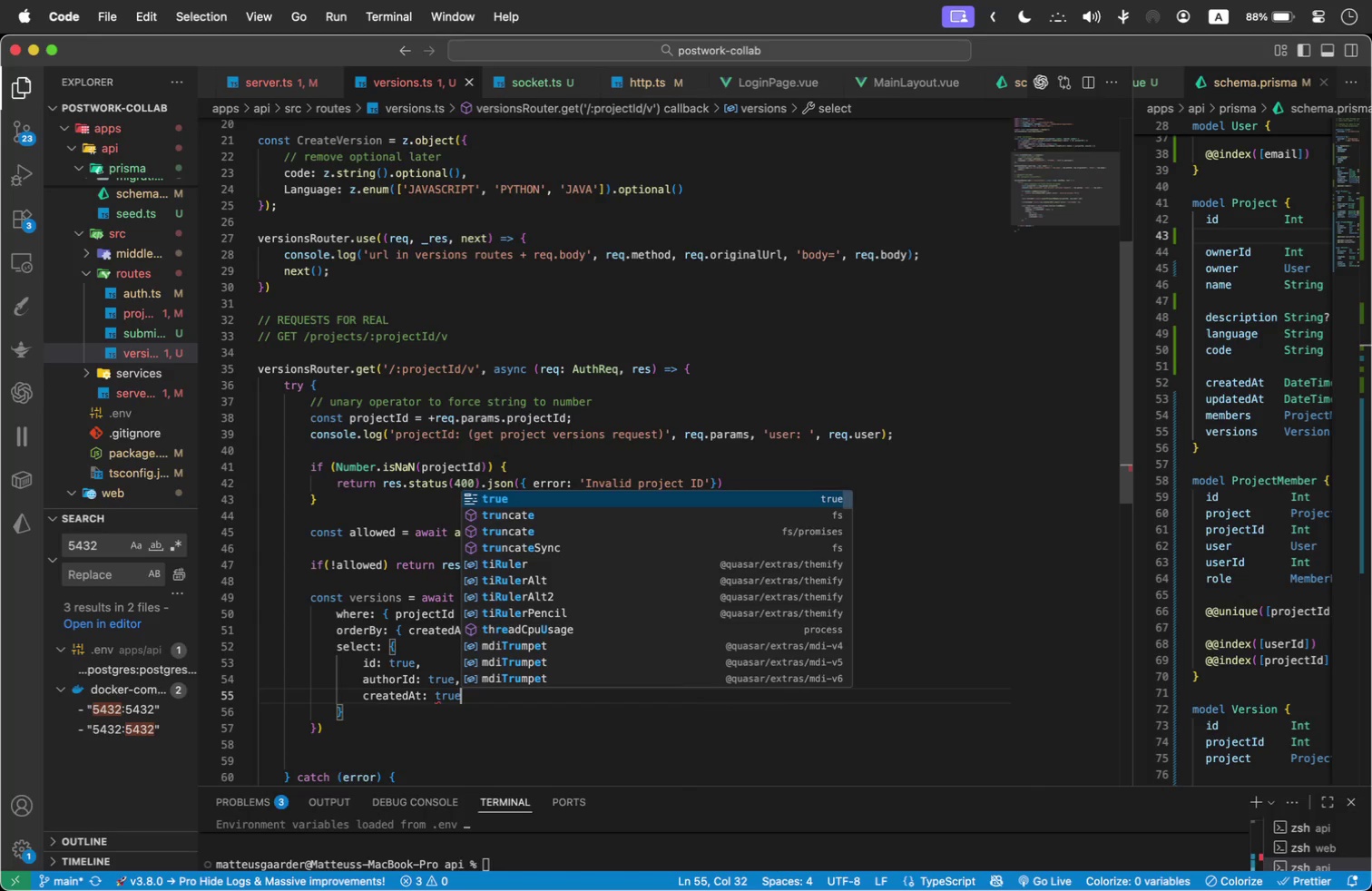 
key(Enter)
 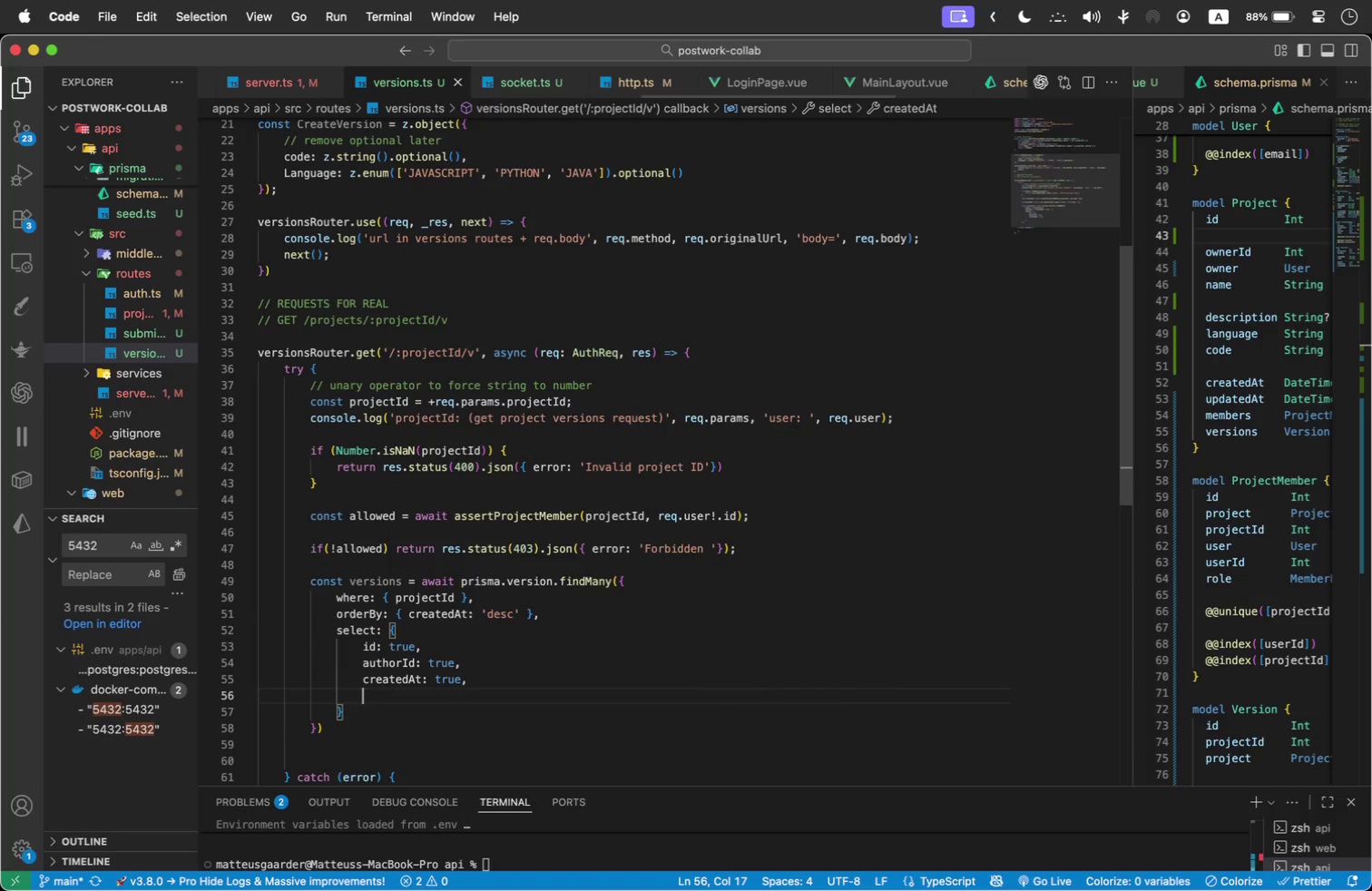 
type(updatedAt: true,)
 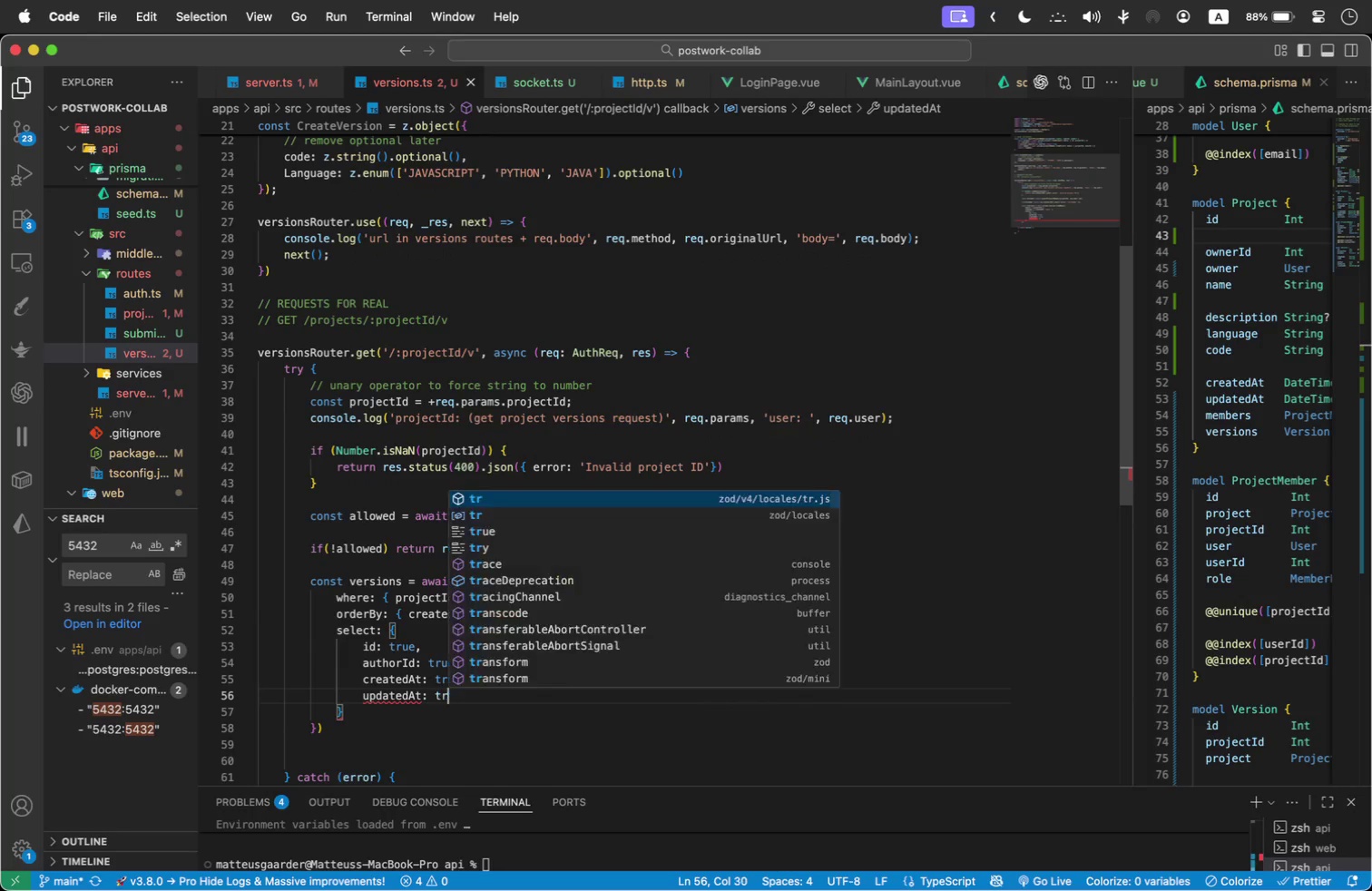 
 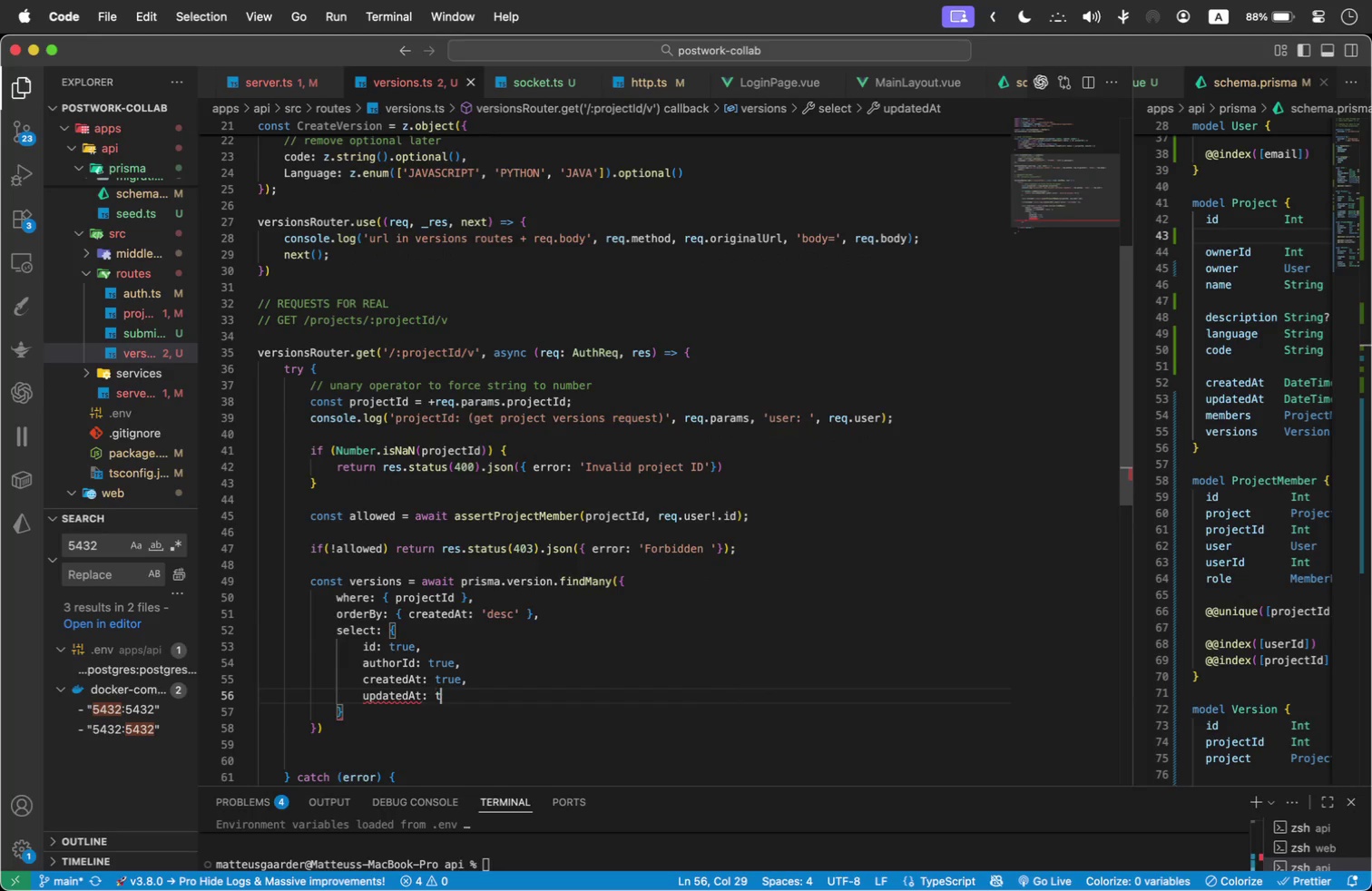 
key(Enter)
 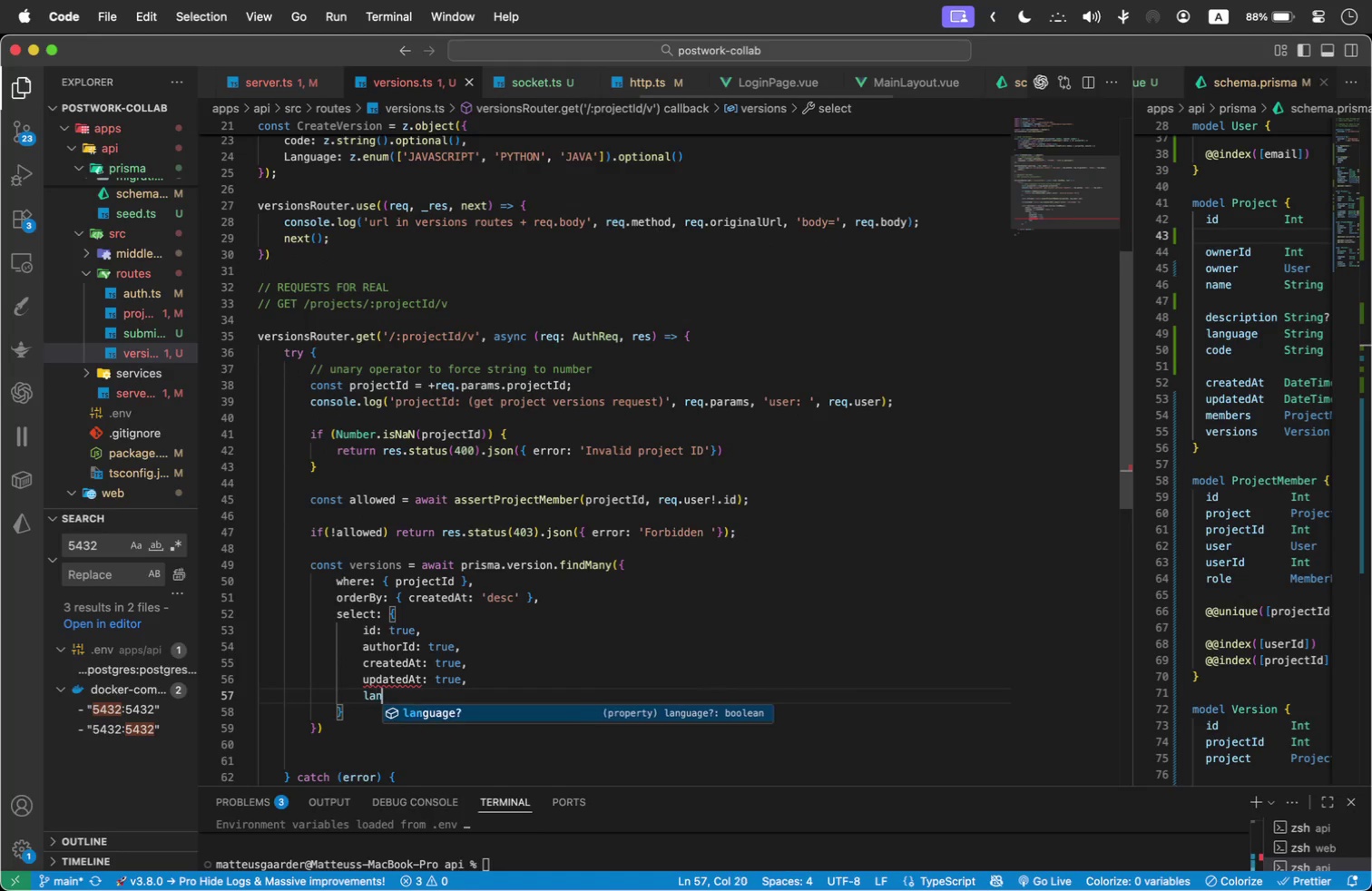 
type(language: true,)
 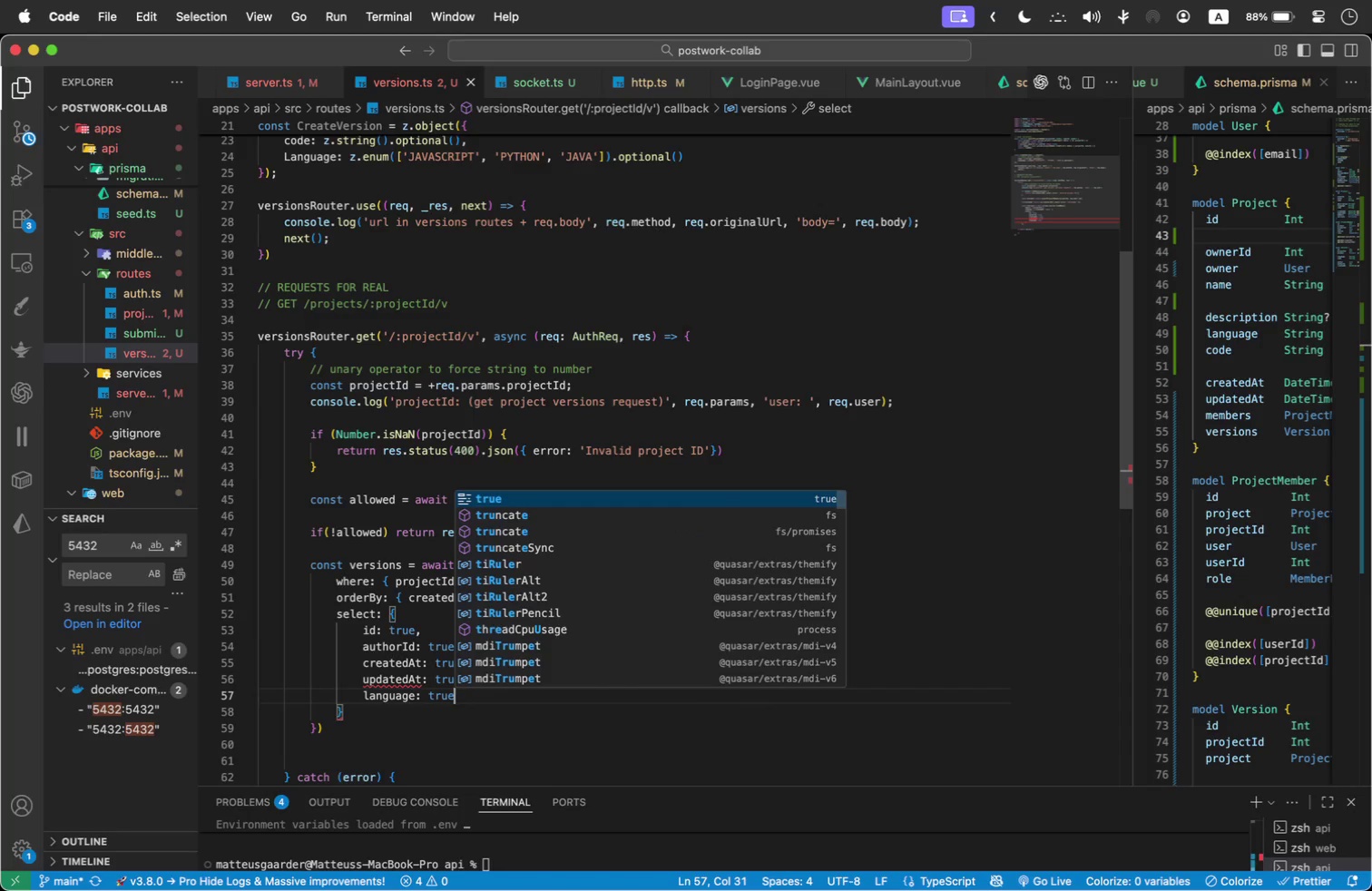 
scroll: coordinate [512, 504], scroll_direction: down, amount: 1.0
 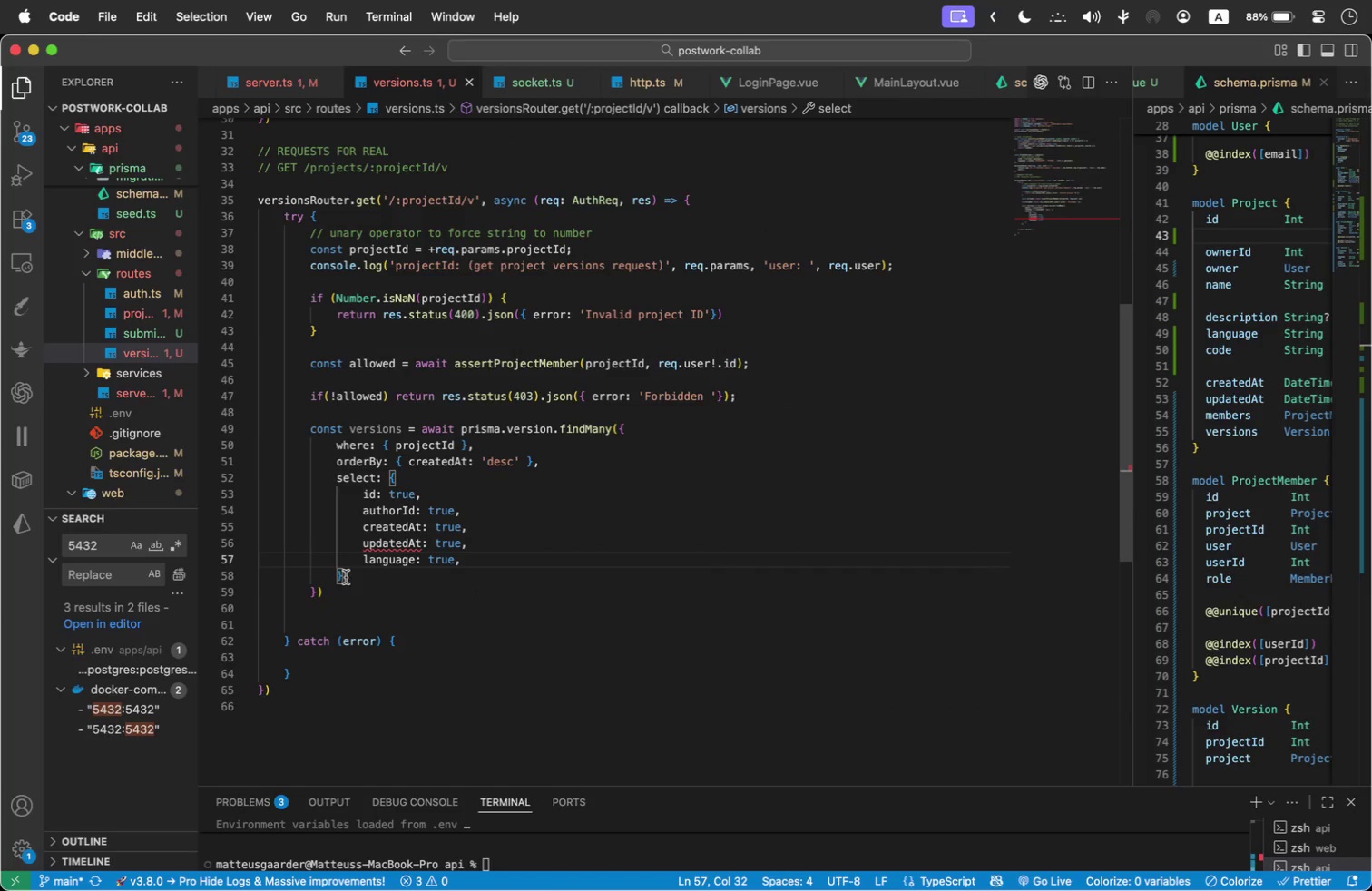 
left_click([357, 592])
 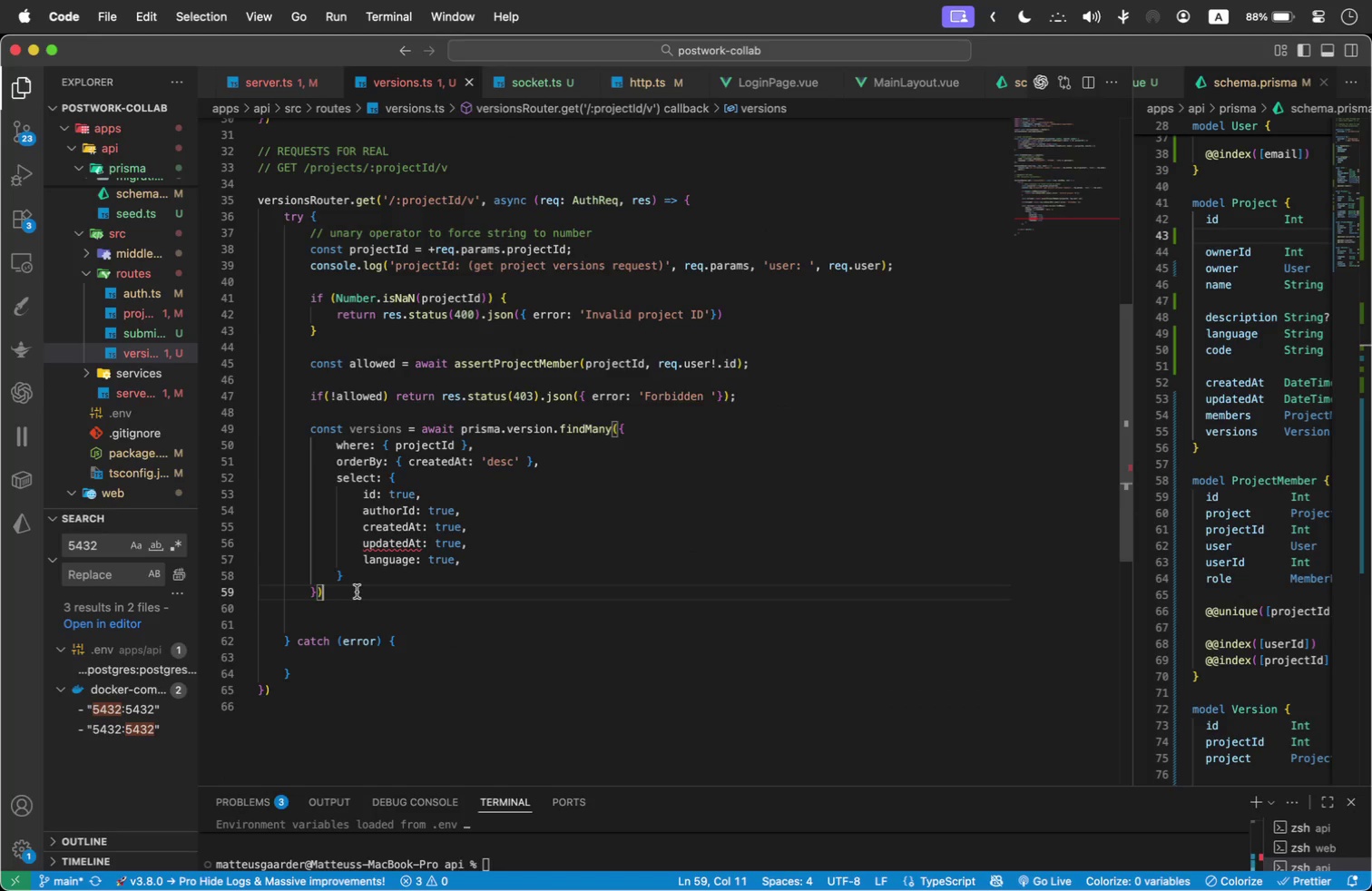 
key(Semicolon)
 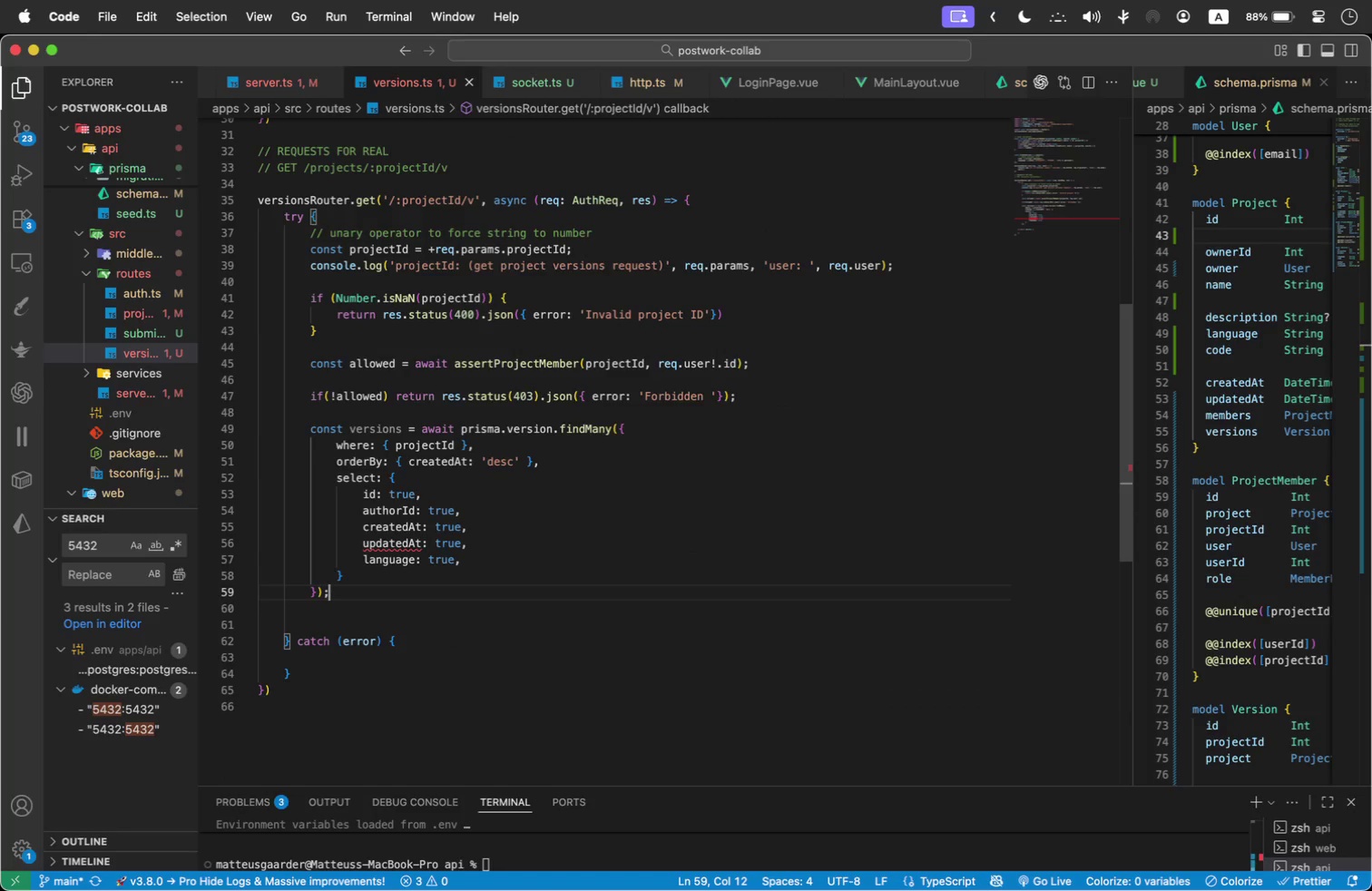 
key(Enter)
 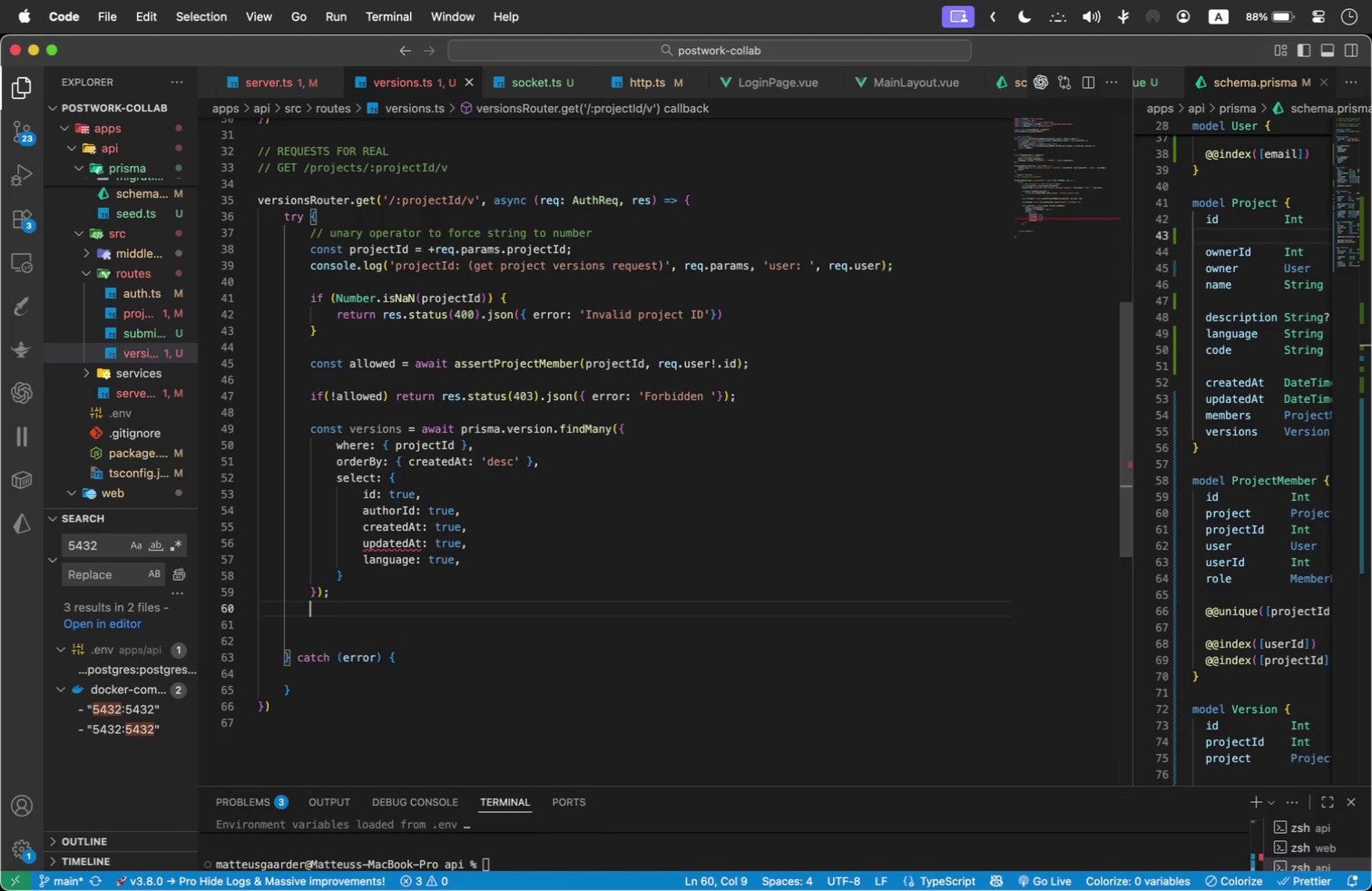 
key(Enter)
 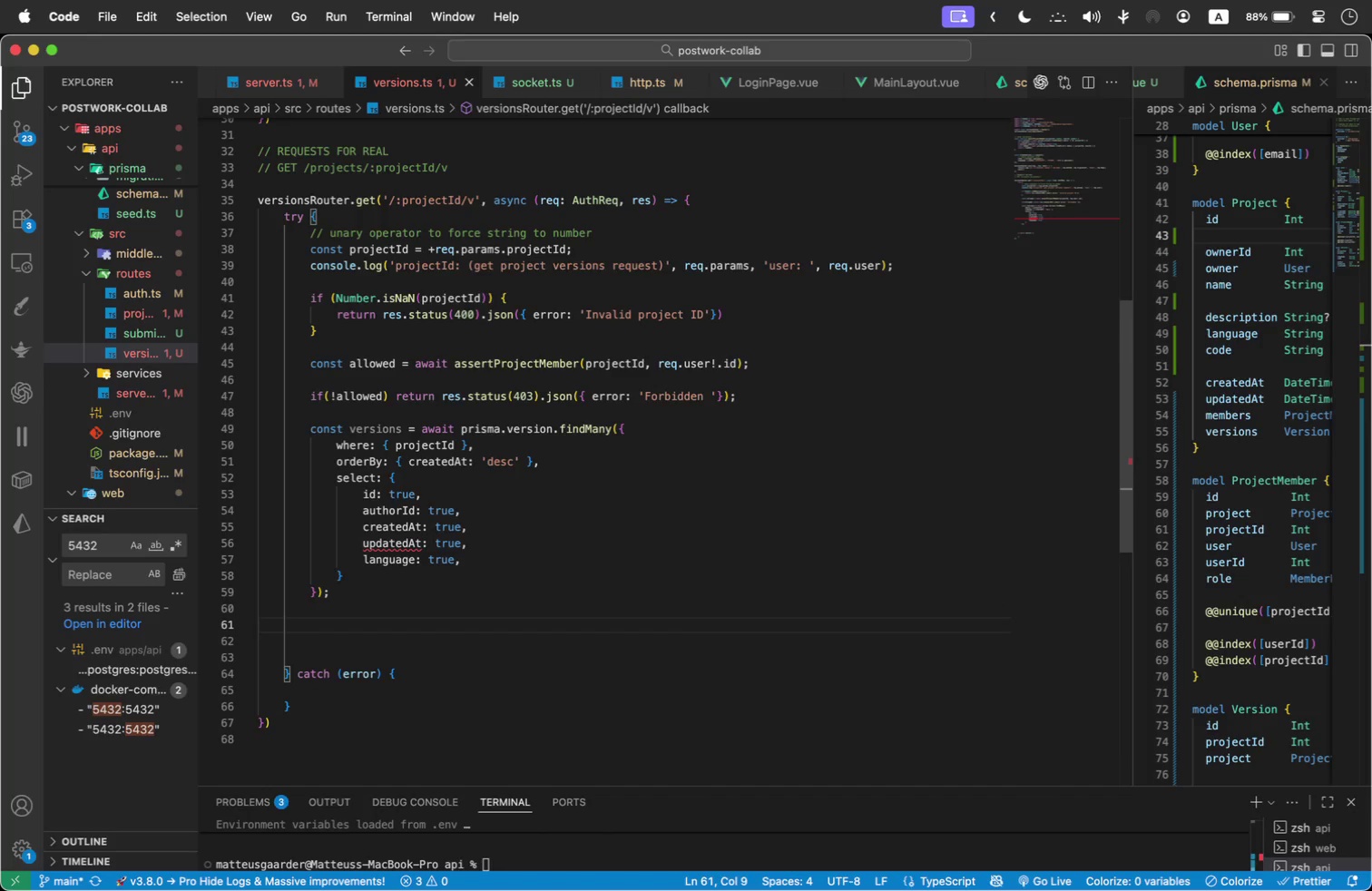 
type(res.json({ versi)
key(Backspace)
key(Backspace)
key(Backspace)
key(Backspace)
key(Backspace)
key(Backspace)
key(Backspace)
type(versions)
 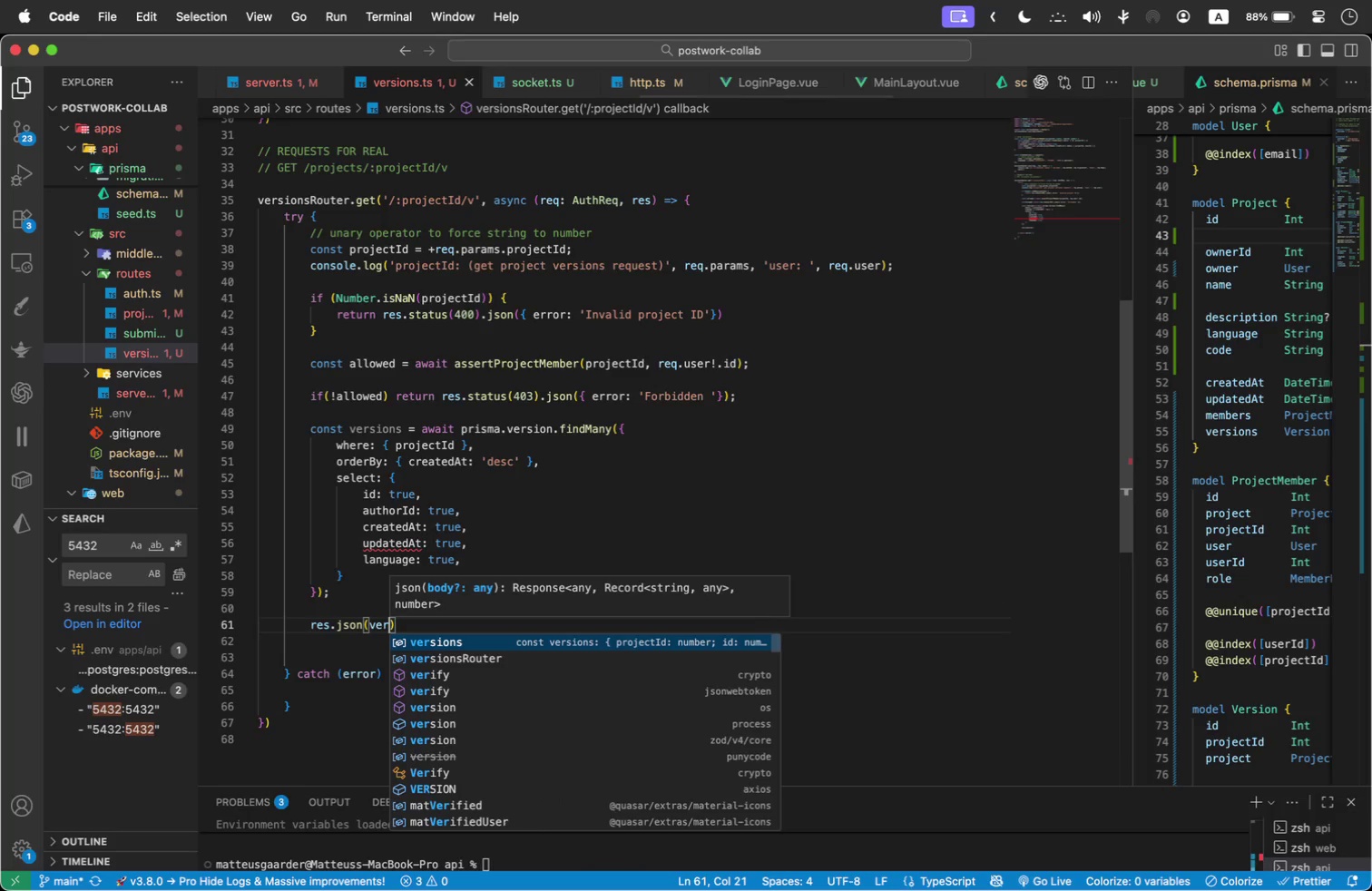 
key(Enter)
 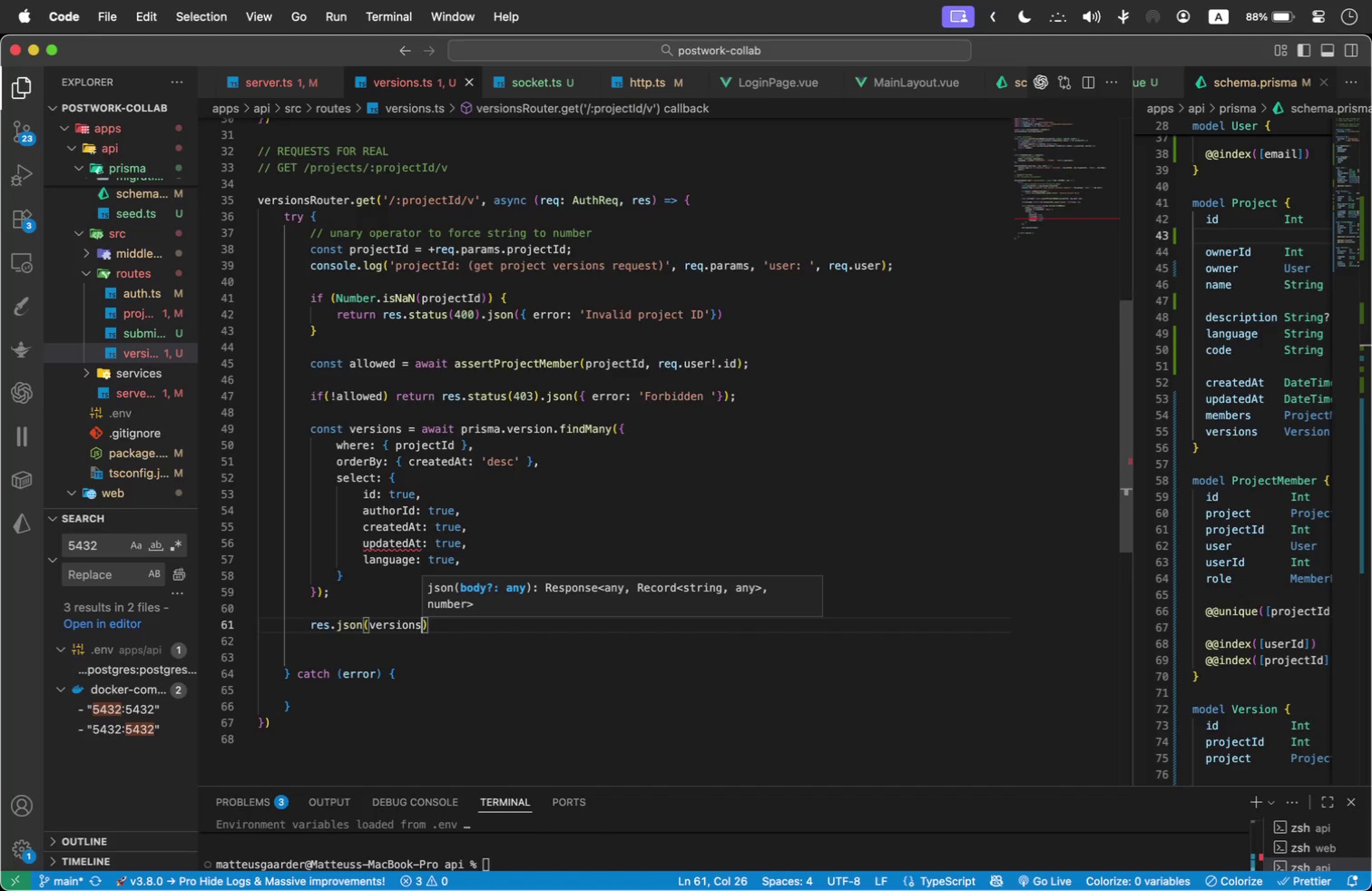 
key(ArrowRight)
 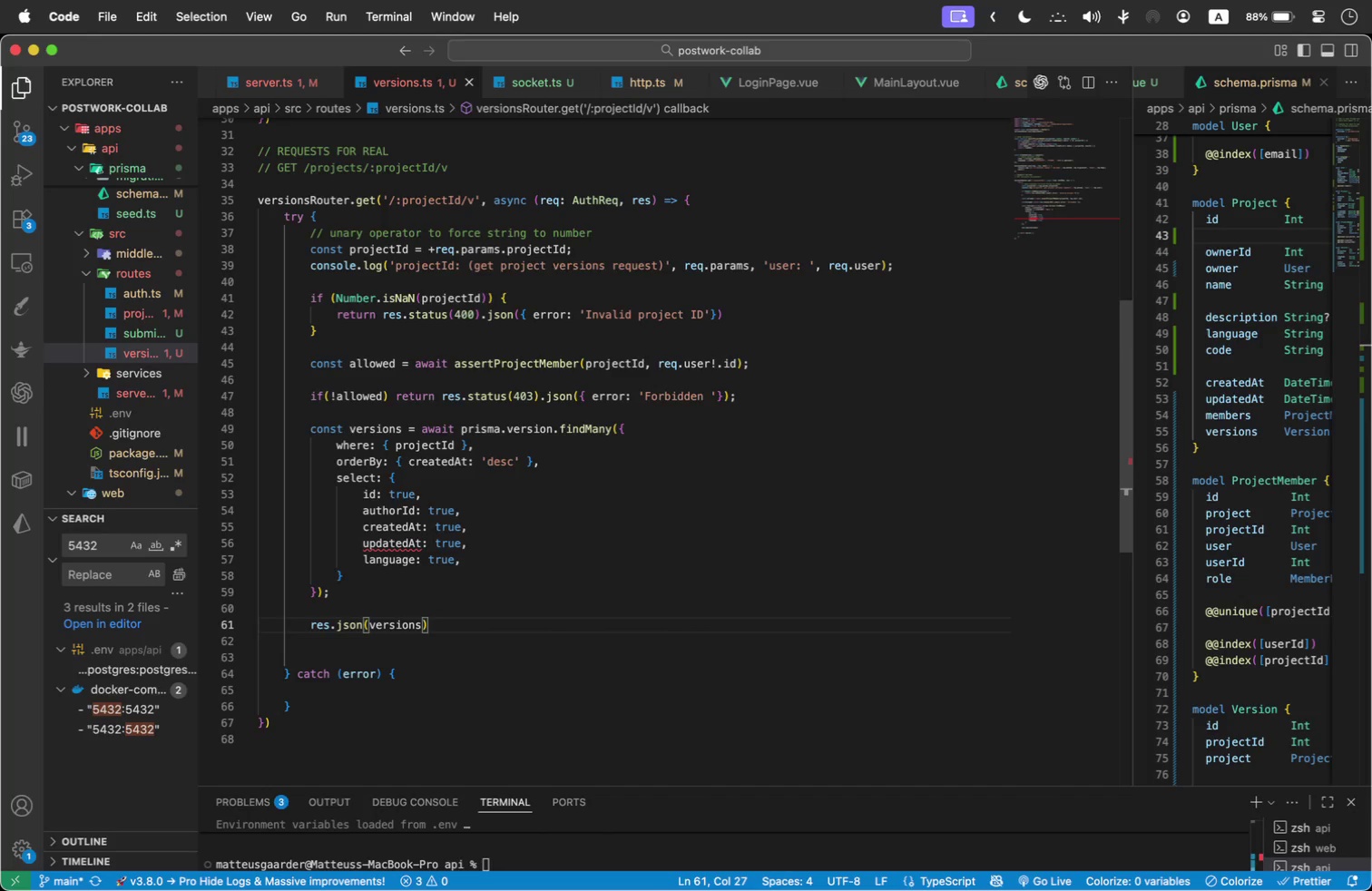 
key(Semicolon)
 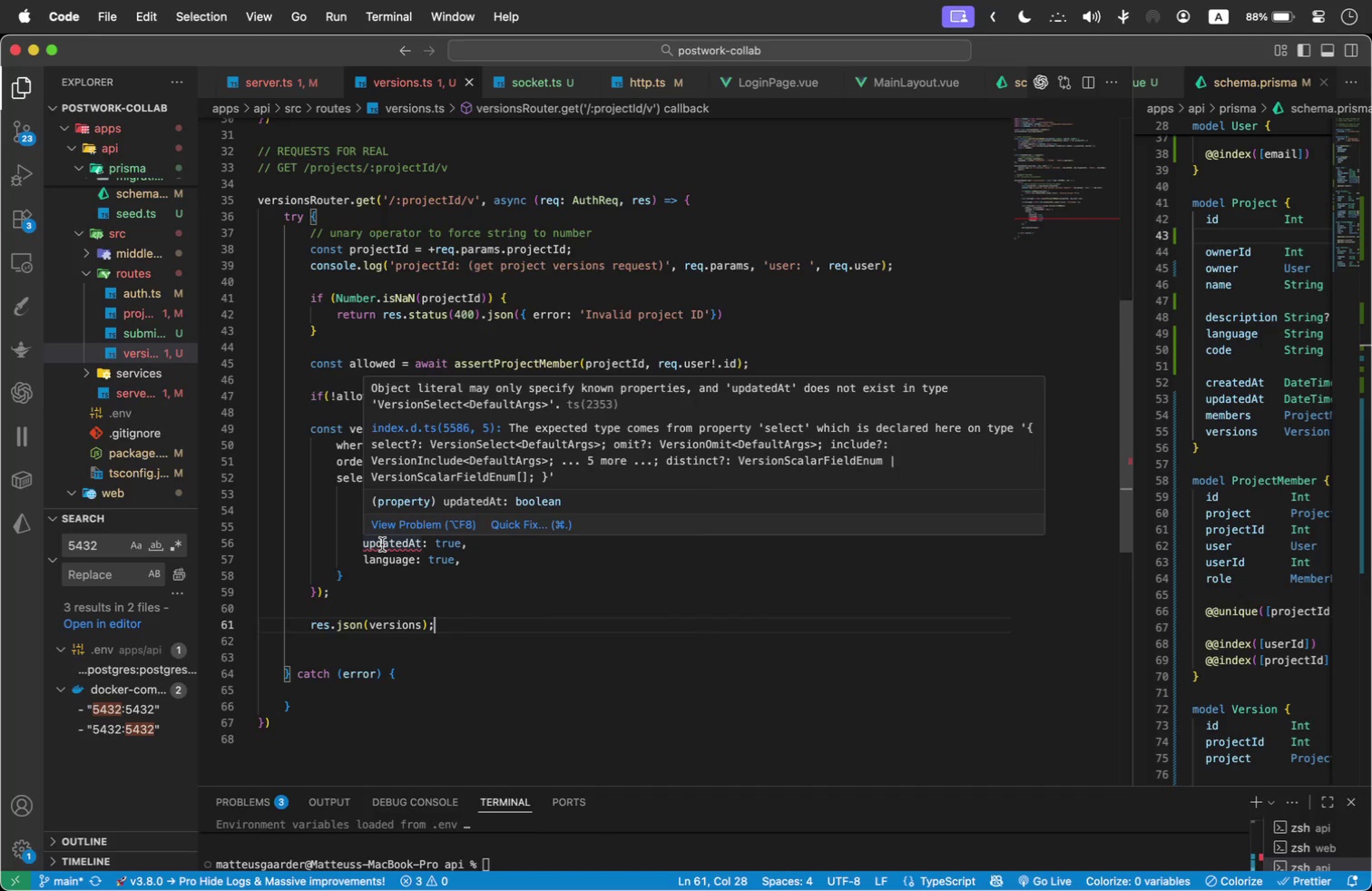 
wait(6.87)
 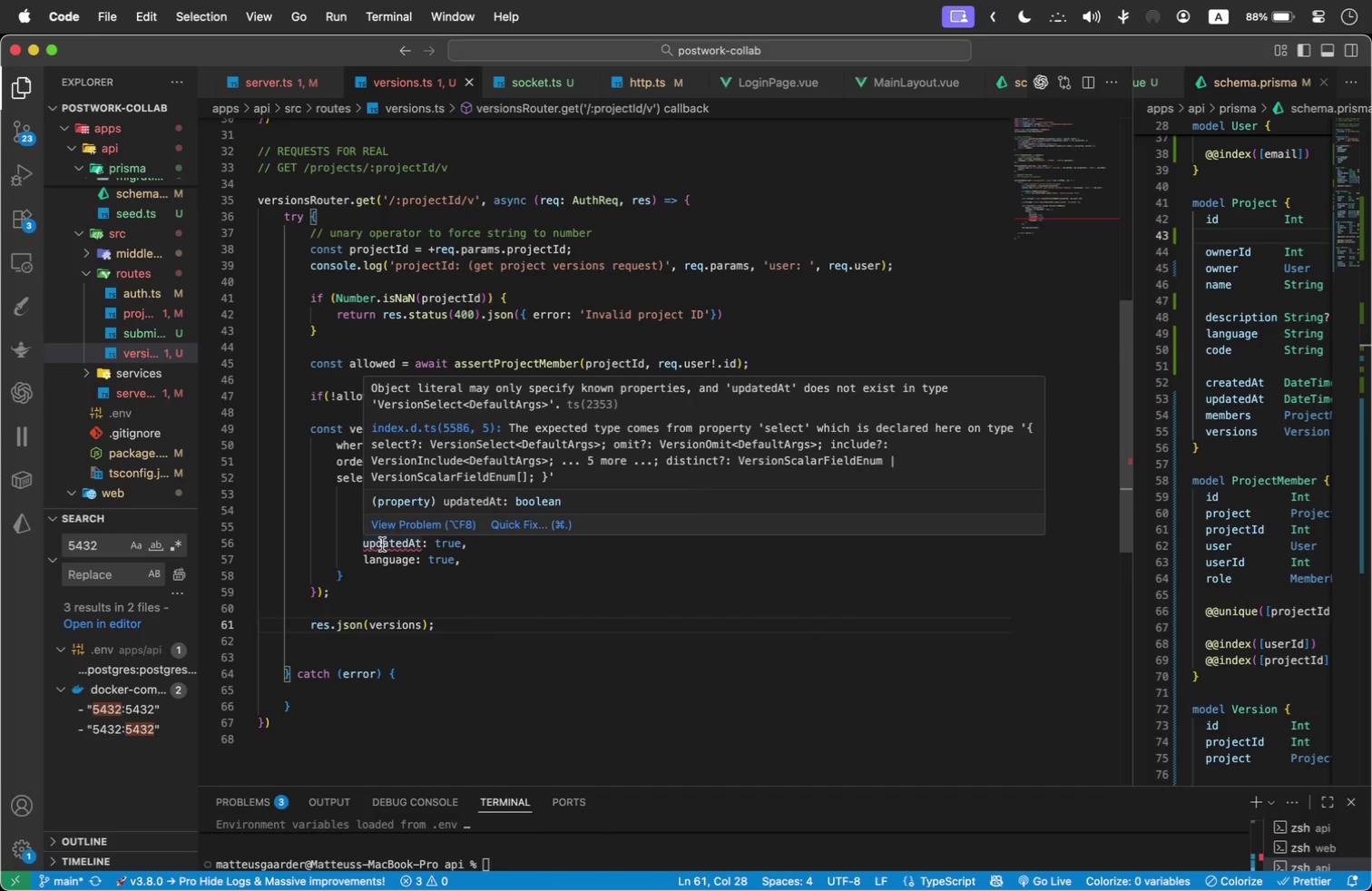 
left_click([698, 504])
 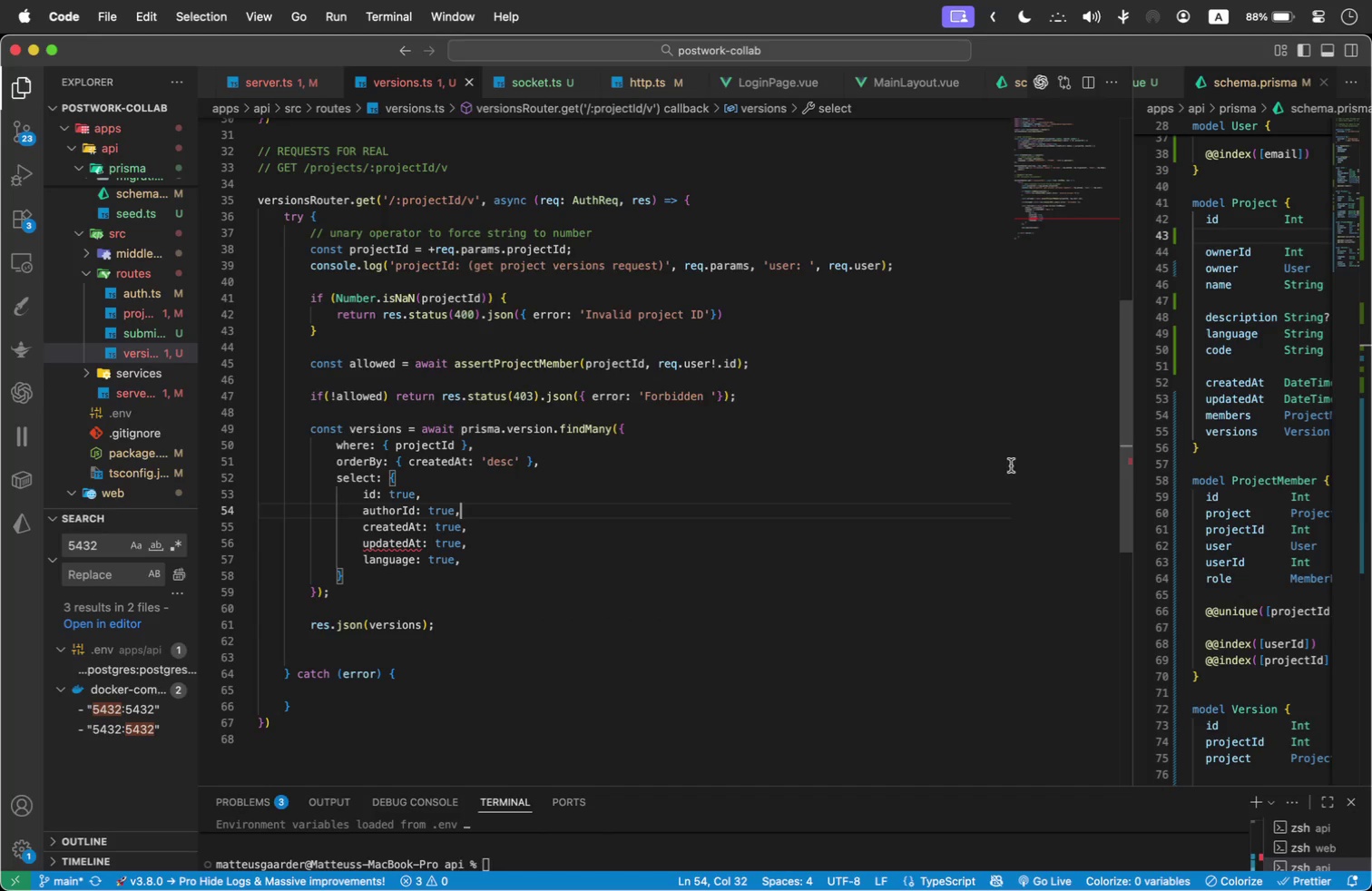 
left_click_drag(start_coordinate=[1133, 335], to_coordinate=[671, 349])
 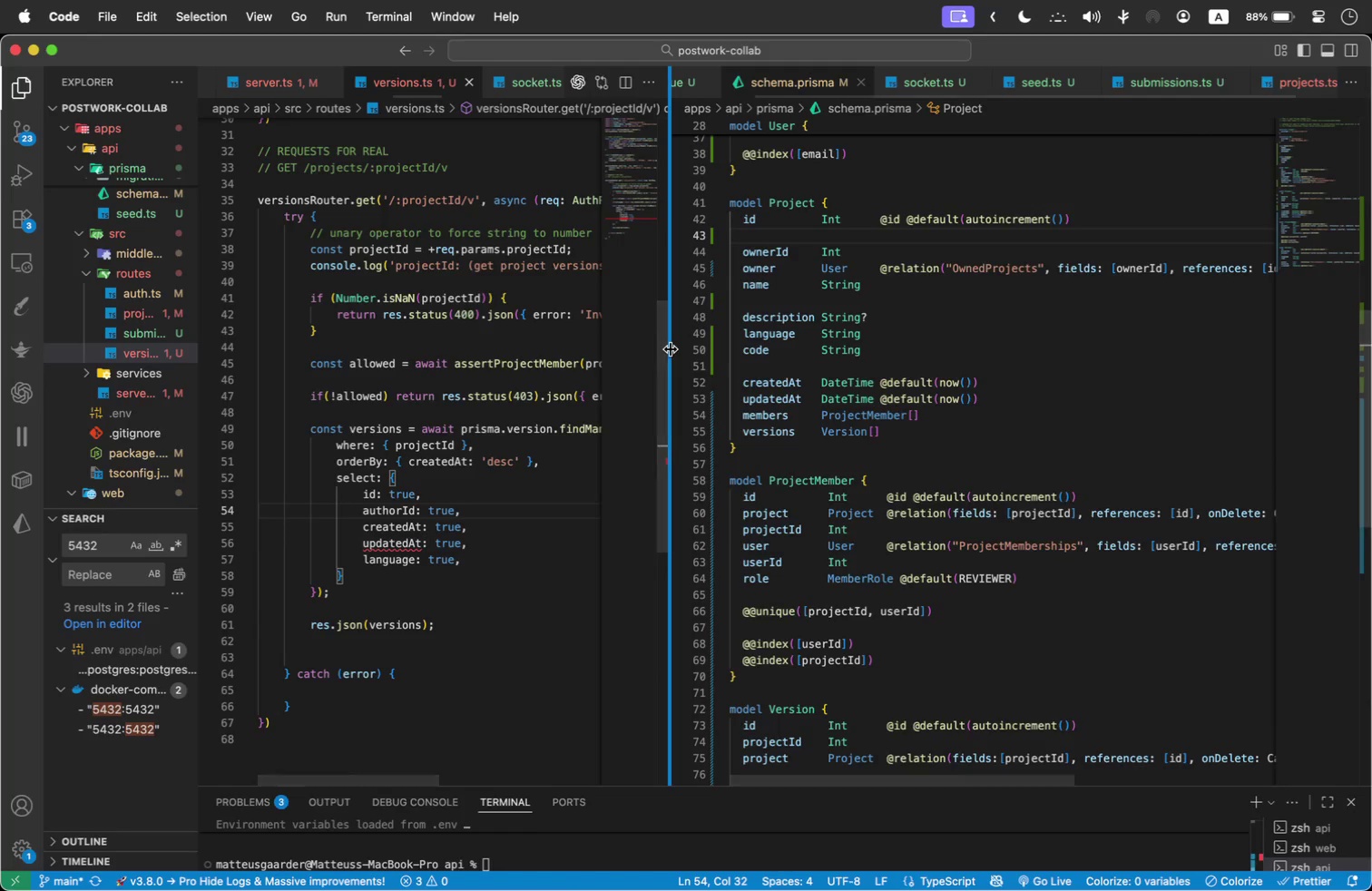 
scroll: coordinate [980, 436], scroll_direction: down, amount: 2.0
 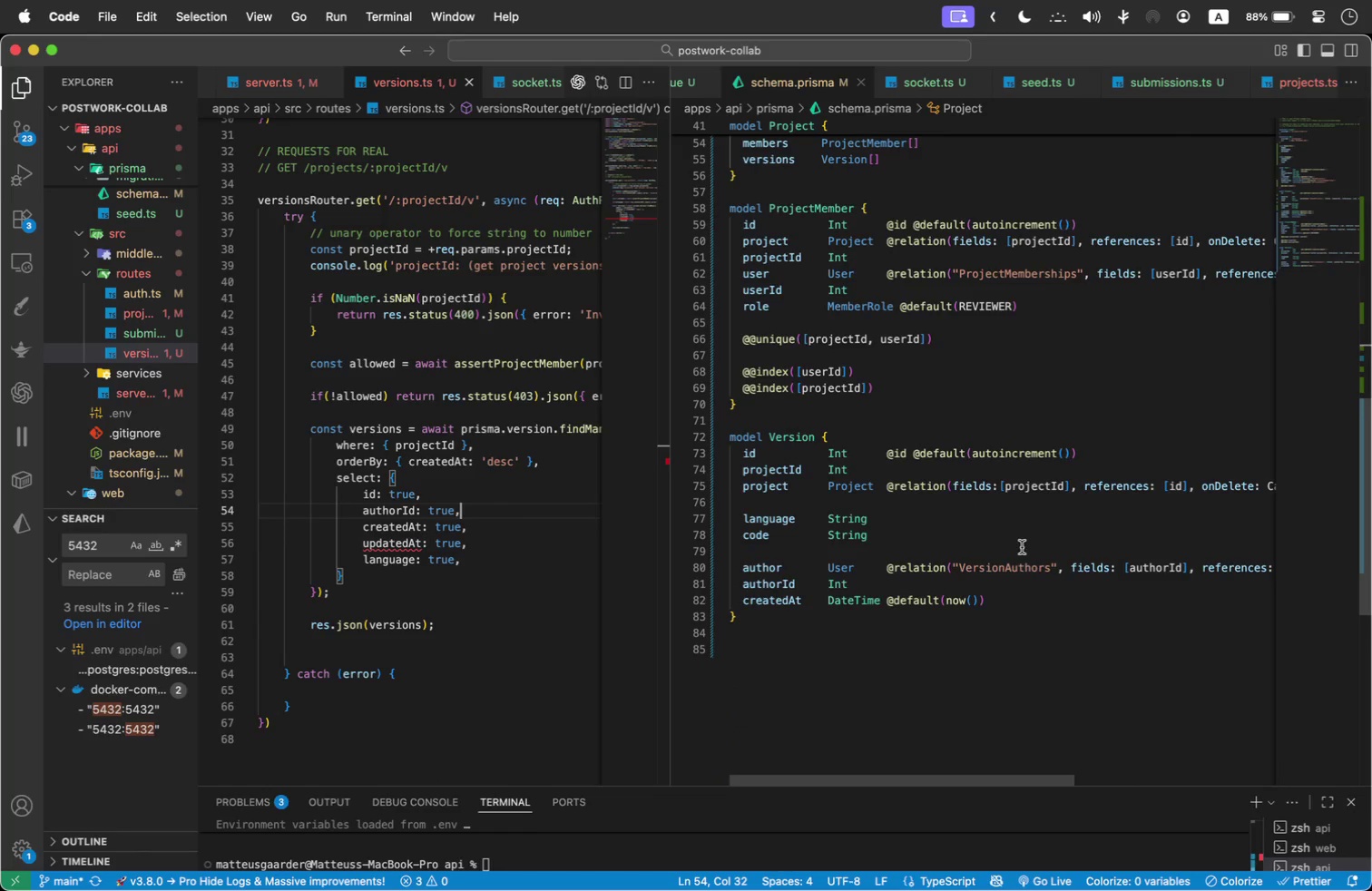 
left_click([1005, 599])
 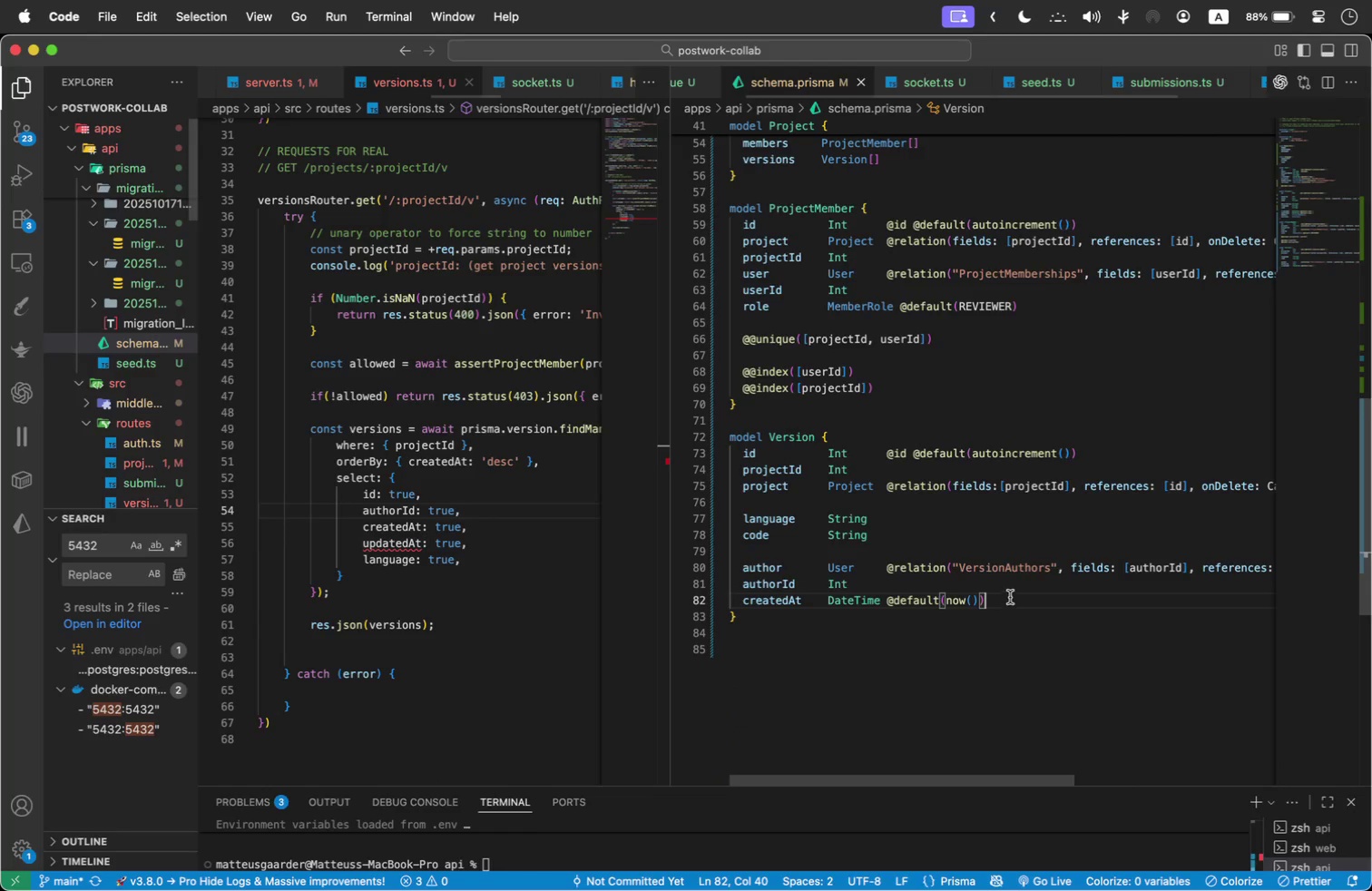 
key(Enter)
 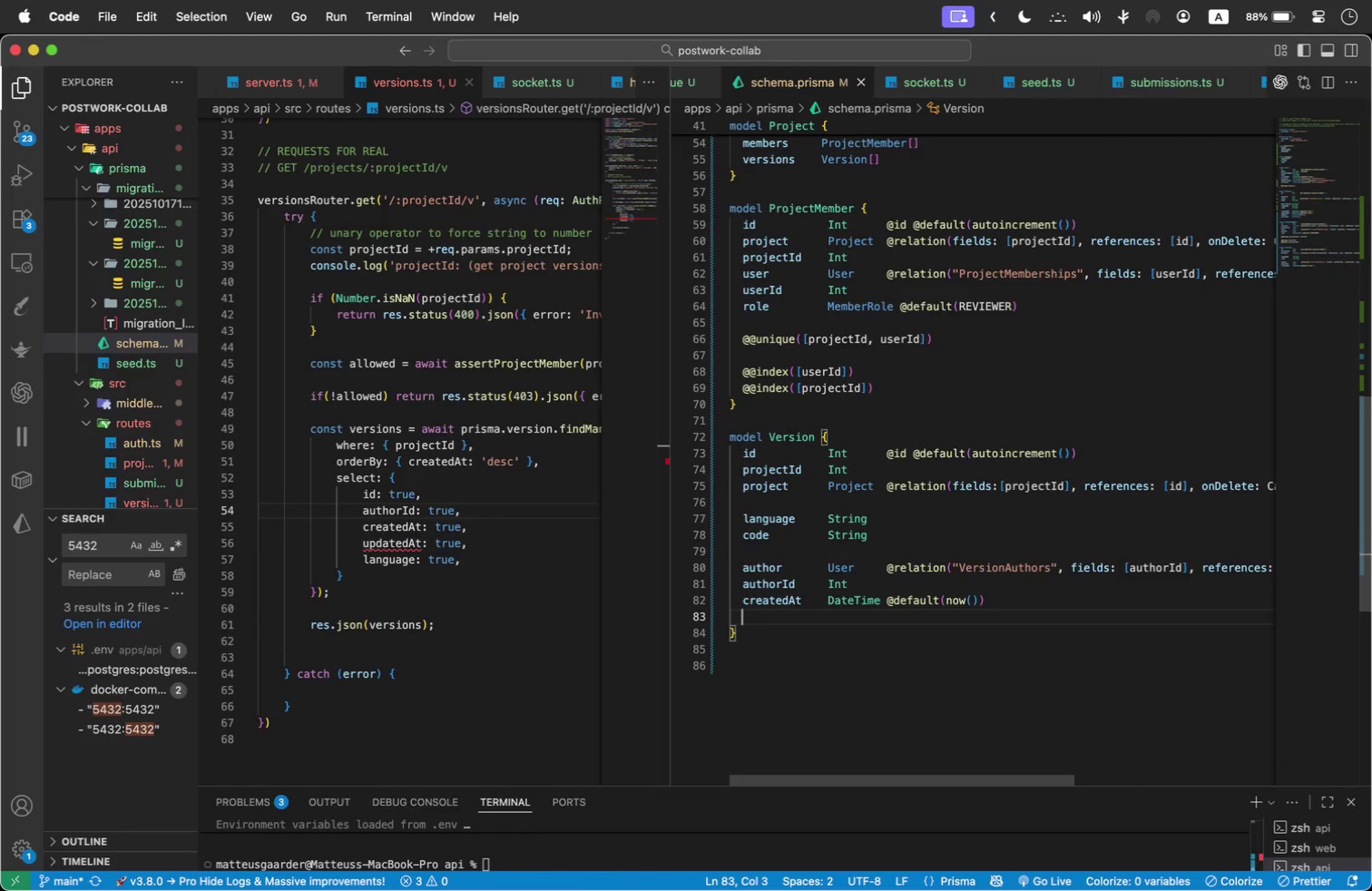 
type(updatedAt )
key(Tab)
key(Tab)
key(Backspace)
type(D)
 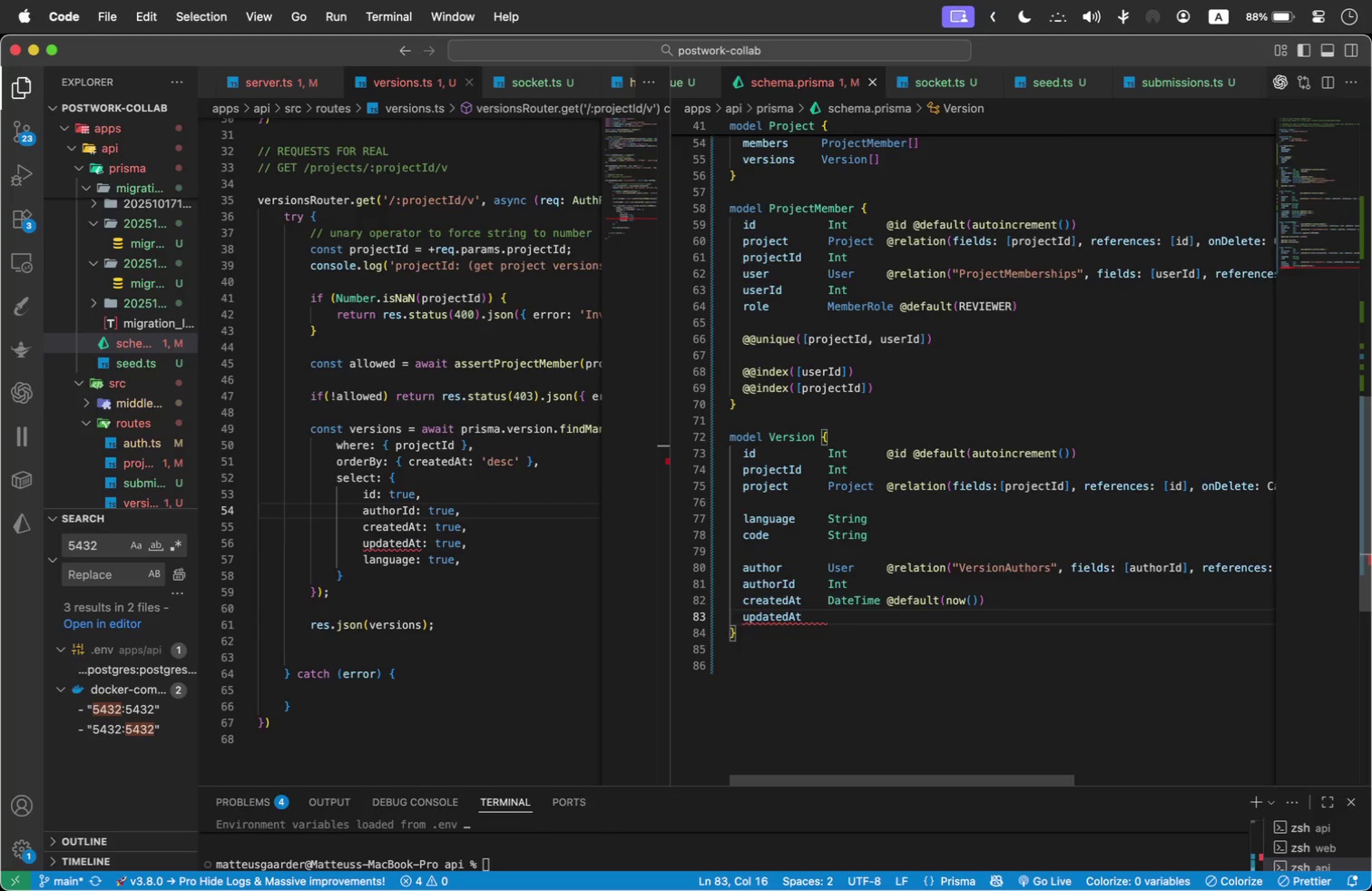 
 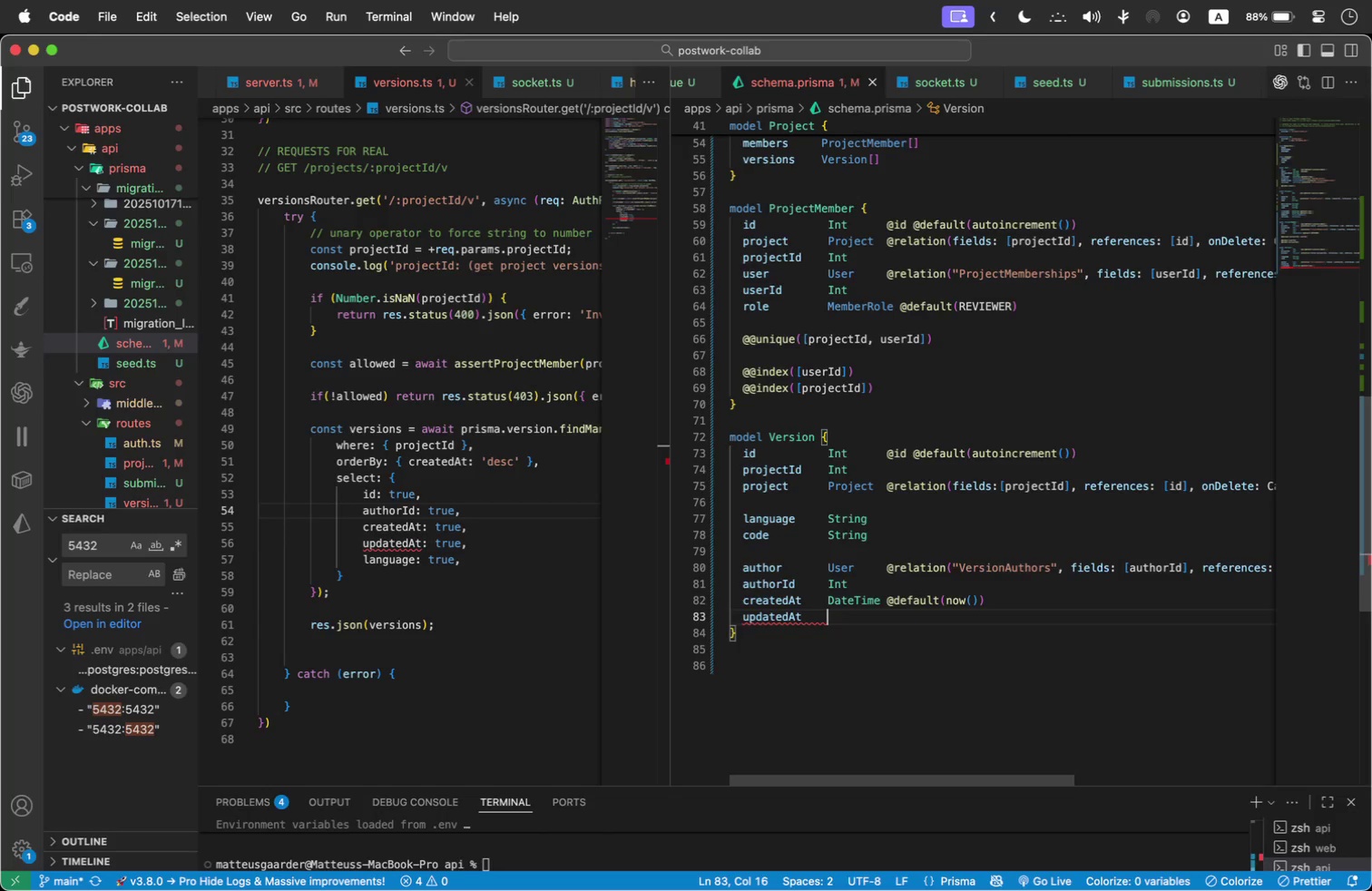 
key(Enter)
 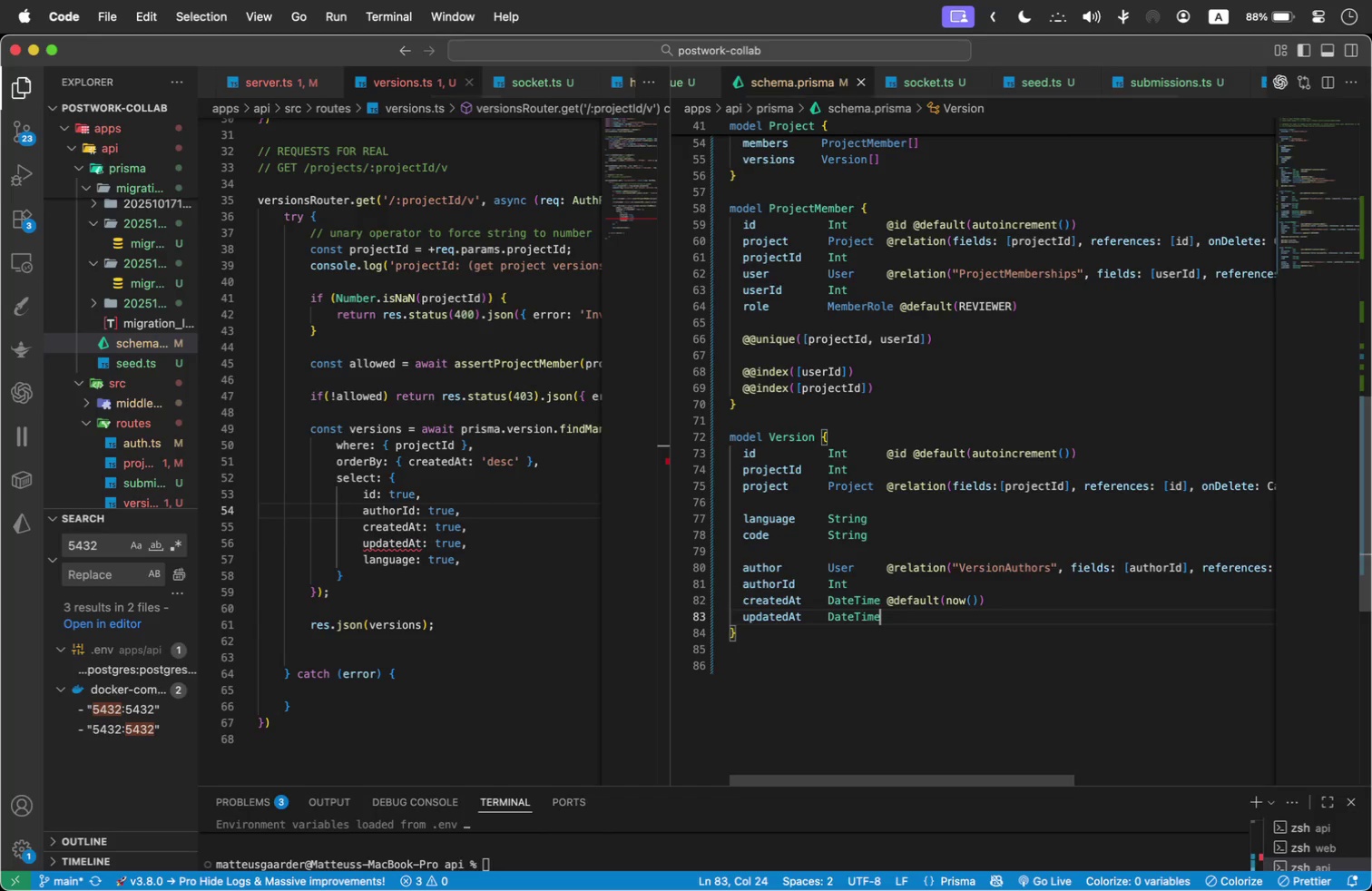 
left_click_drag(start_coordinate=[994, 597], to_coordinate=[885, 600])
 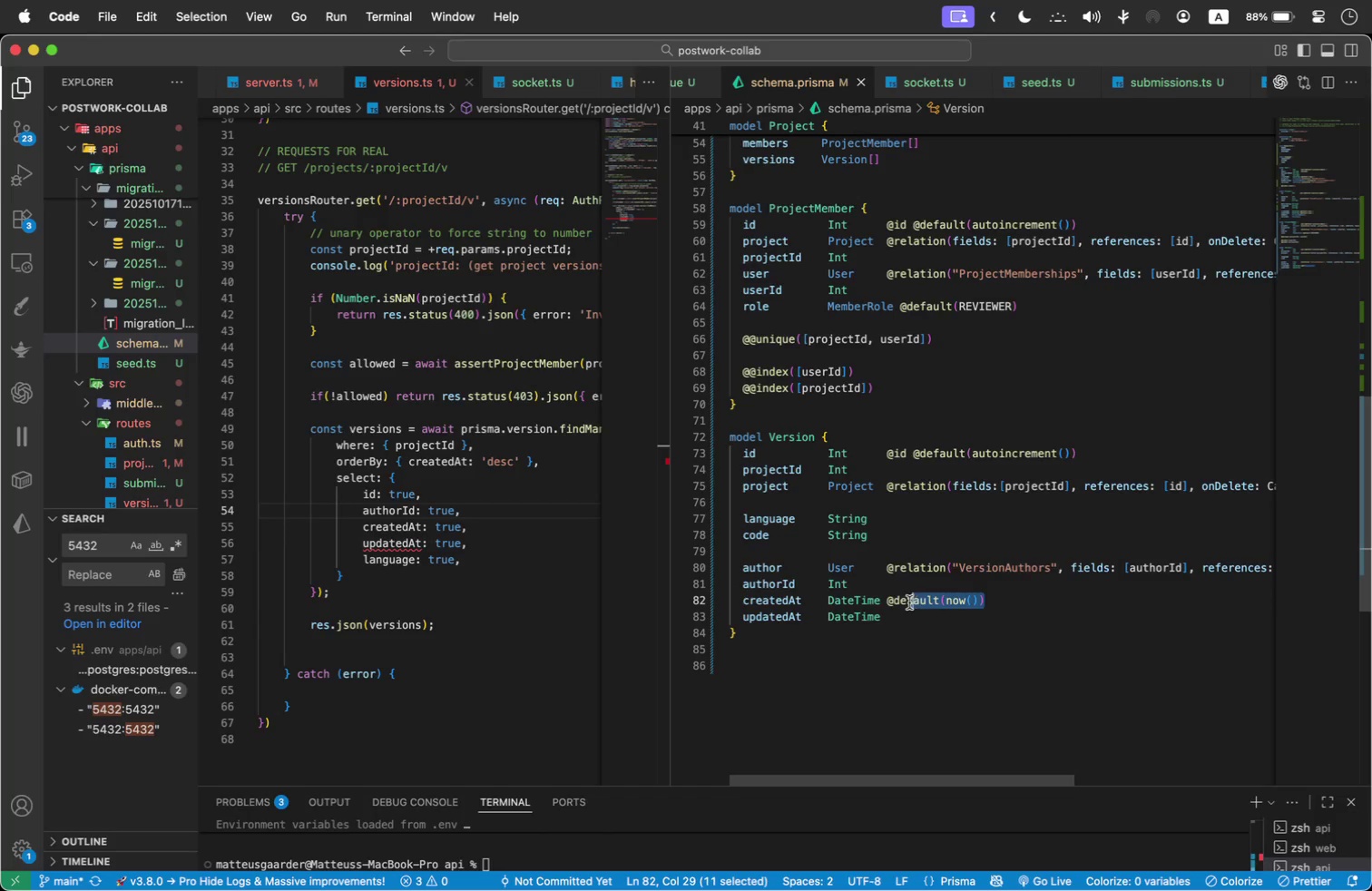 
key(Meta+C)
 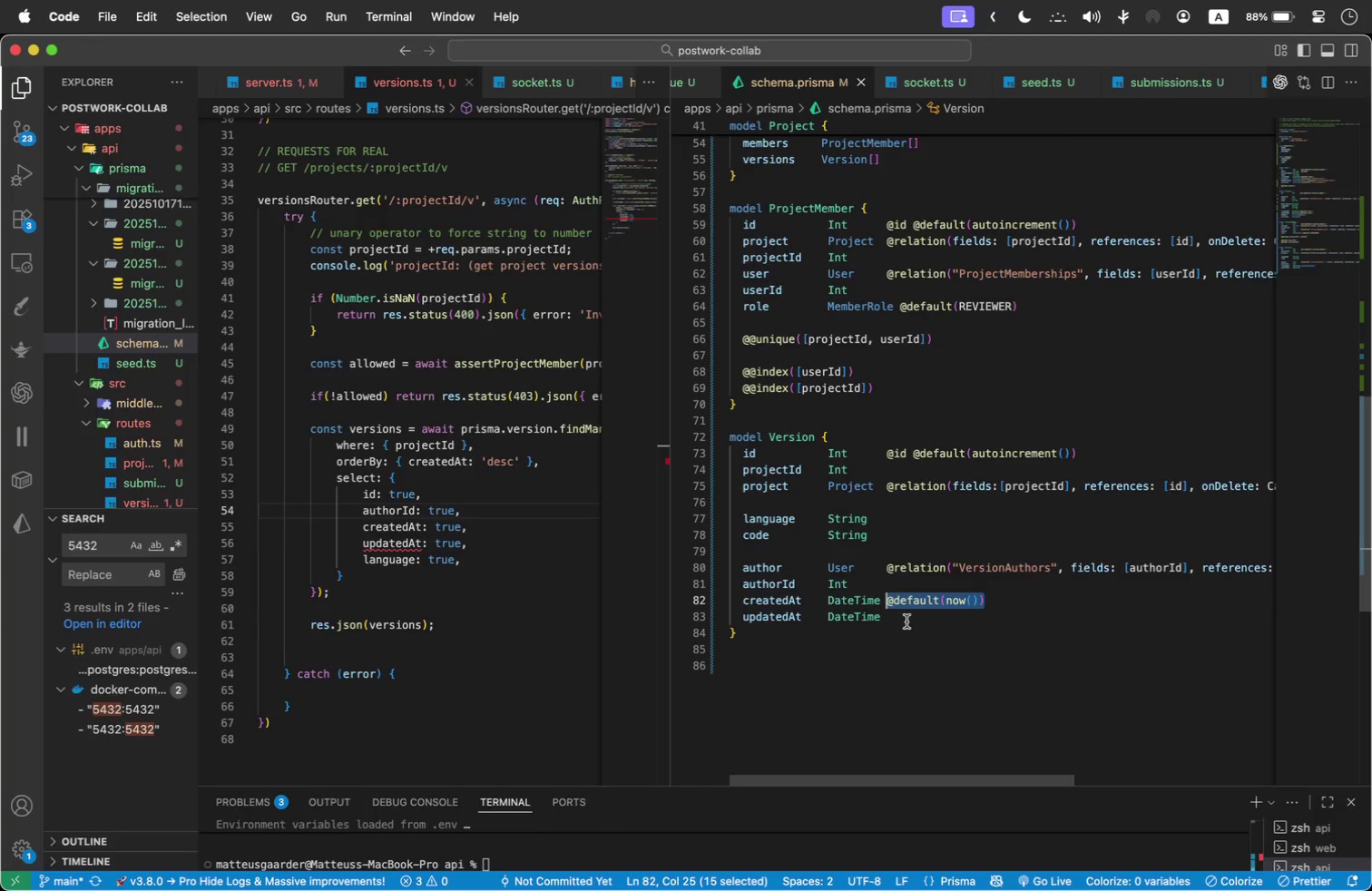 
left_click([907, 621])
 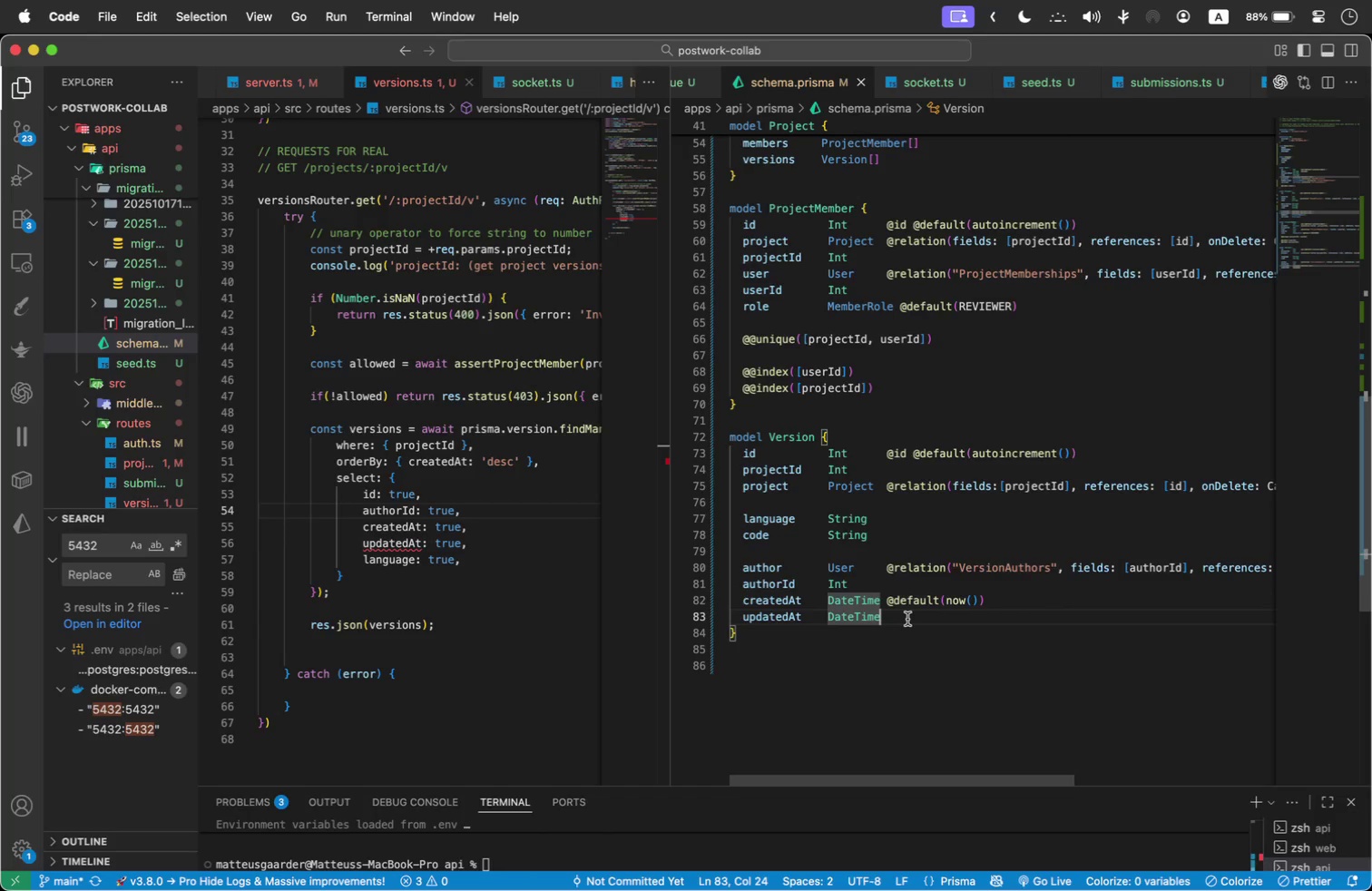 
key(CapsLock)
 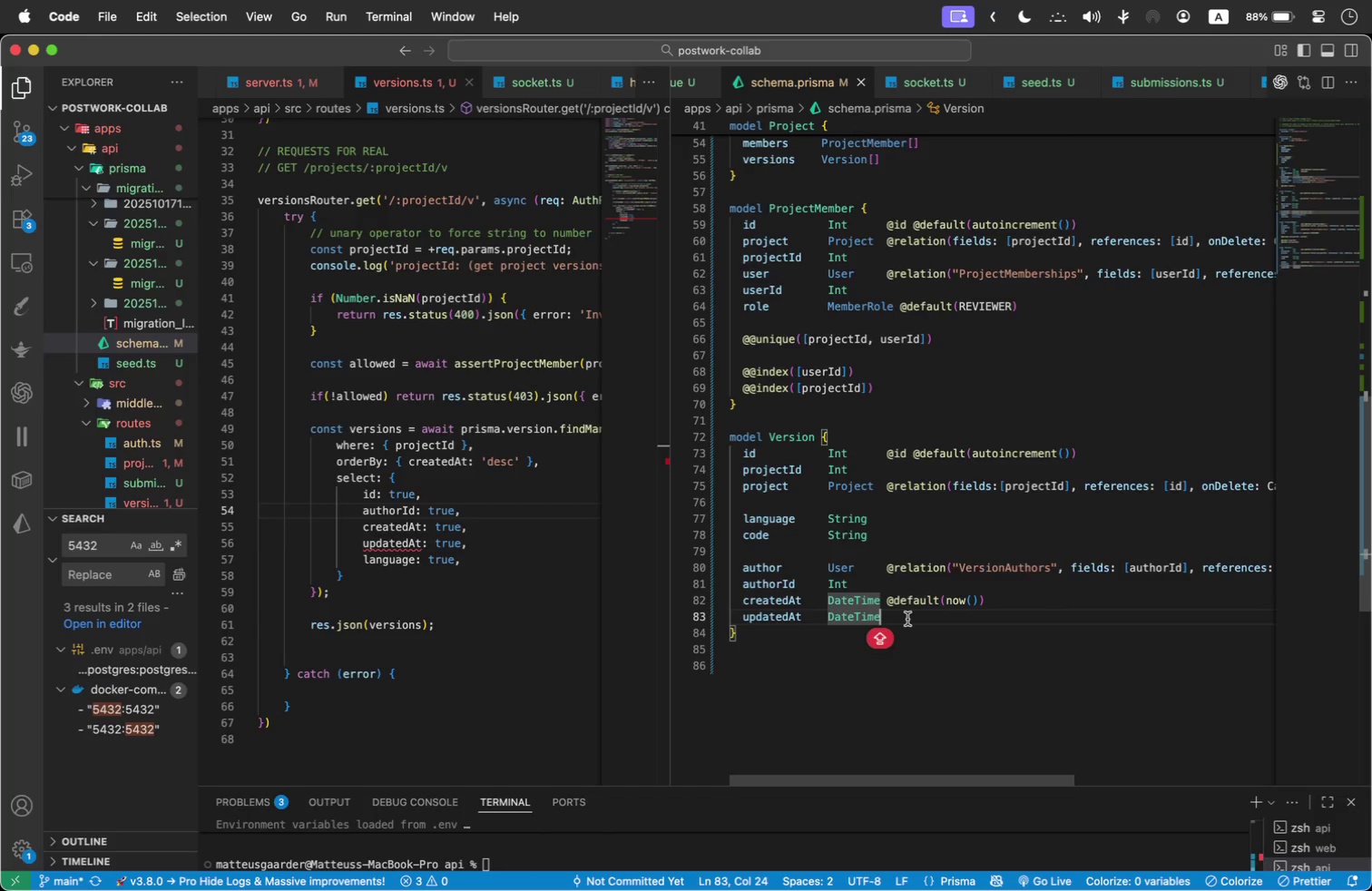 
key(CapsLock)
 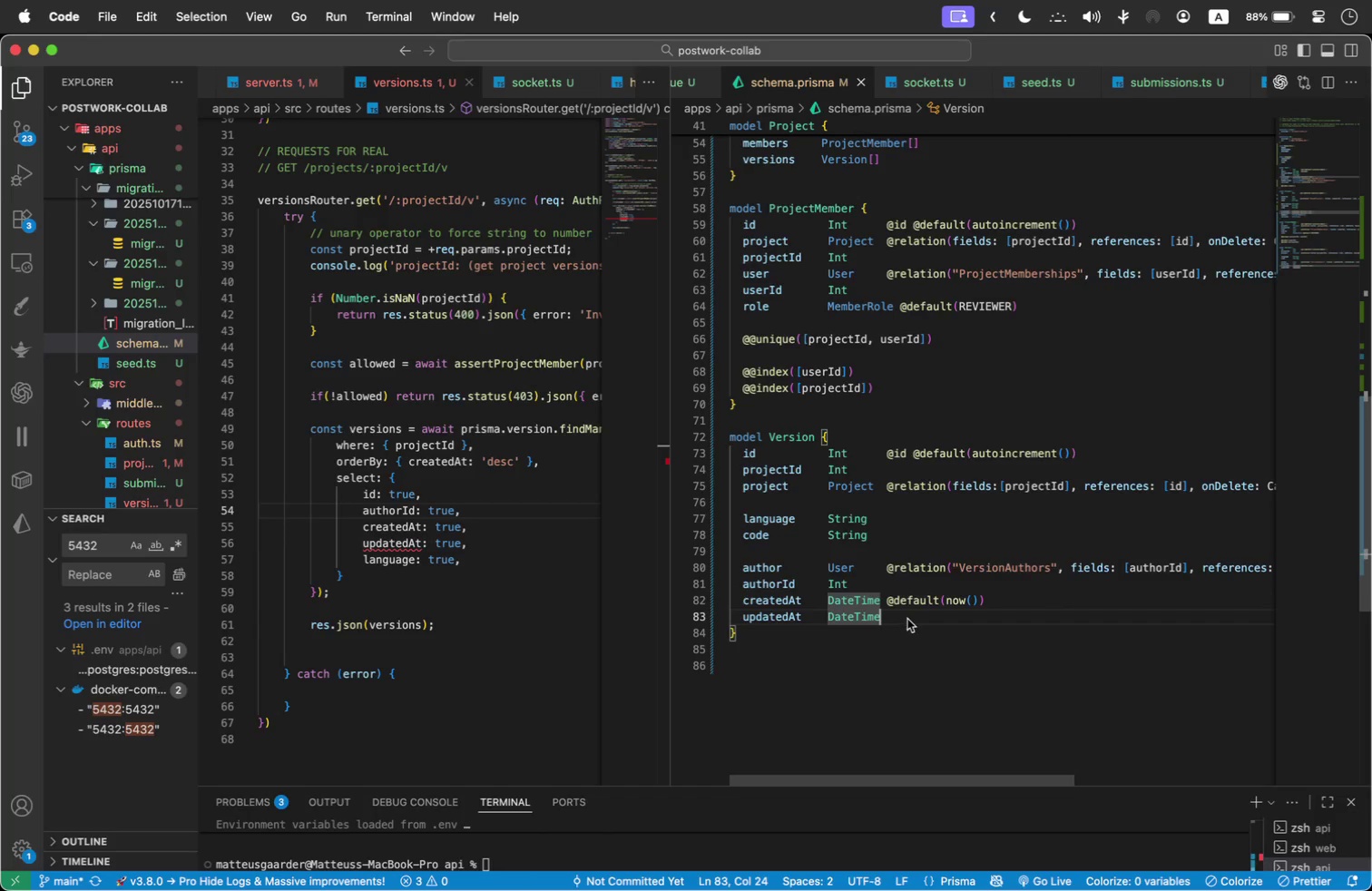 
key(Tab)
 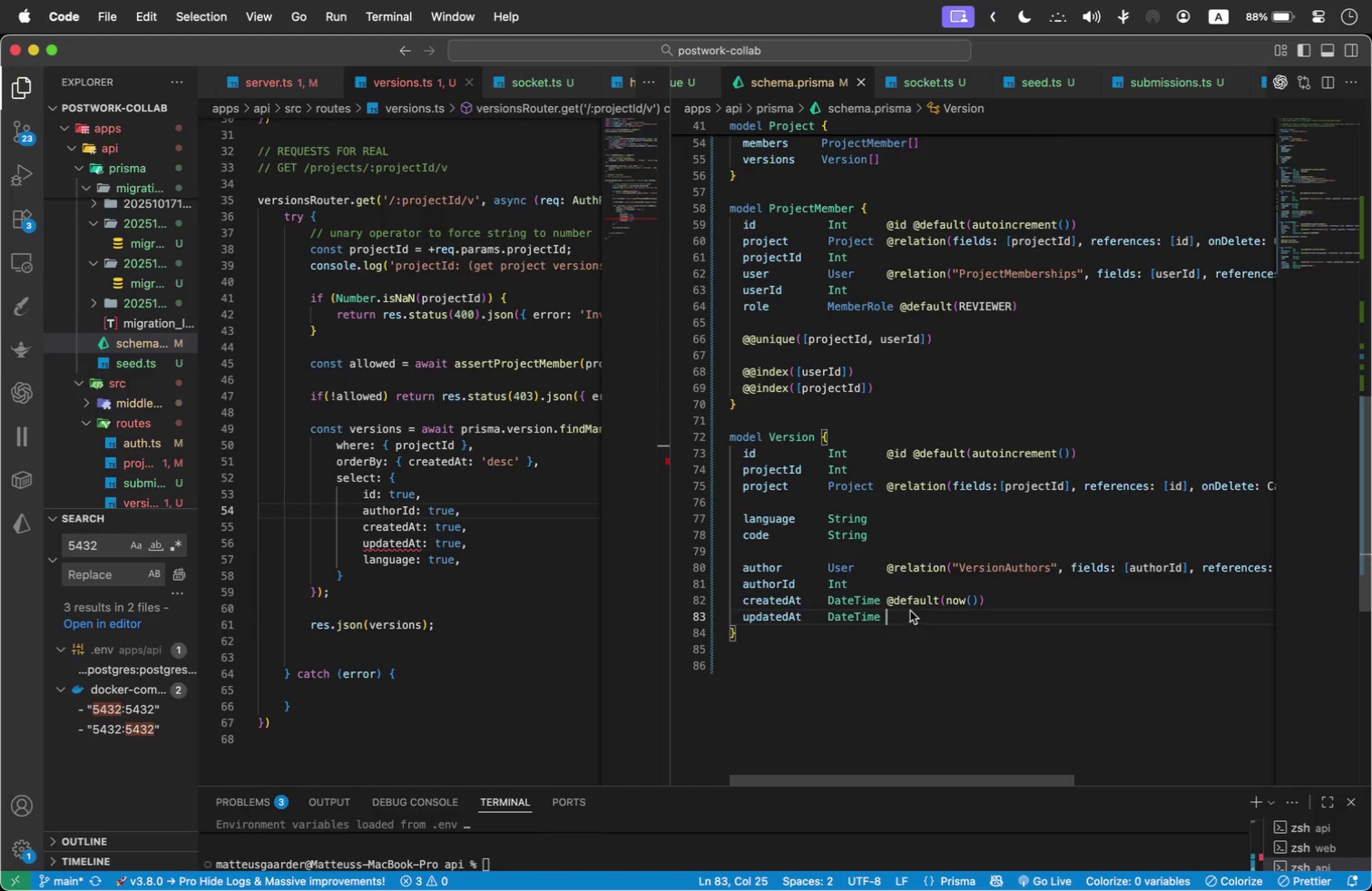 
key(Meta+V)
 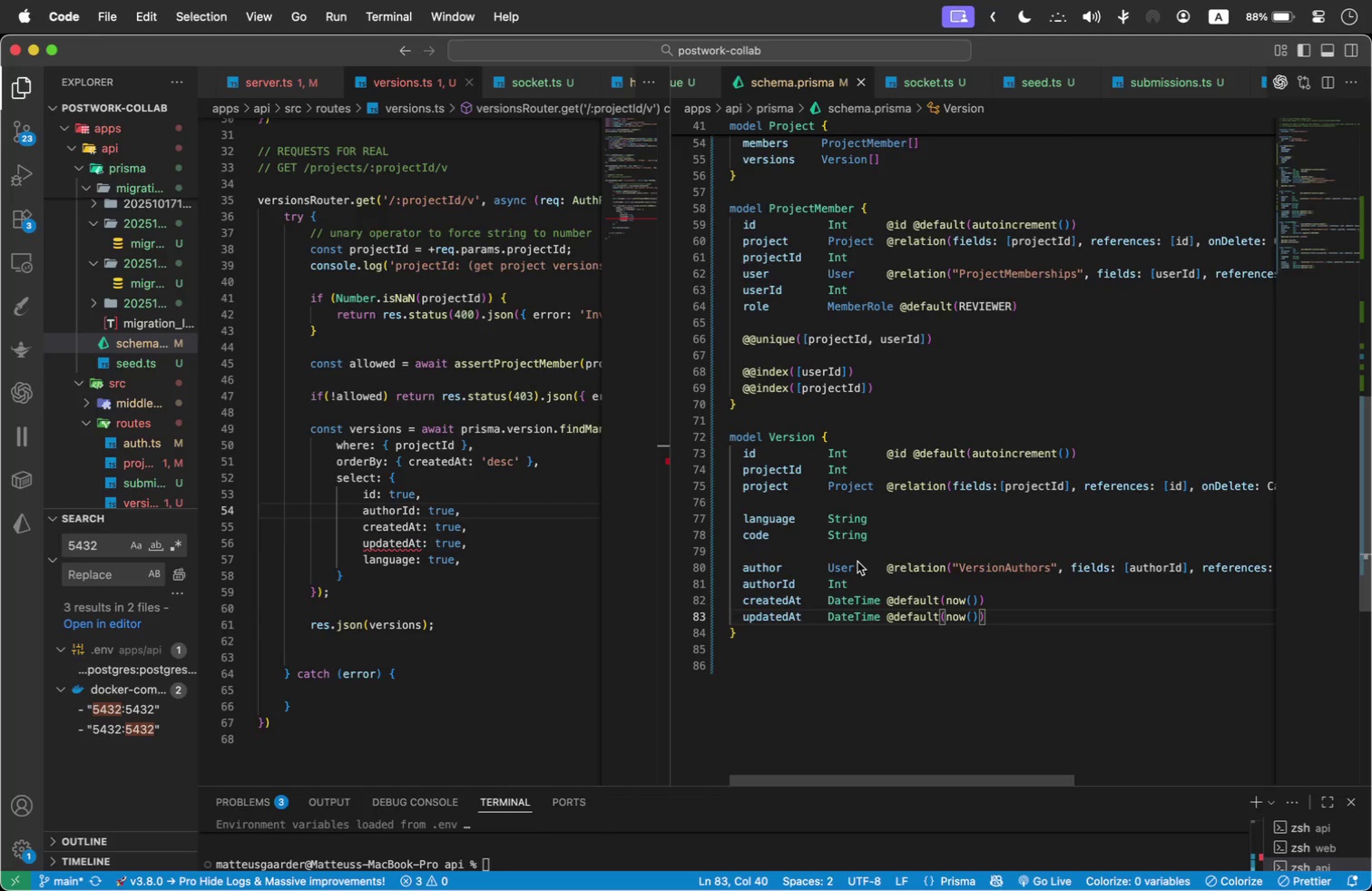 
left_click([880, 581])
 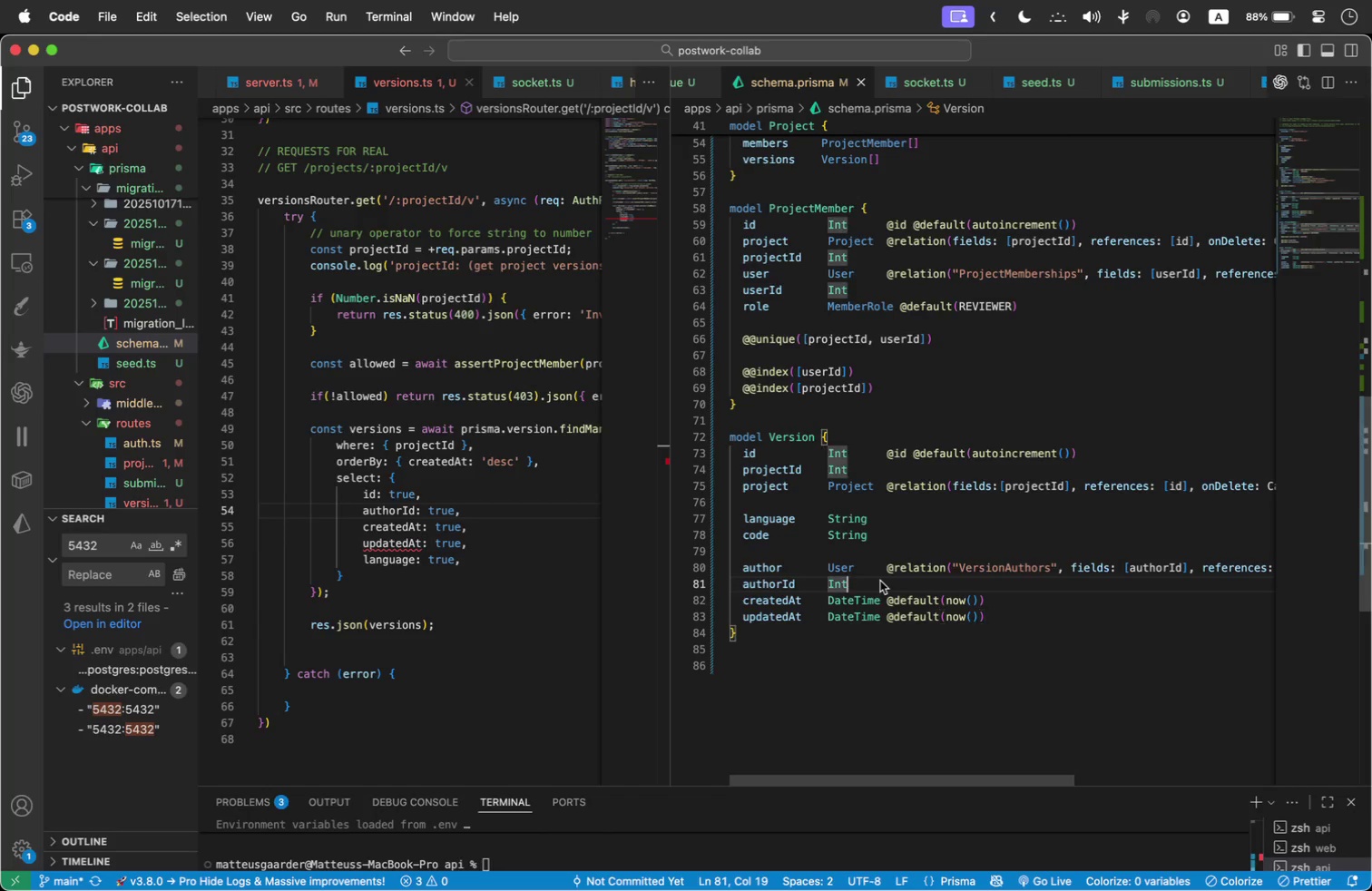 
key(Enter)
 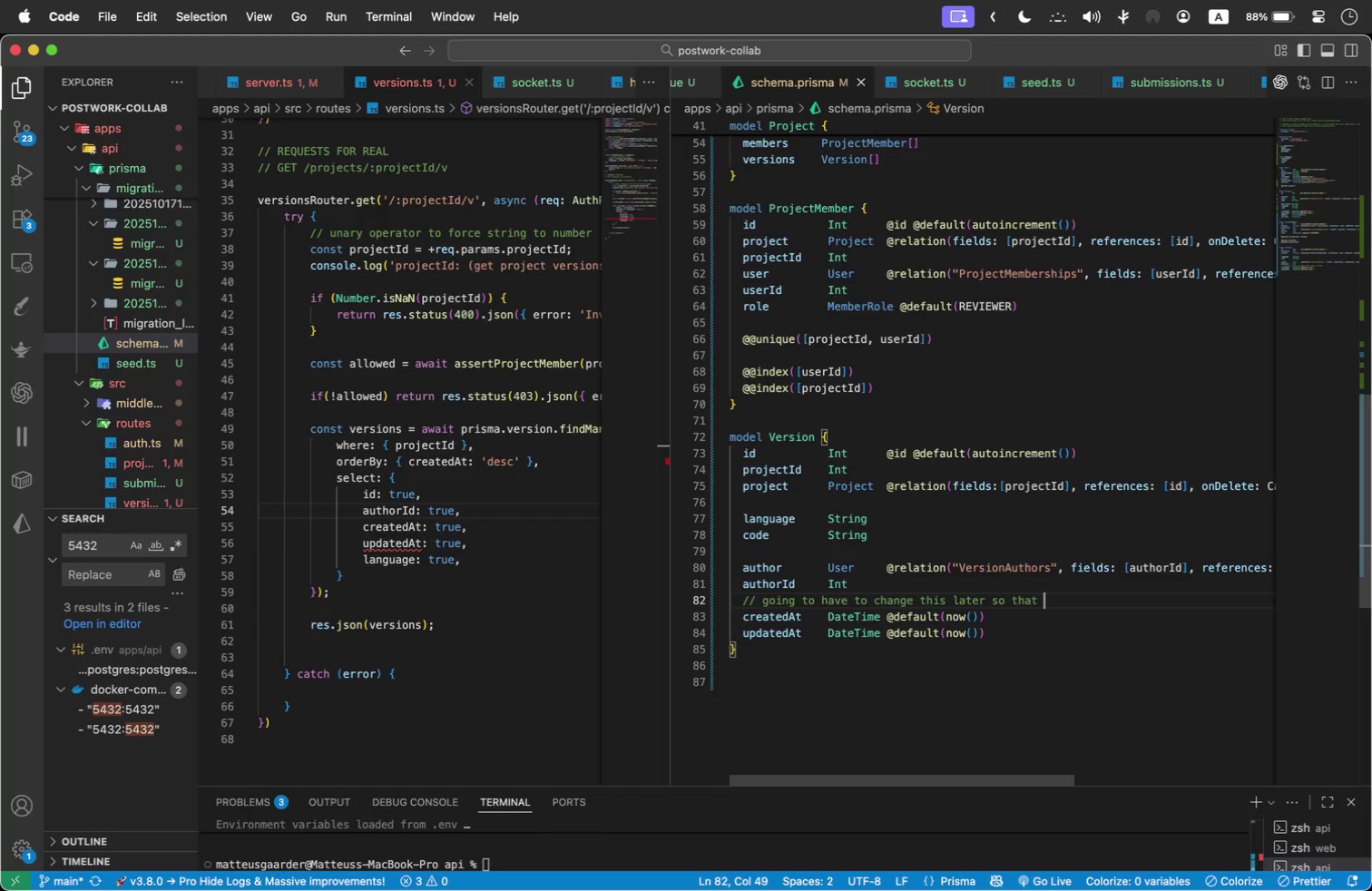 
type(// going to have to change this later so that )
 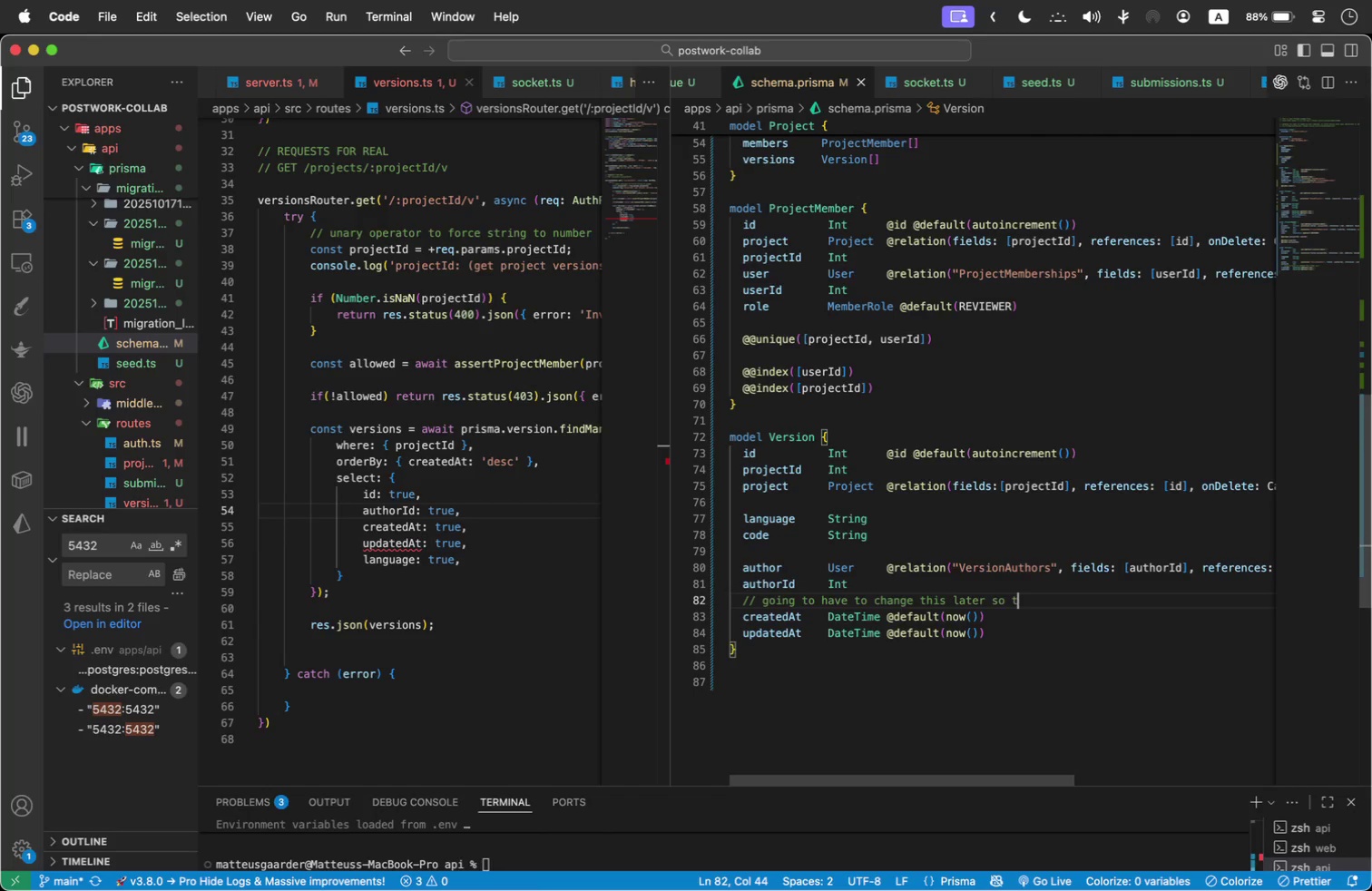 
wait(8.03)
 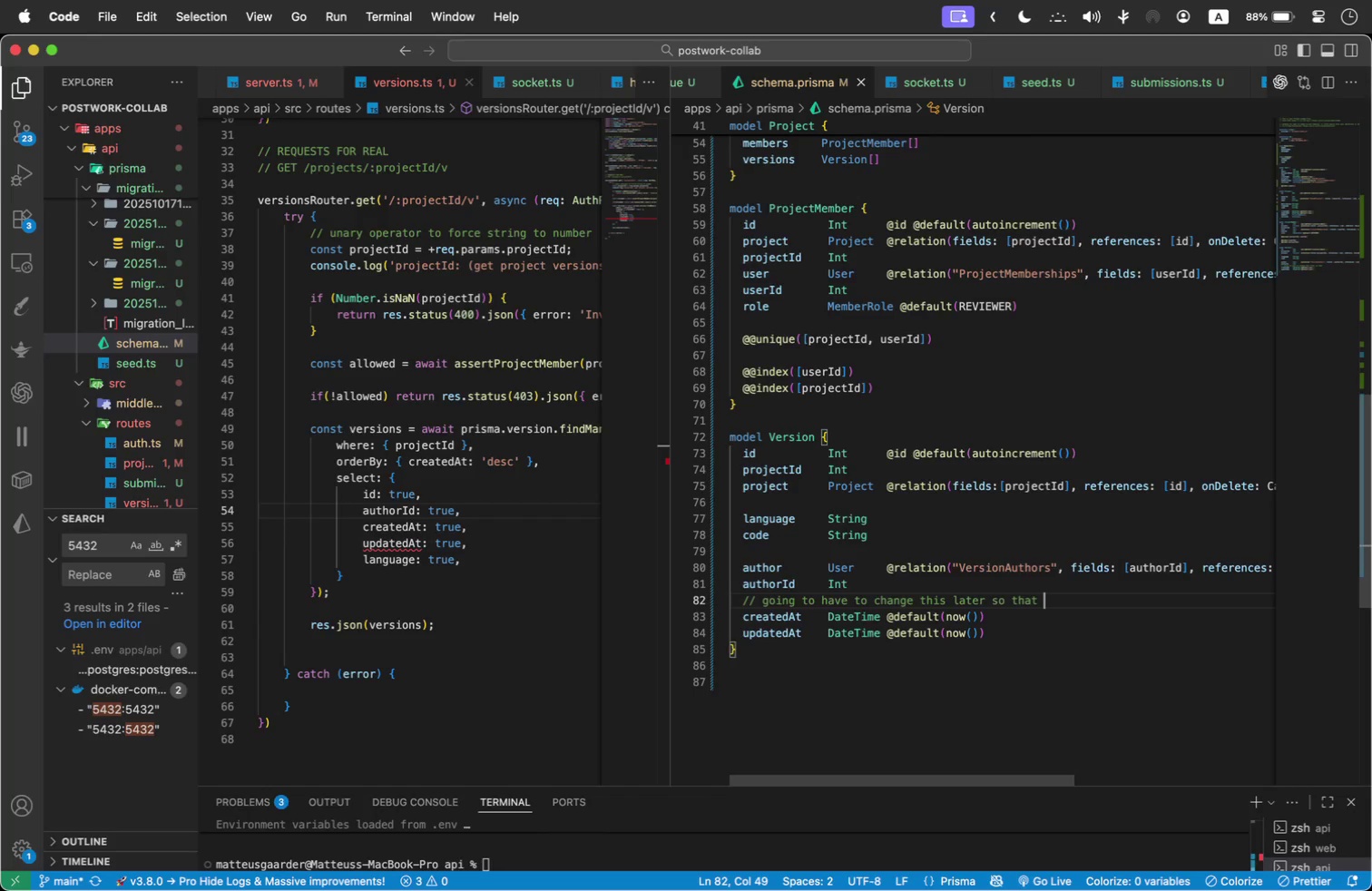 
type(created doesn't get updated on each call)
 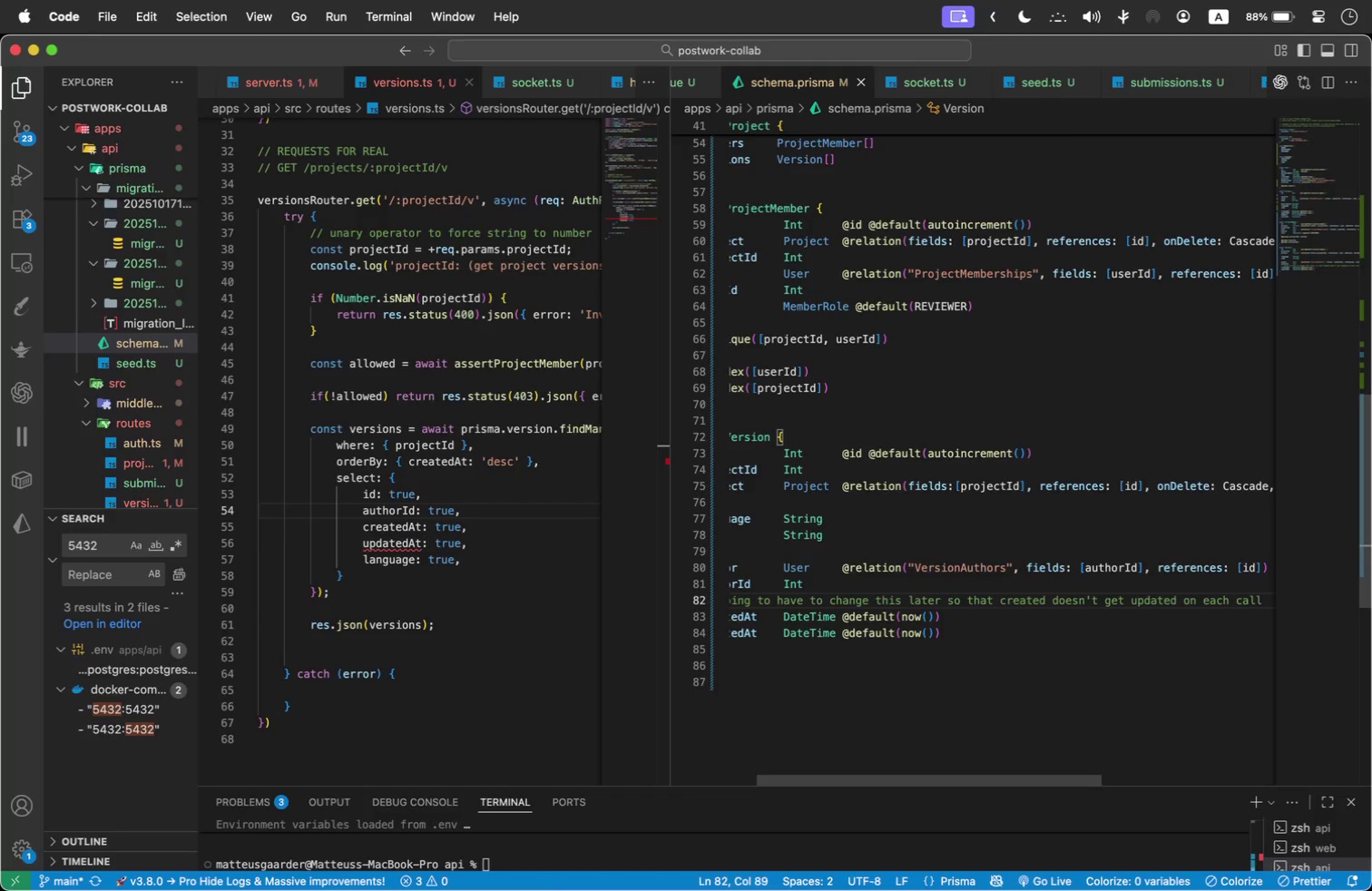 
left_click_drag(start_coordinate=[671, 227], to_coordinate=[1052, 242])
 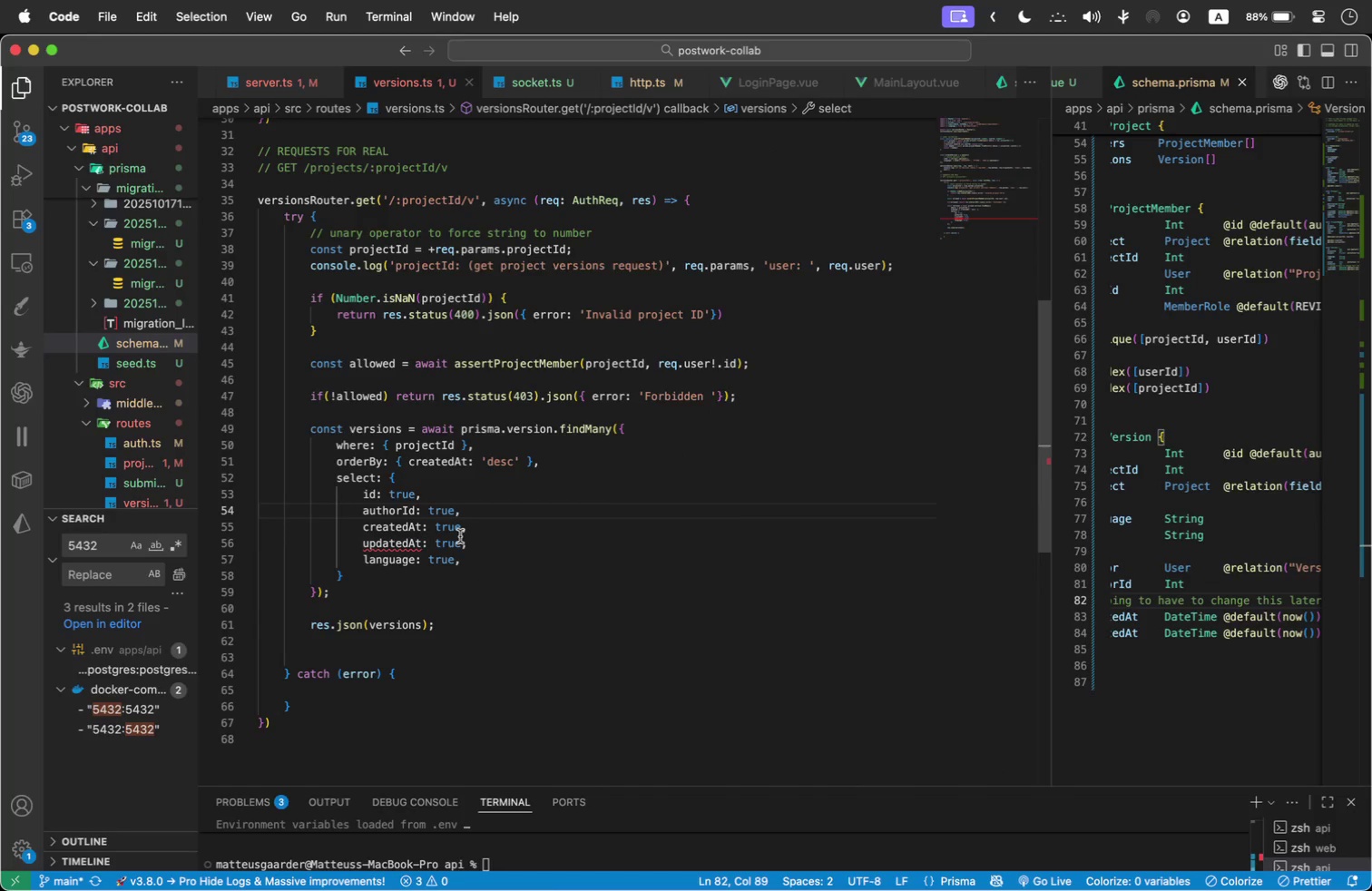 
left_click_drag(start_coordinate=[588, 785], to_coordinate=[580, 630])
 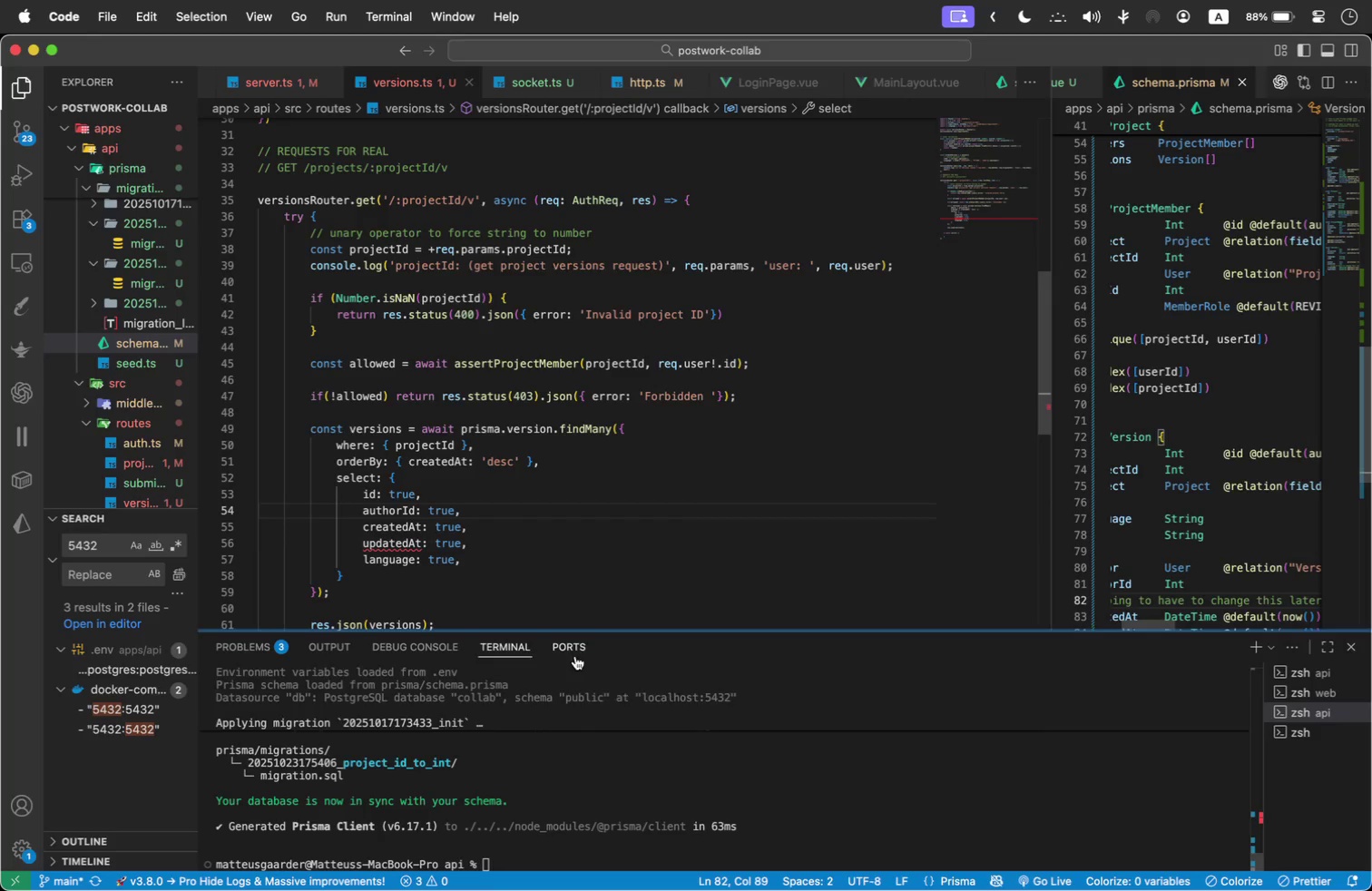 
left_click([600, 806])
 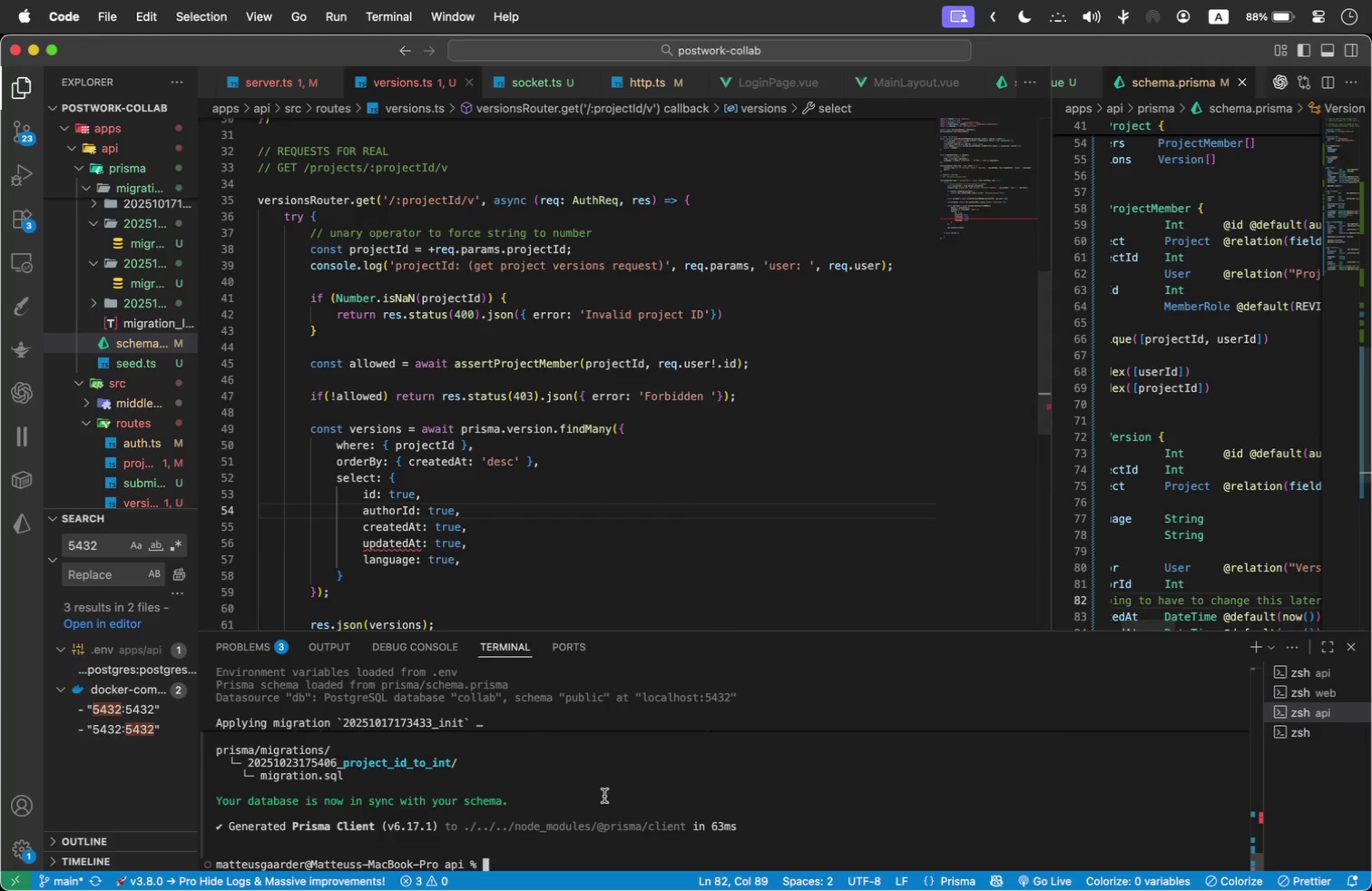 
key(ArrowUp)
 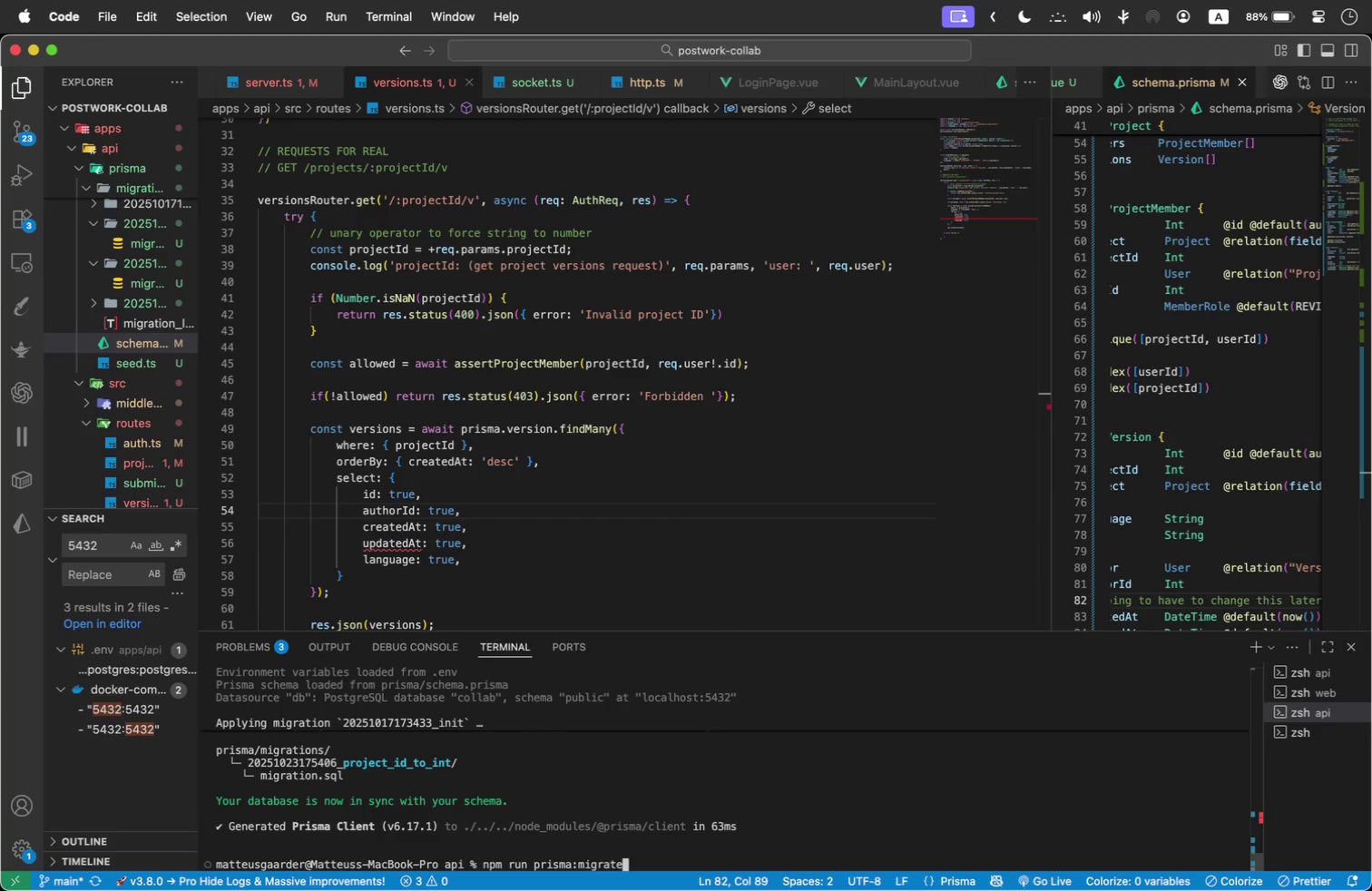 
key(Enter)
 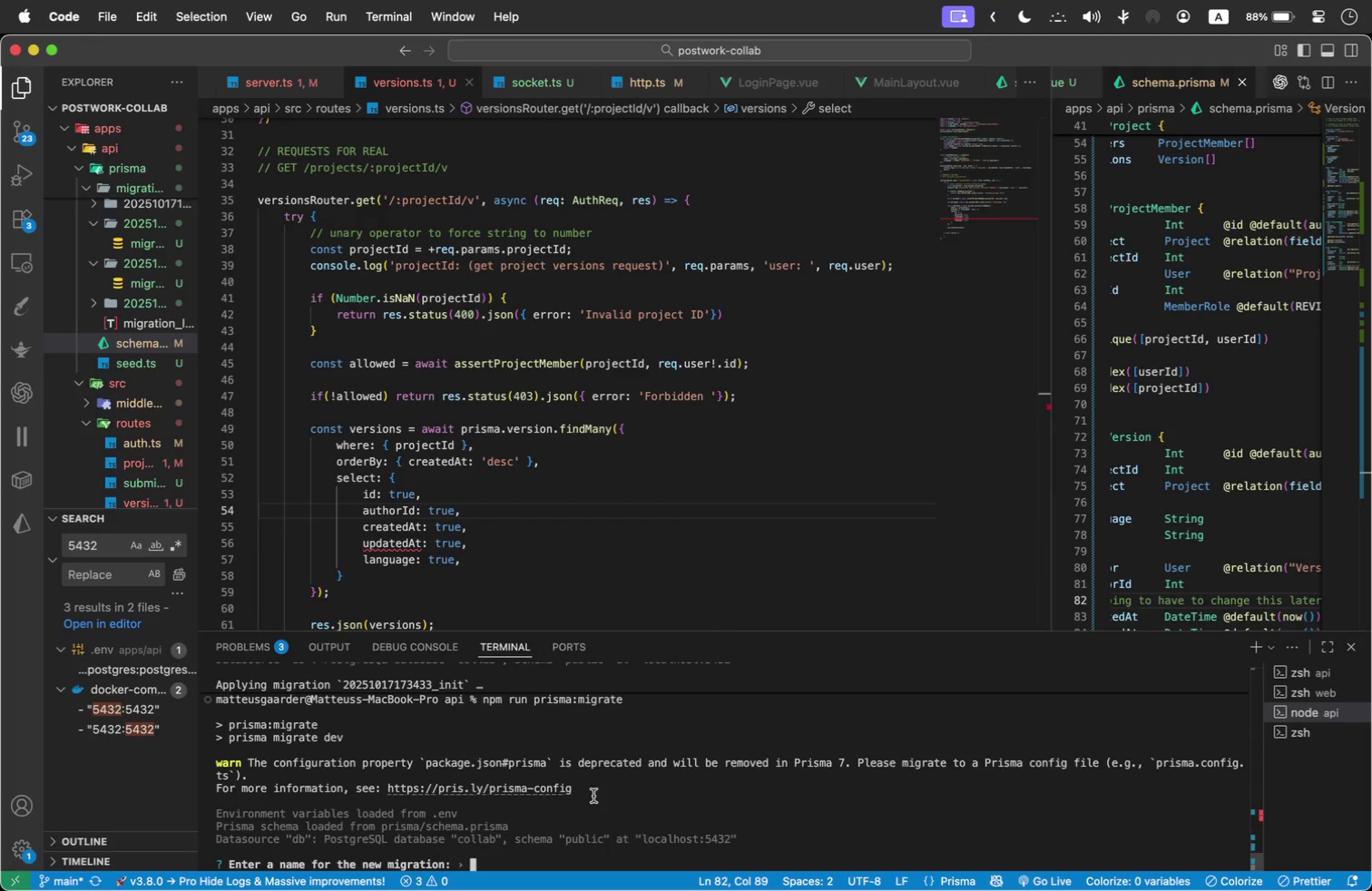 
type(updatedAt added to version)
 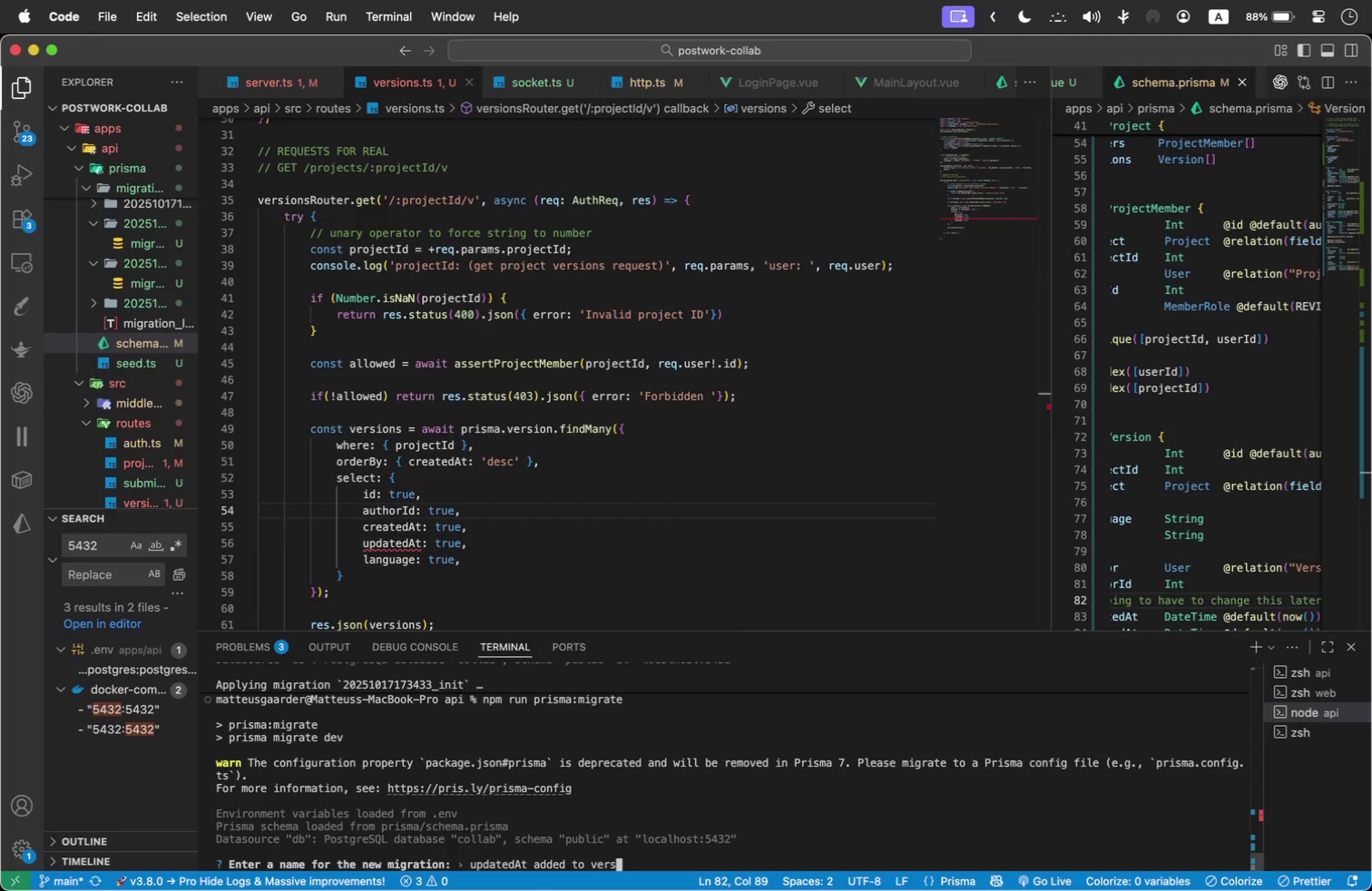 
 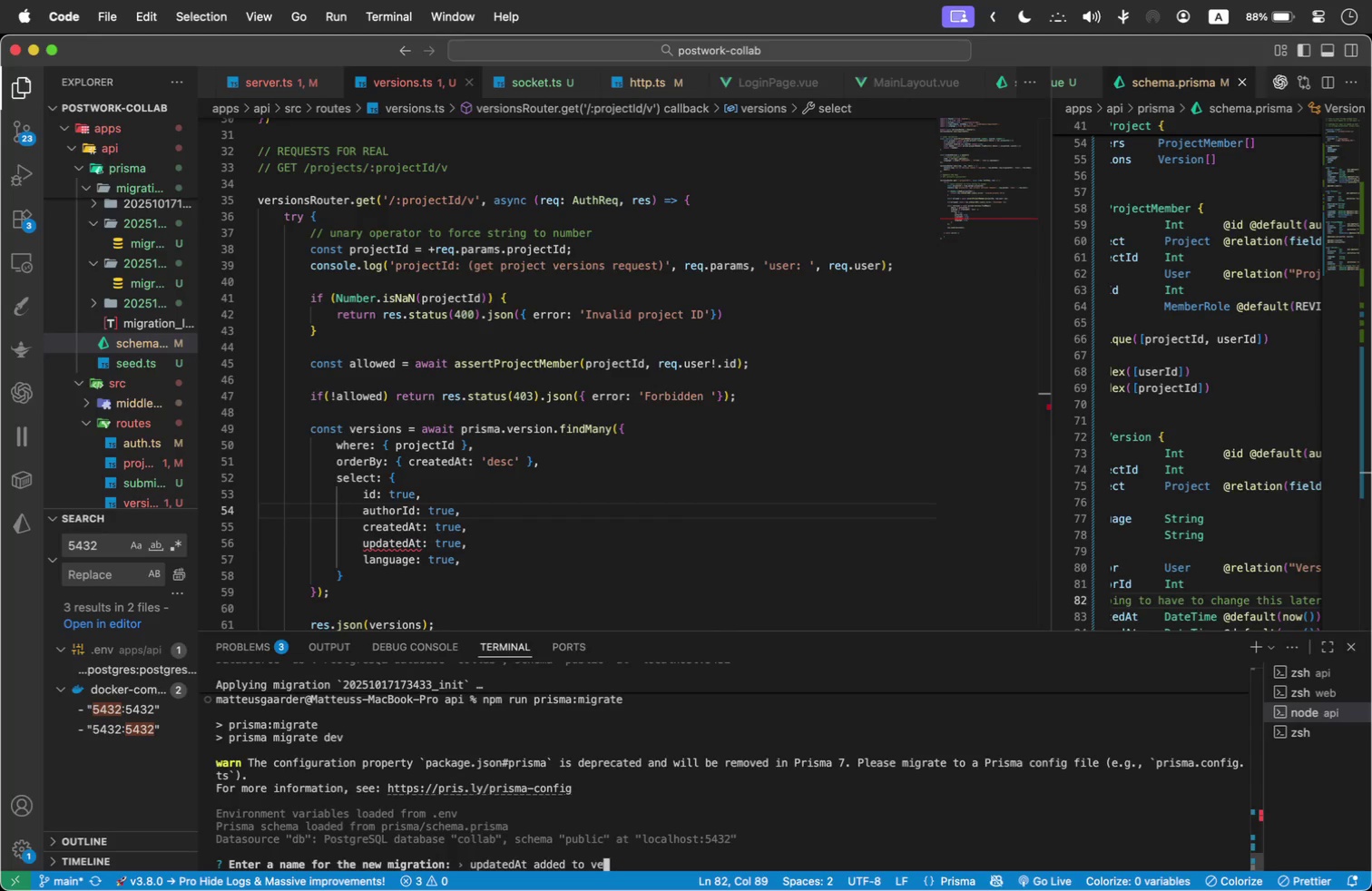 
key(Enter)
 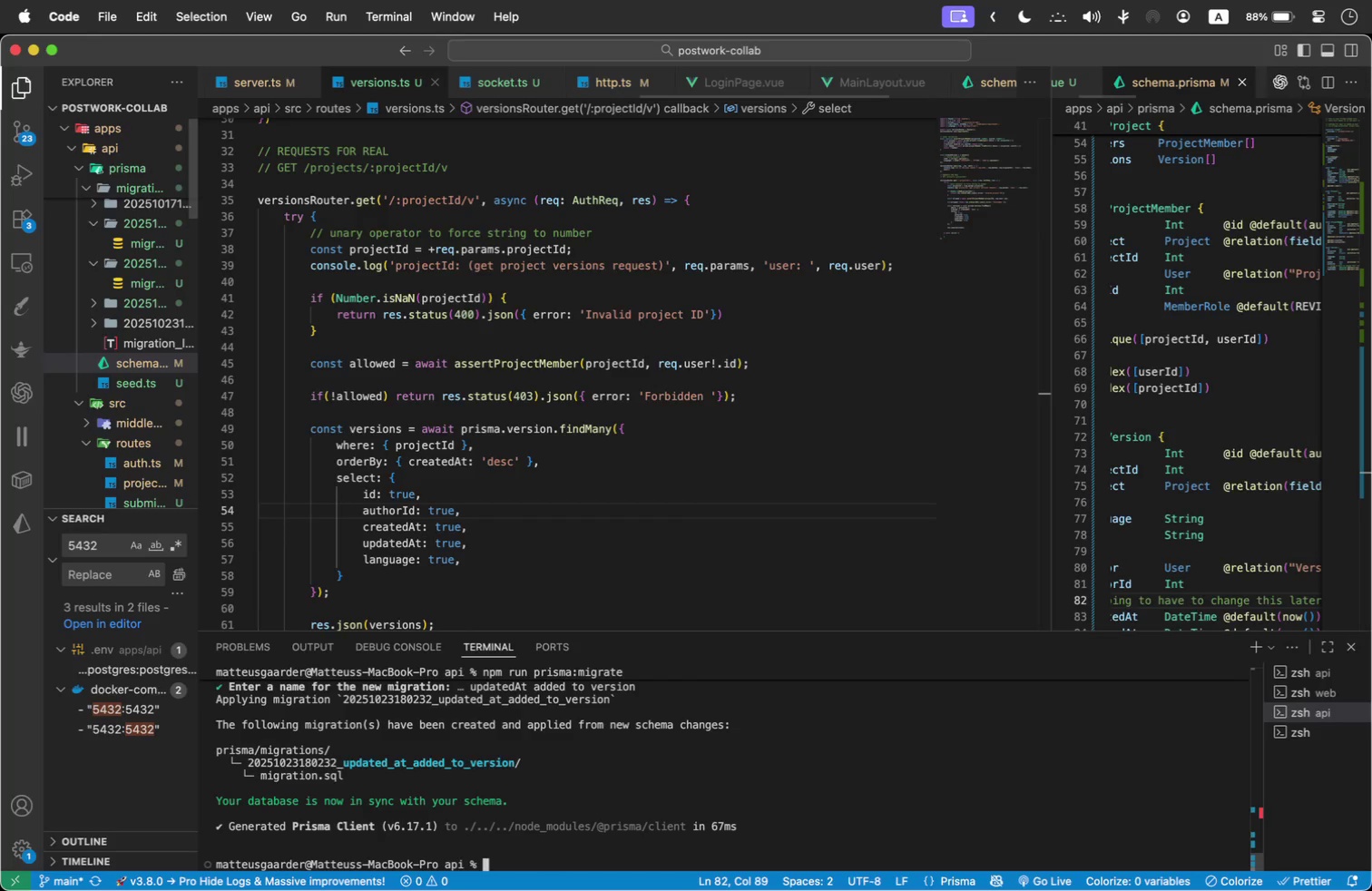 
scroll: coordinate [431, 534], scroll_direction: down, amount: 1.0
 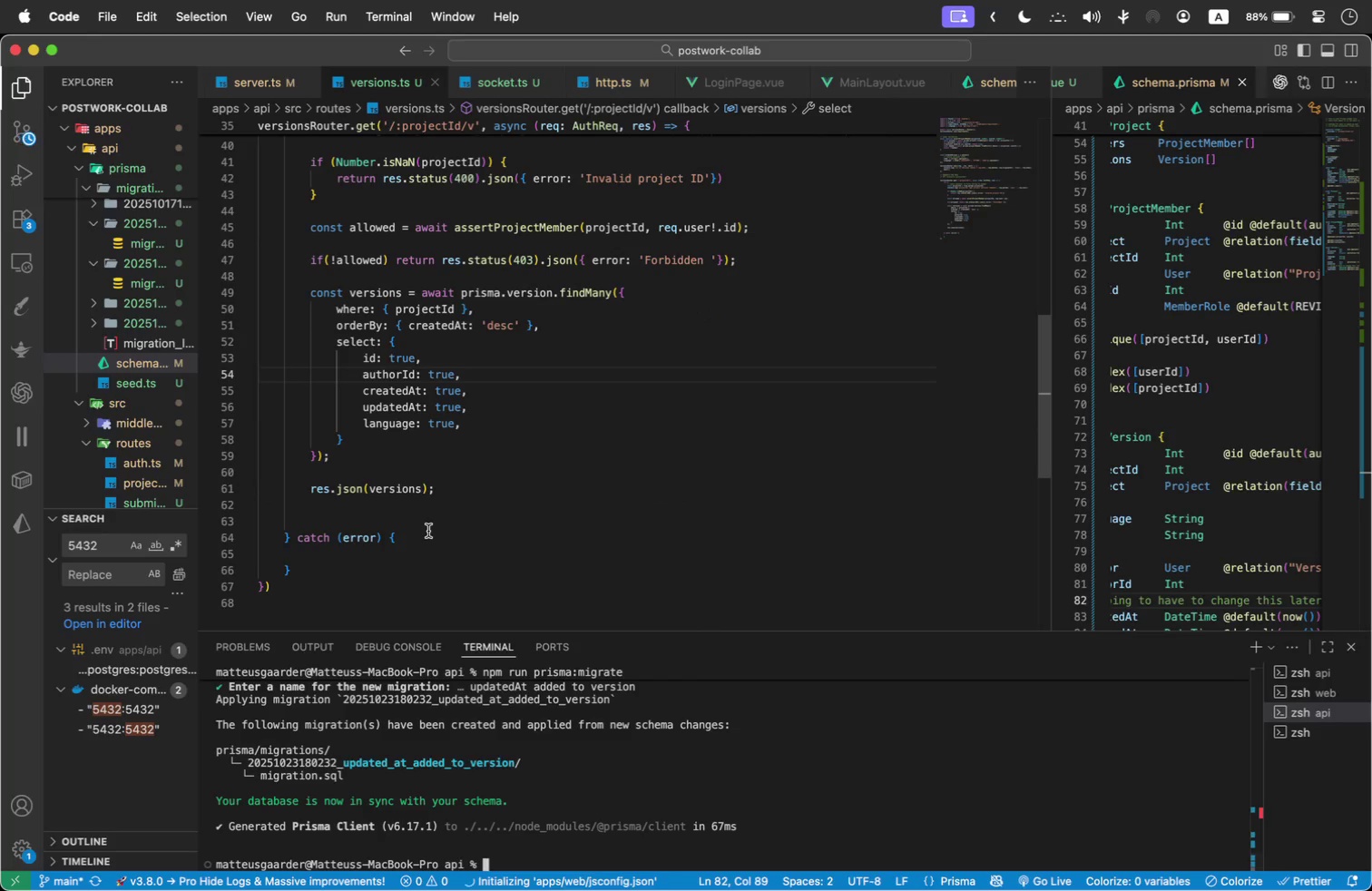 
left_click([412, 447])
 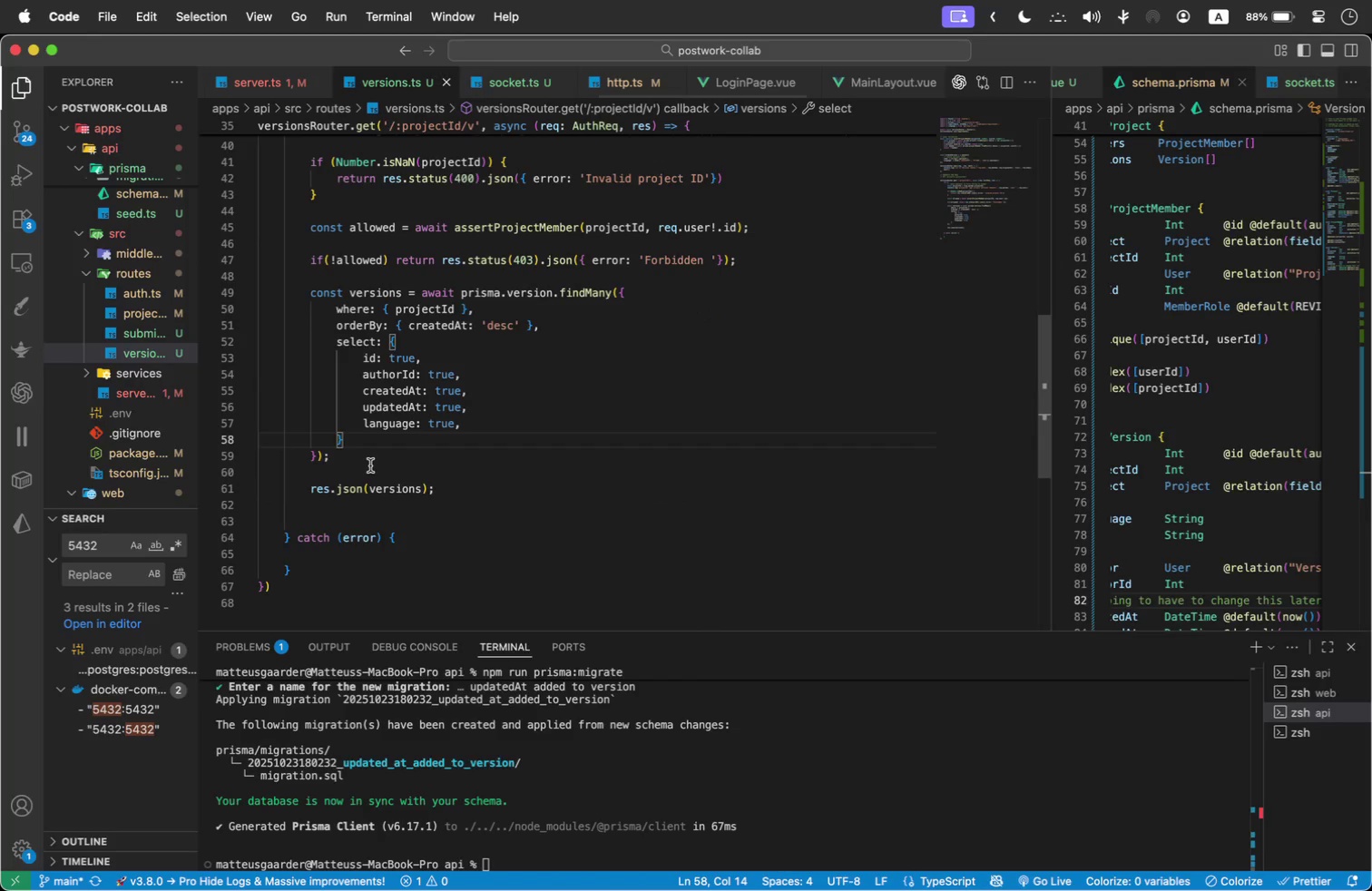 
left_click([377, 466])
 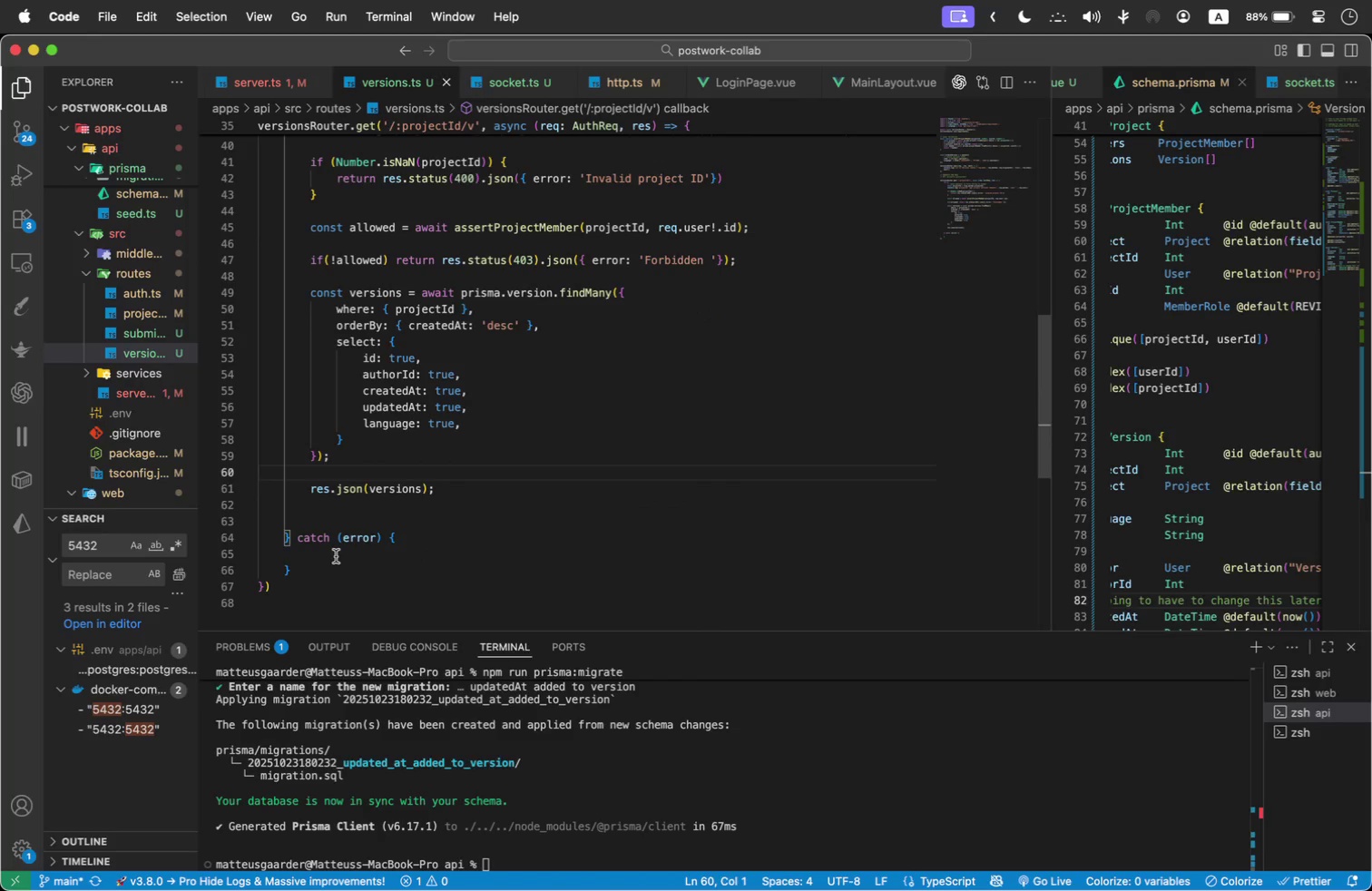 
left_click([362, 555])
 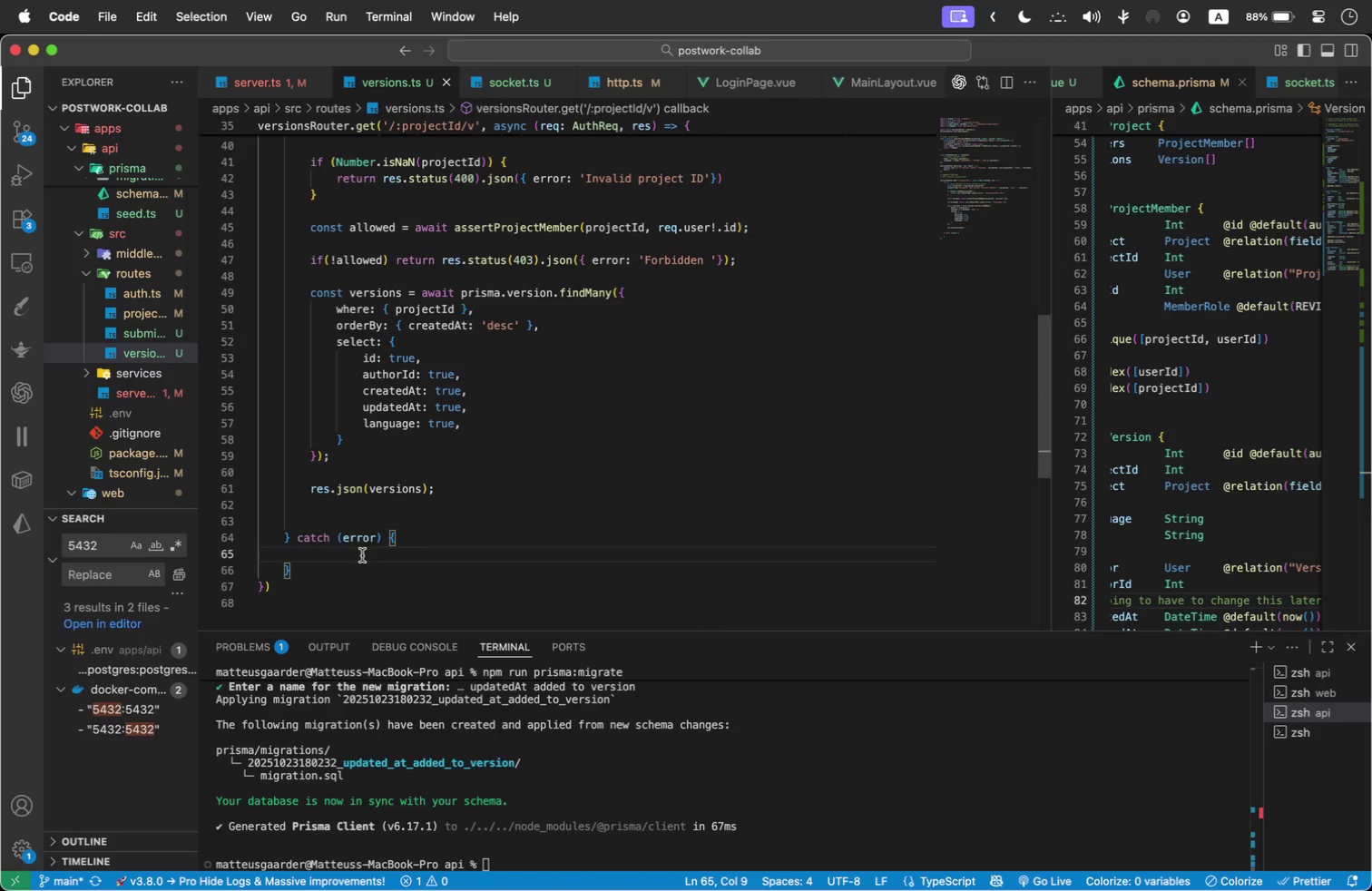 
type(res.status(500)
 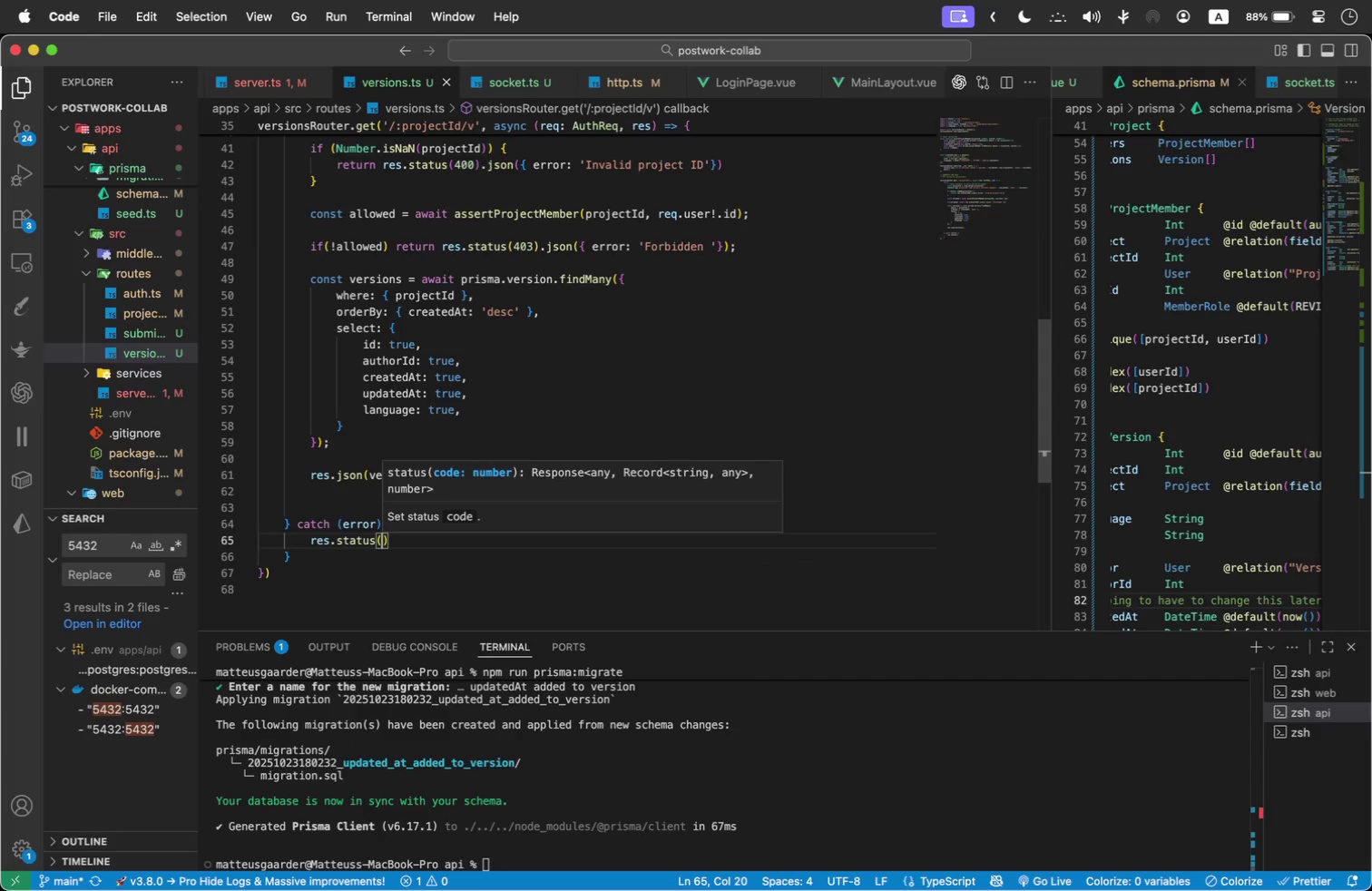 
 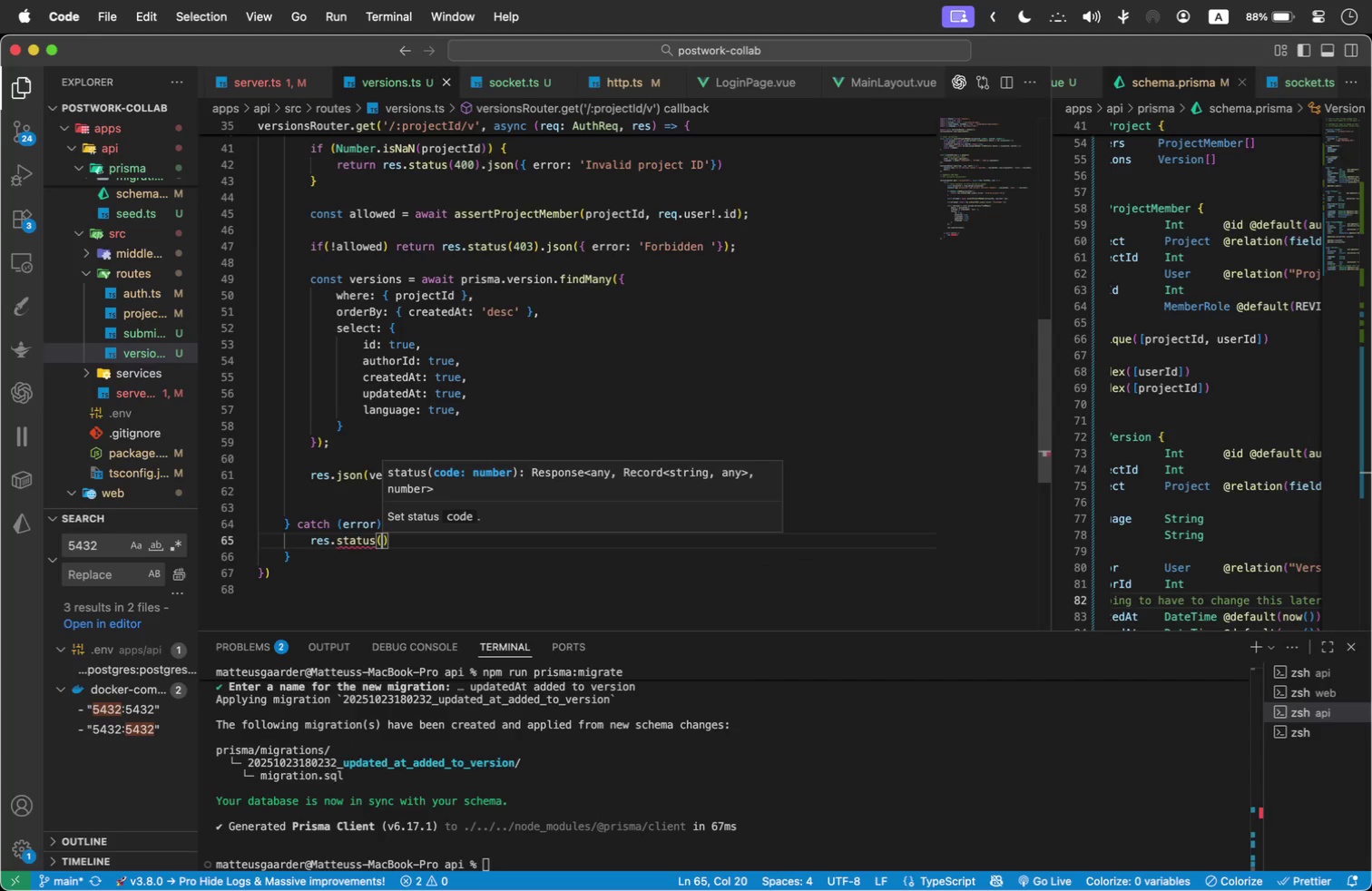 
key(ArrowRight)
 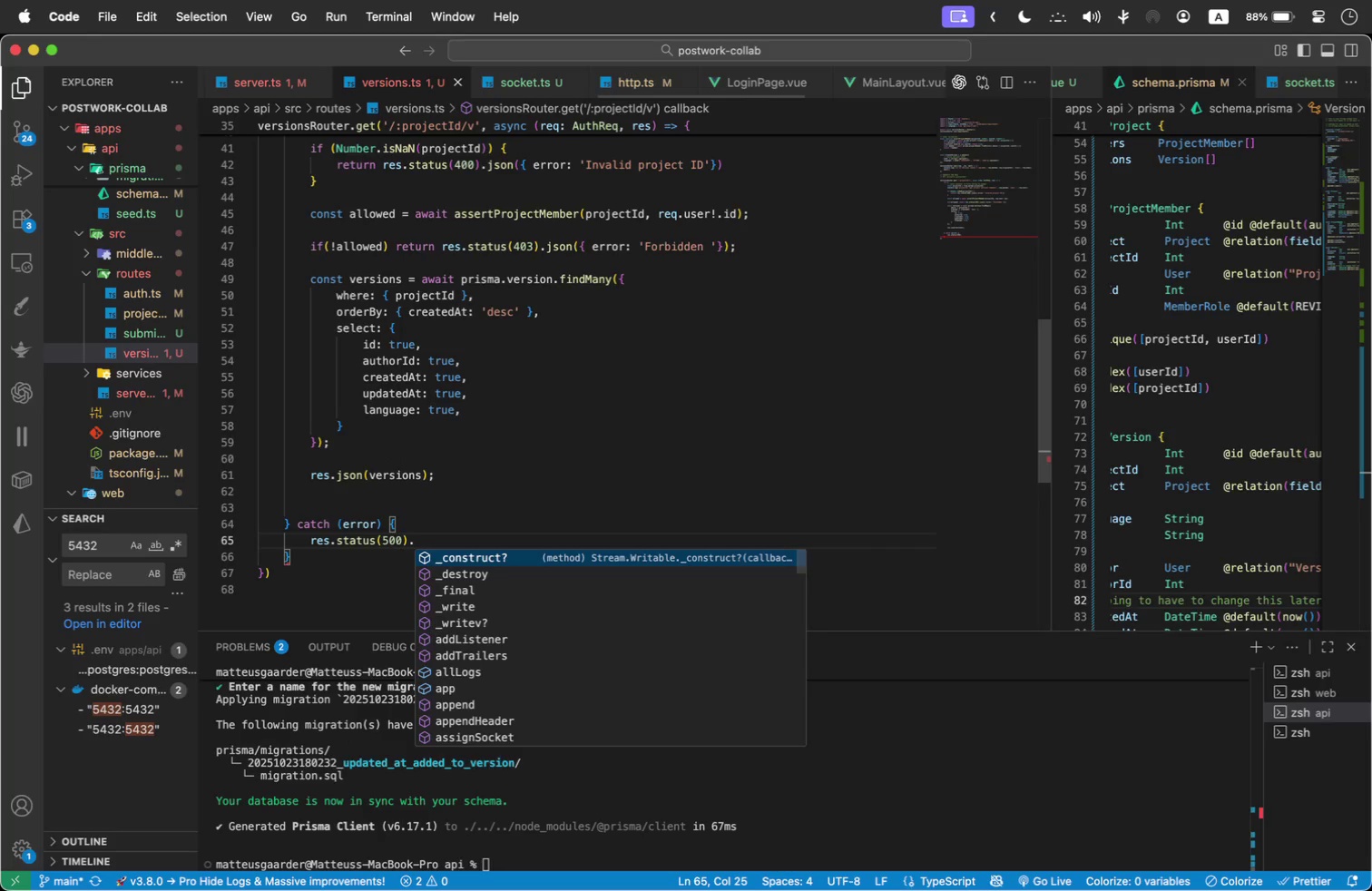 
type(.json({ error: 'Server error)
 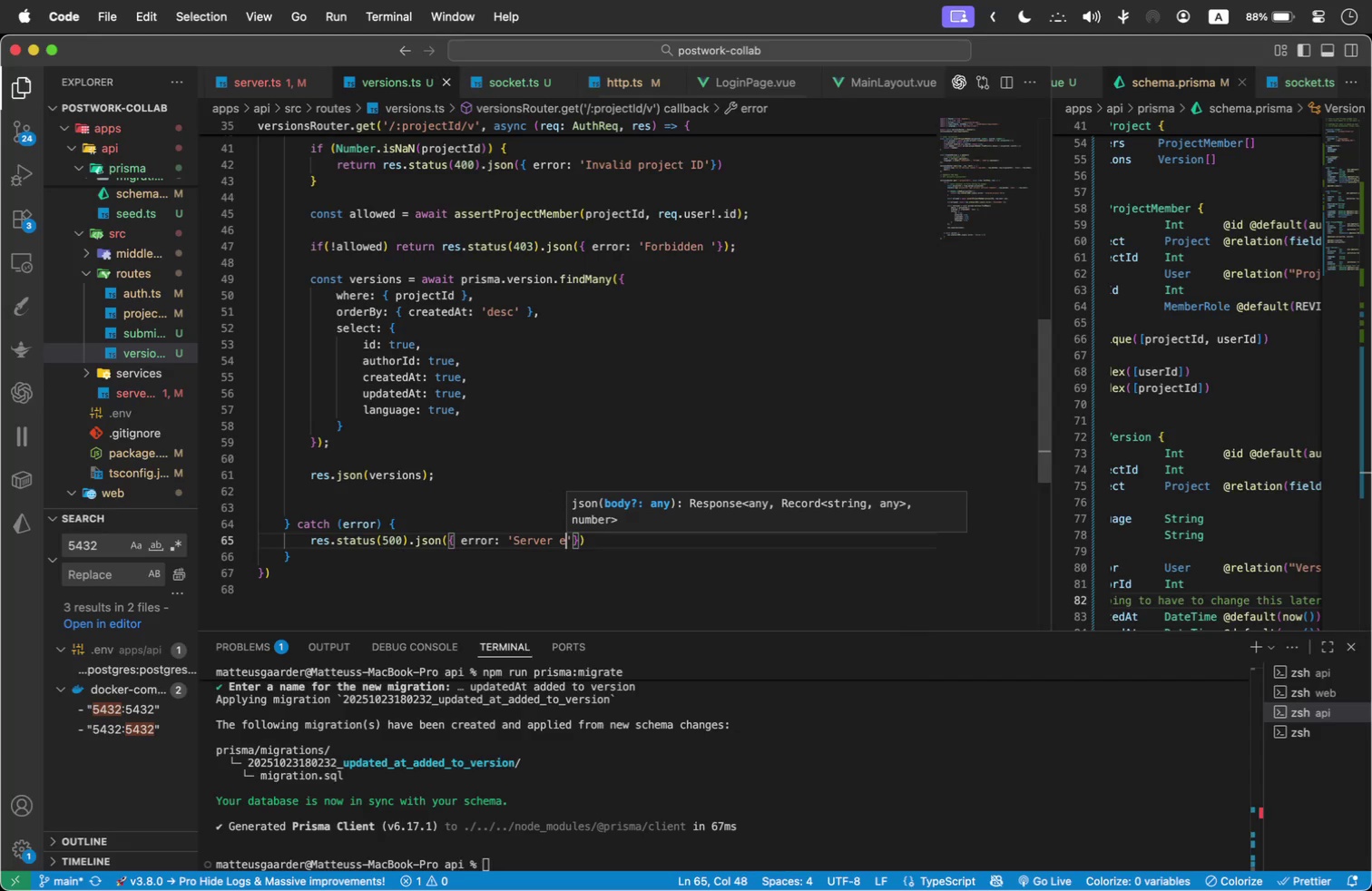 
double_click([638, 542])
 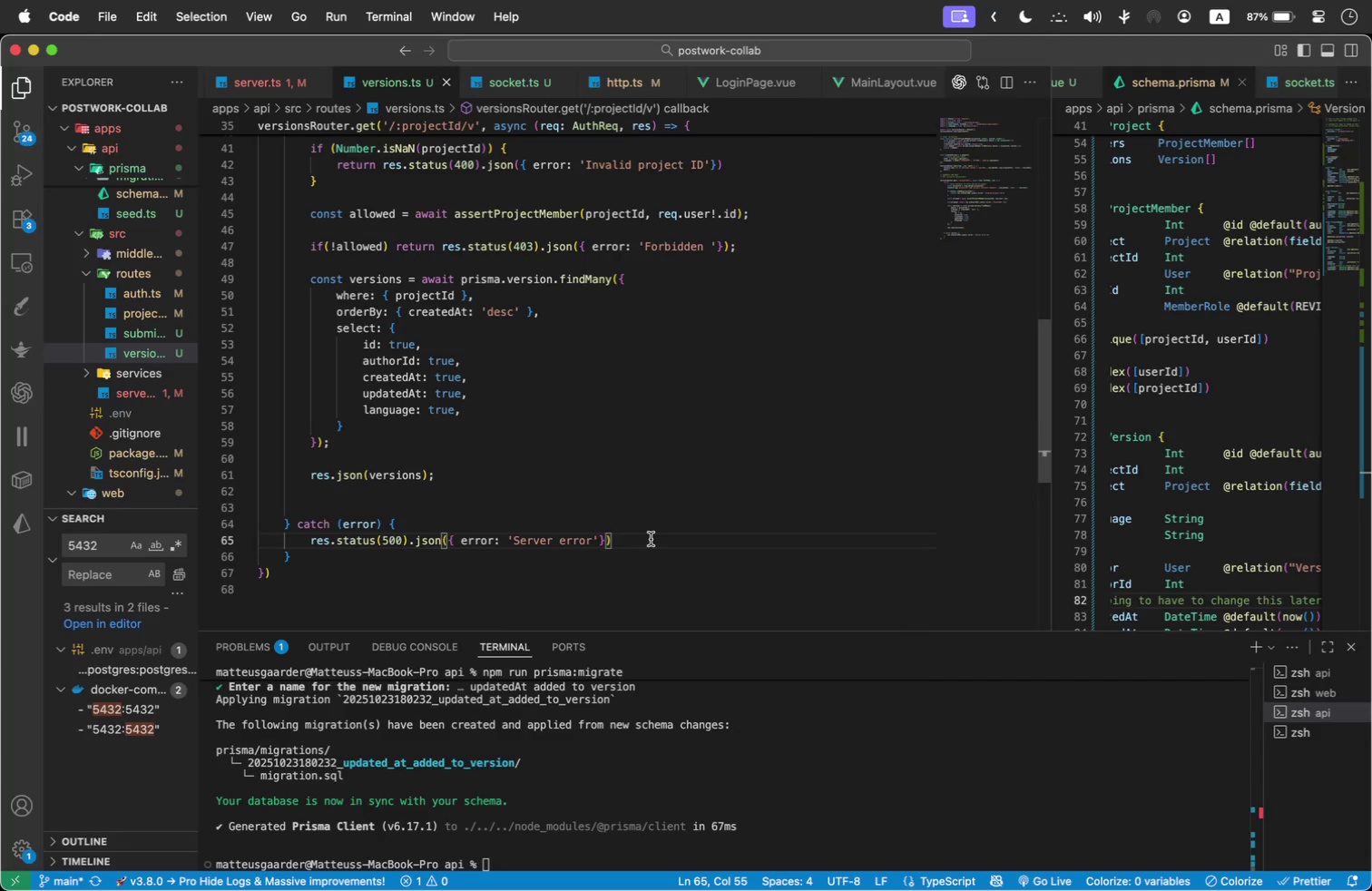 
key(Semicolon)
 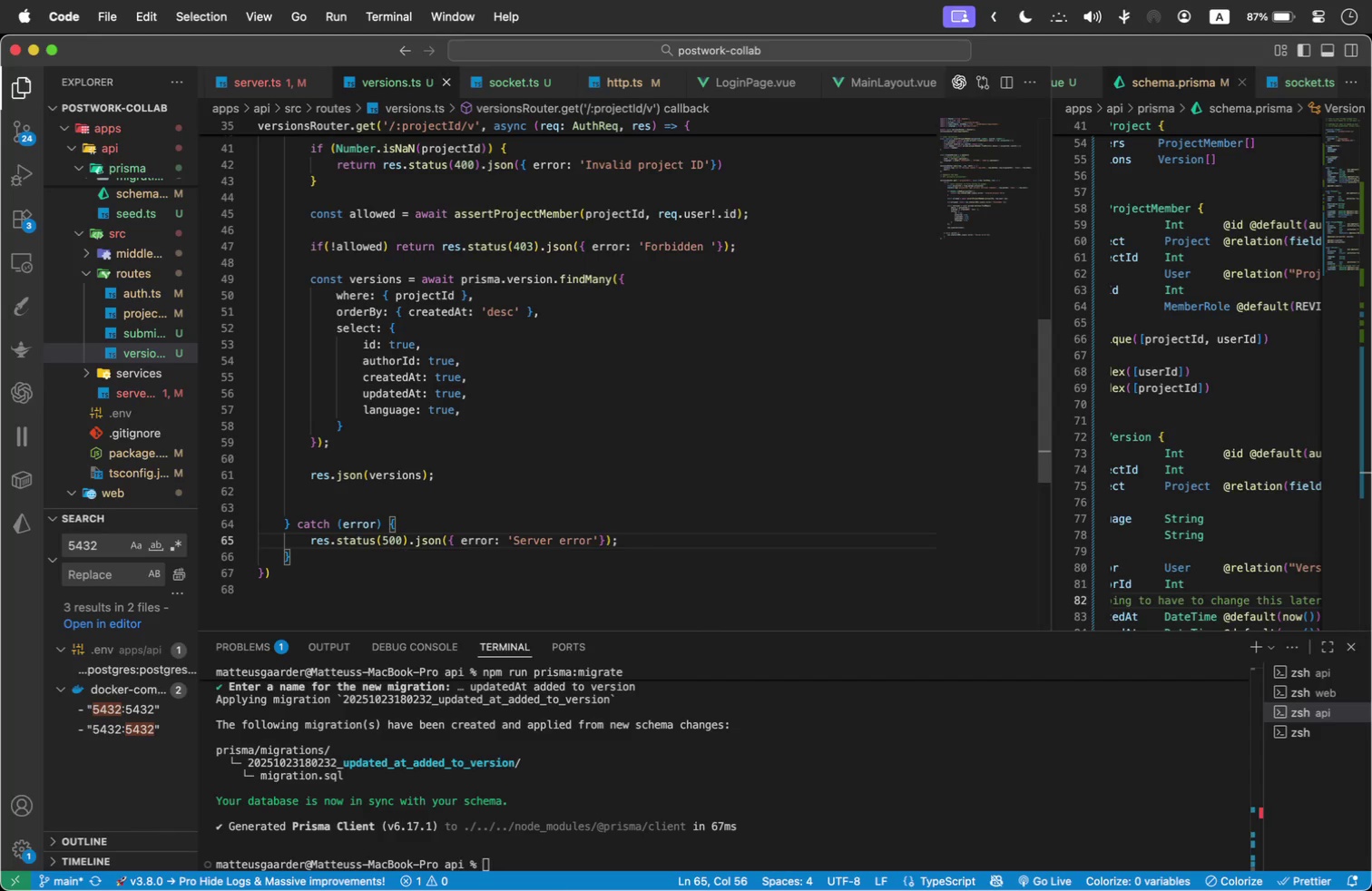 
left_click([317, 583])
 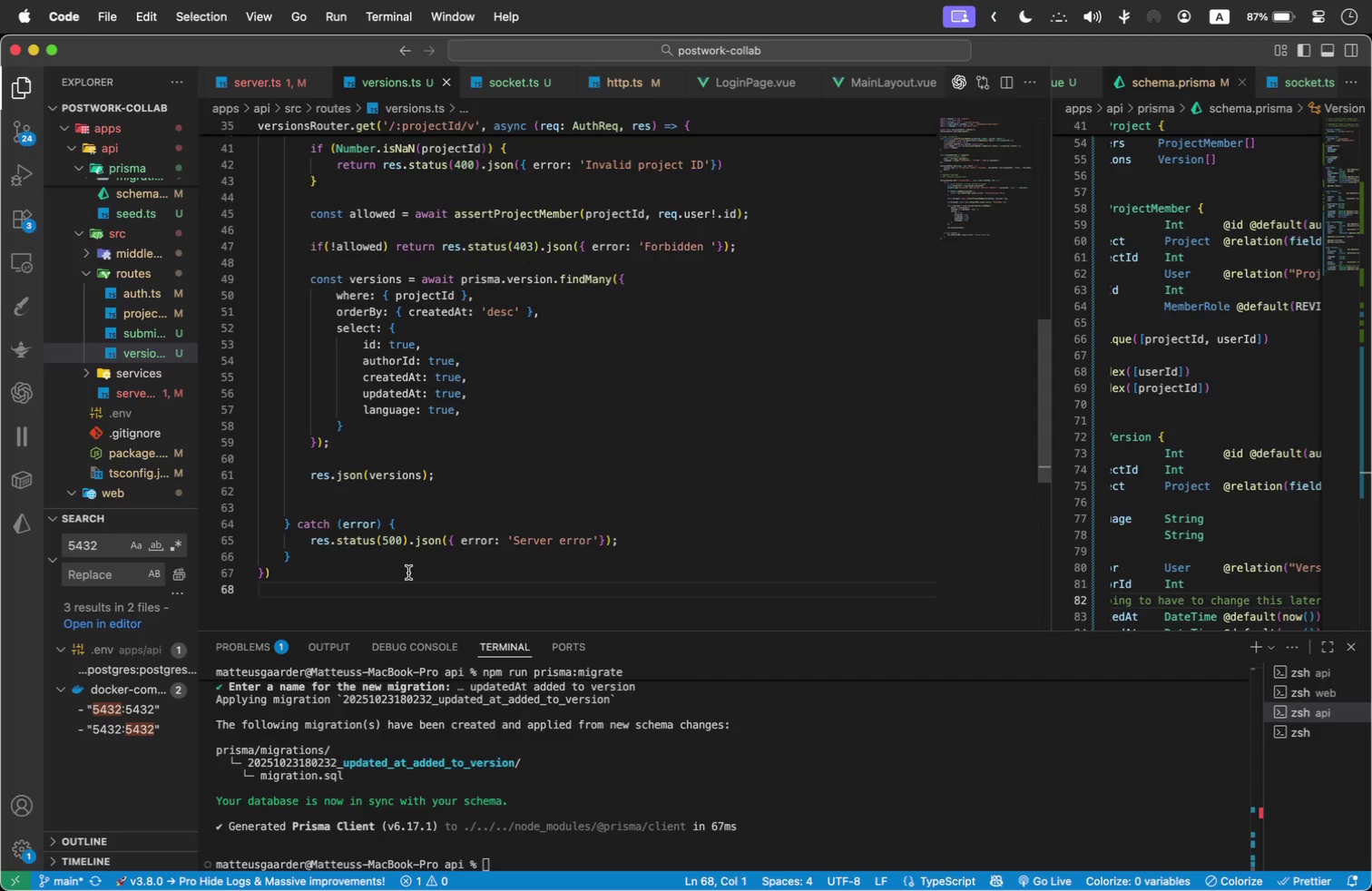 
scroll: coordinate [408, 573], scroll_direction: up, amount: 2.0
 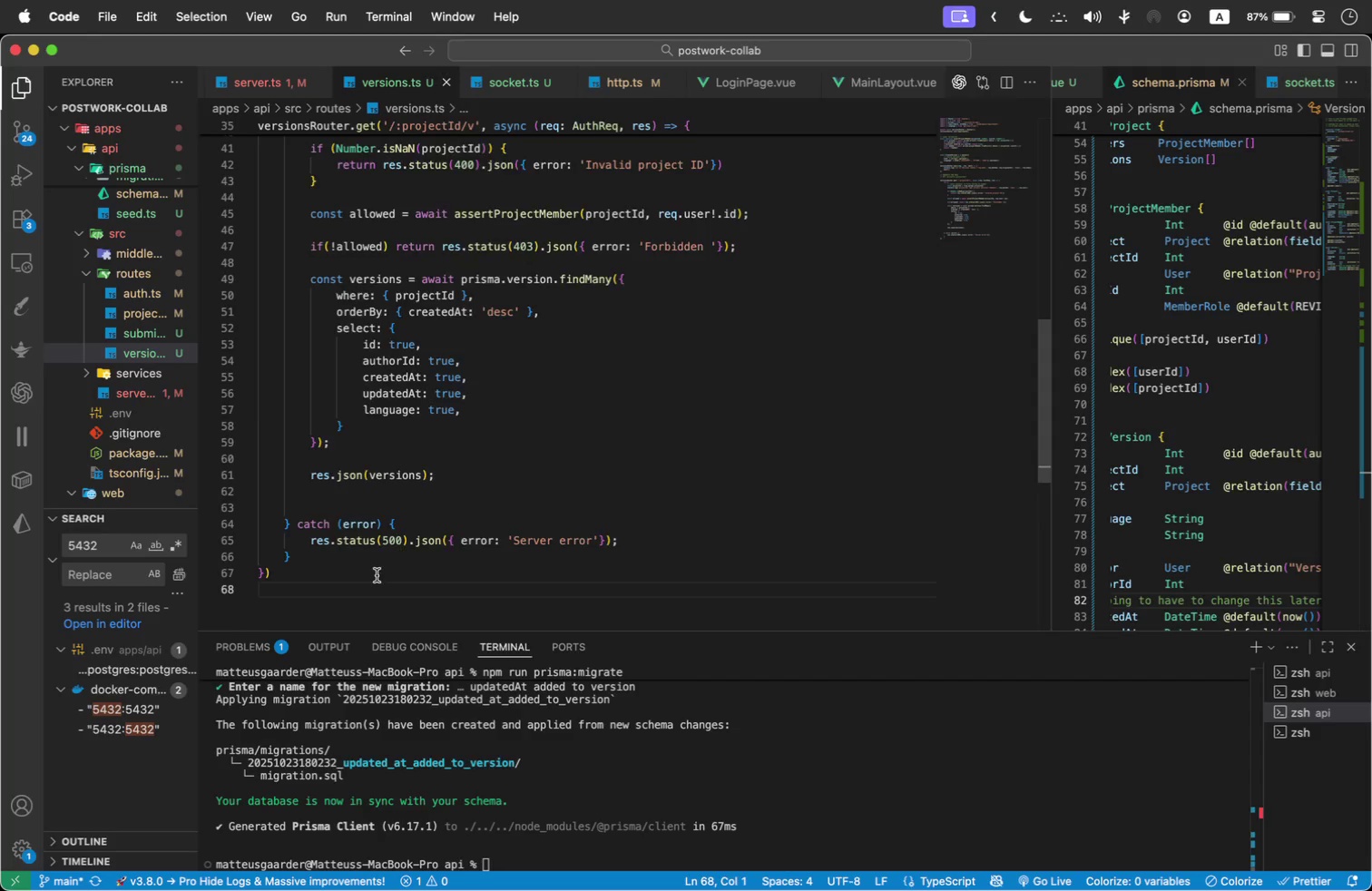 
scroll: coordinate [408, 573], scroll_direction: down, amount: 4.0
 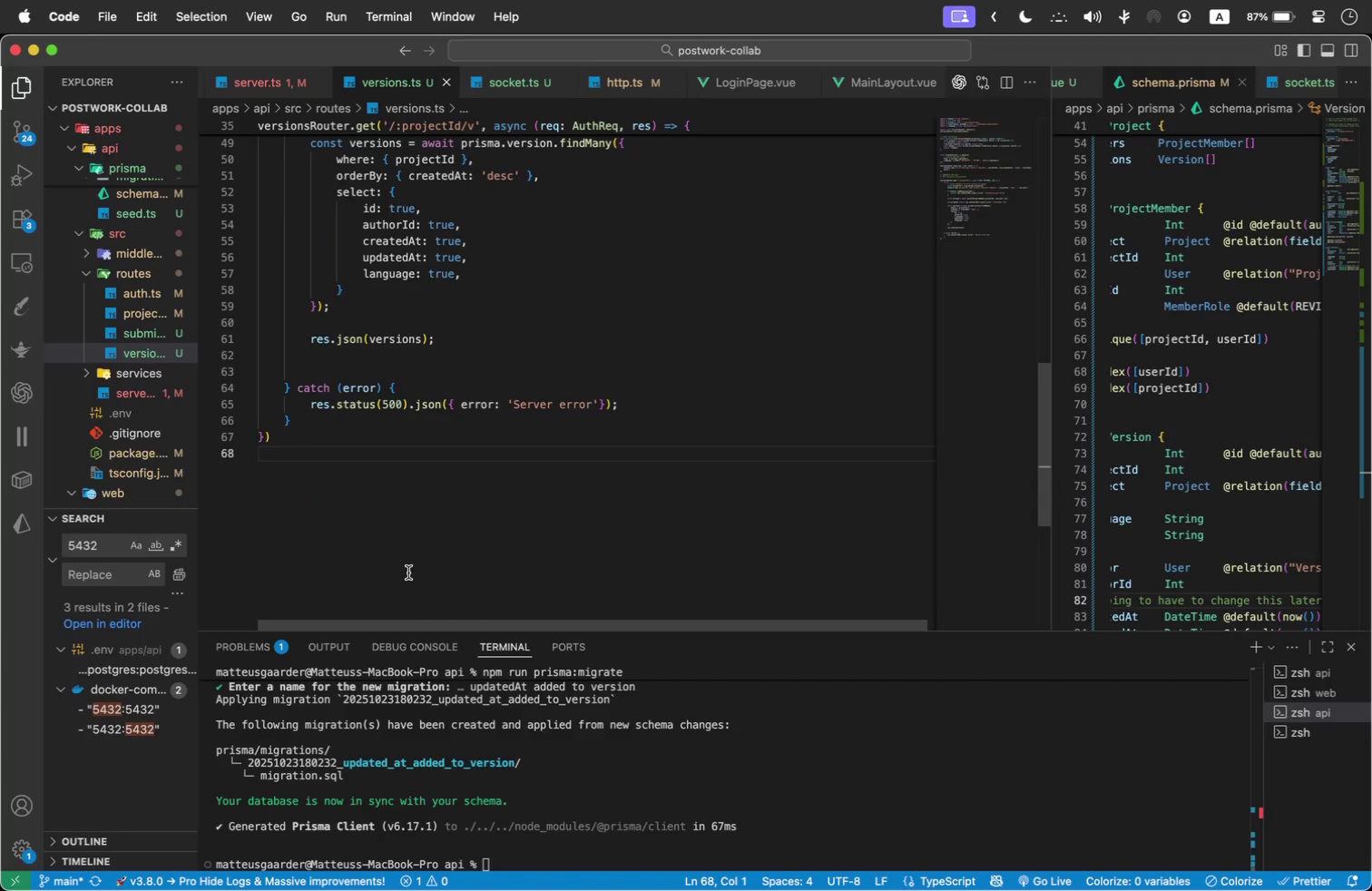 
left_click_drag(start_coordinate=[324, 314], to_coordinate=[245, 381])
 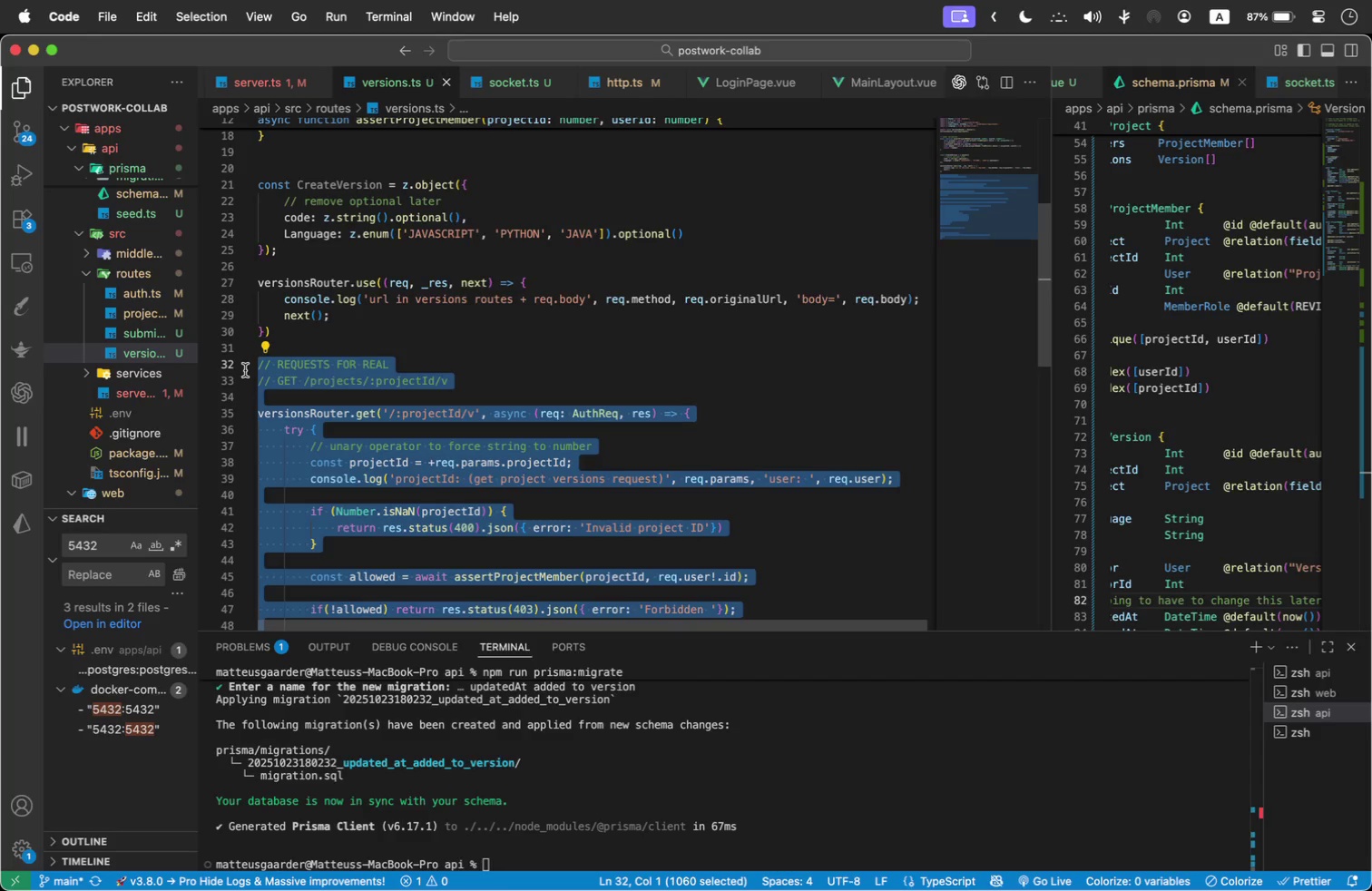 
scroll: coordinate [256, 243], scroll_direction: up, amount: 6.0
 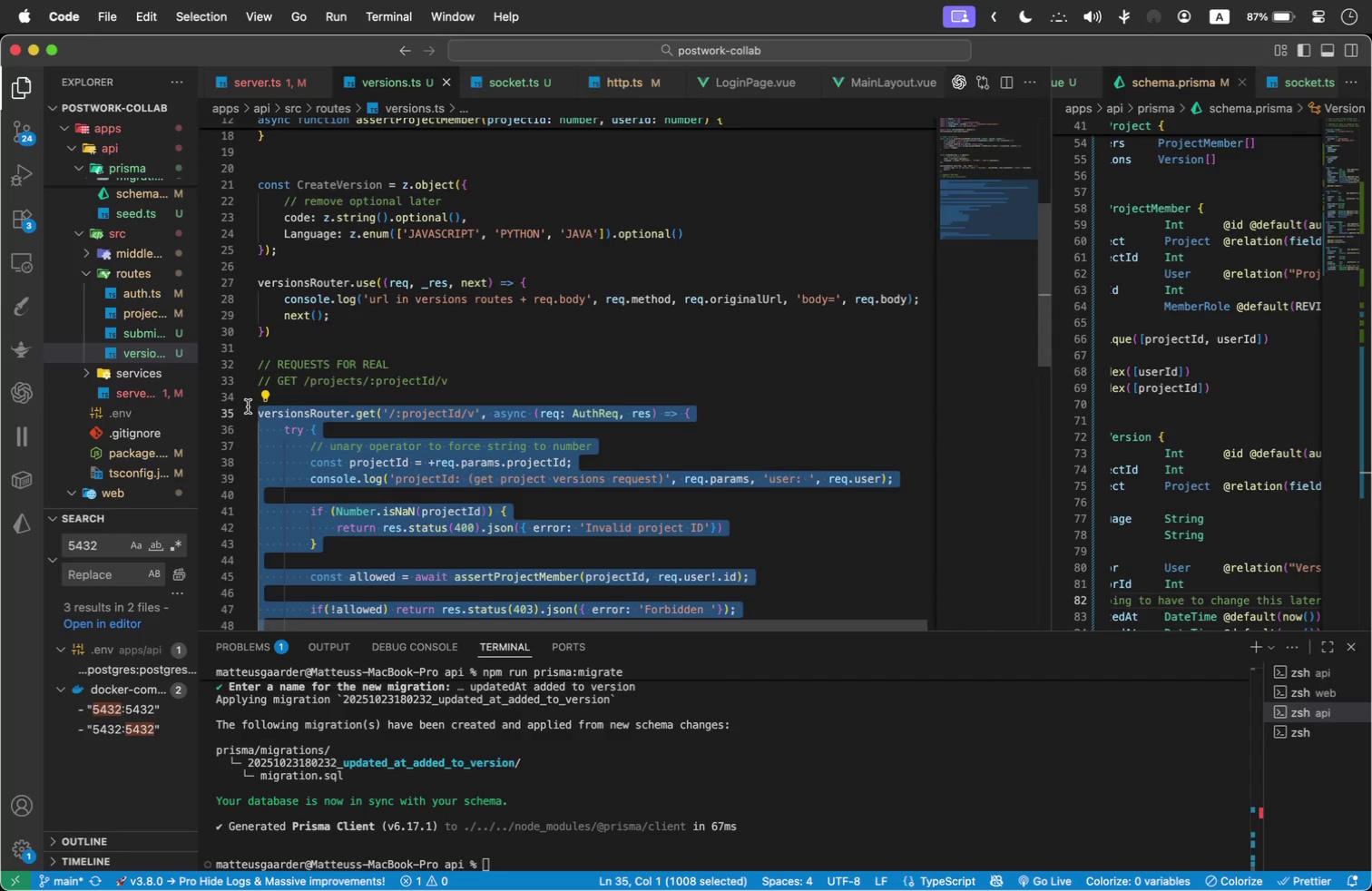 
key(Meta+C)
 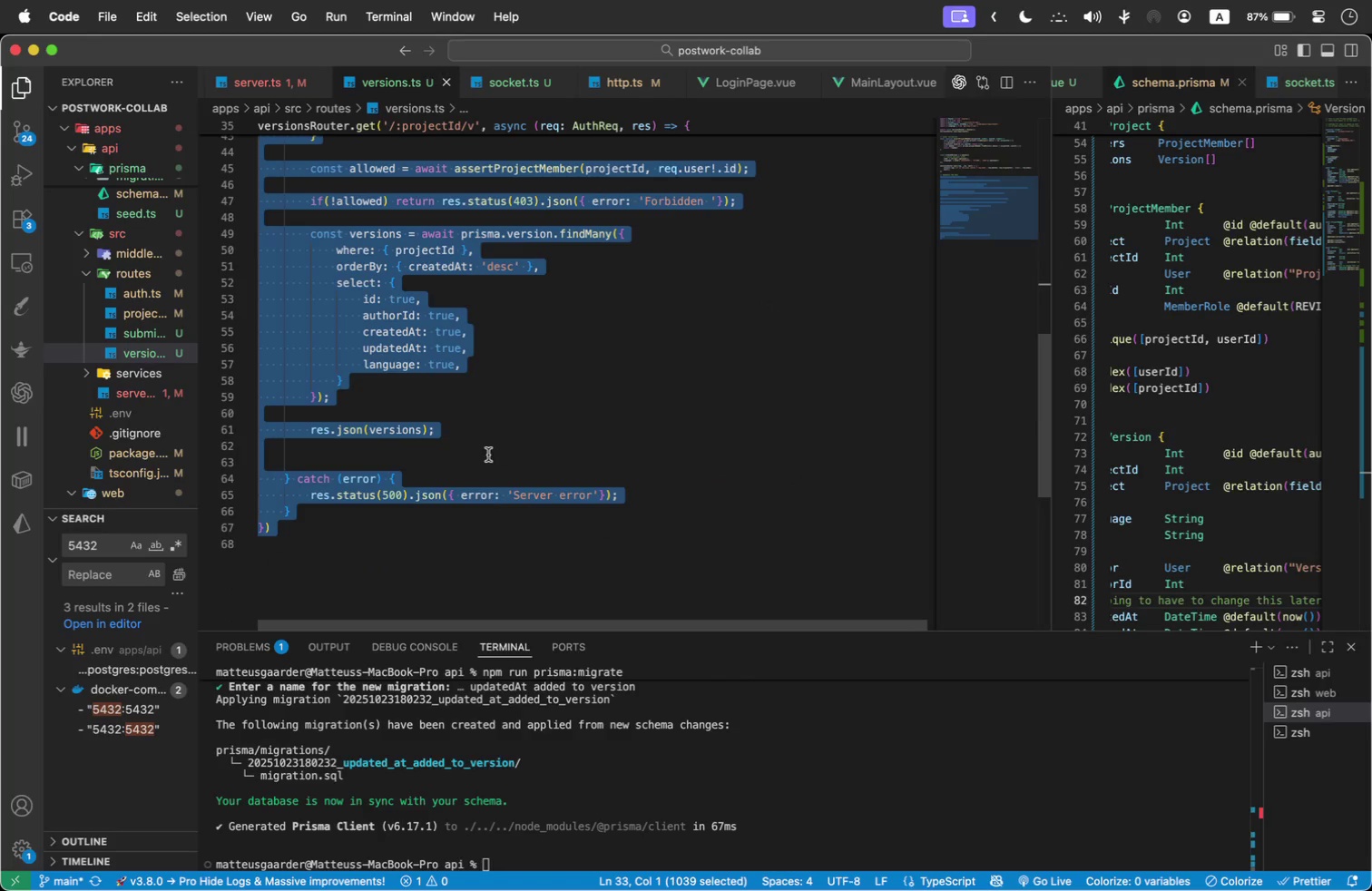 
scroll: coordinate [499, 452], scroll_direction: down, amount: 3.0
 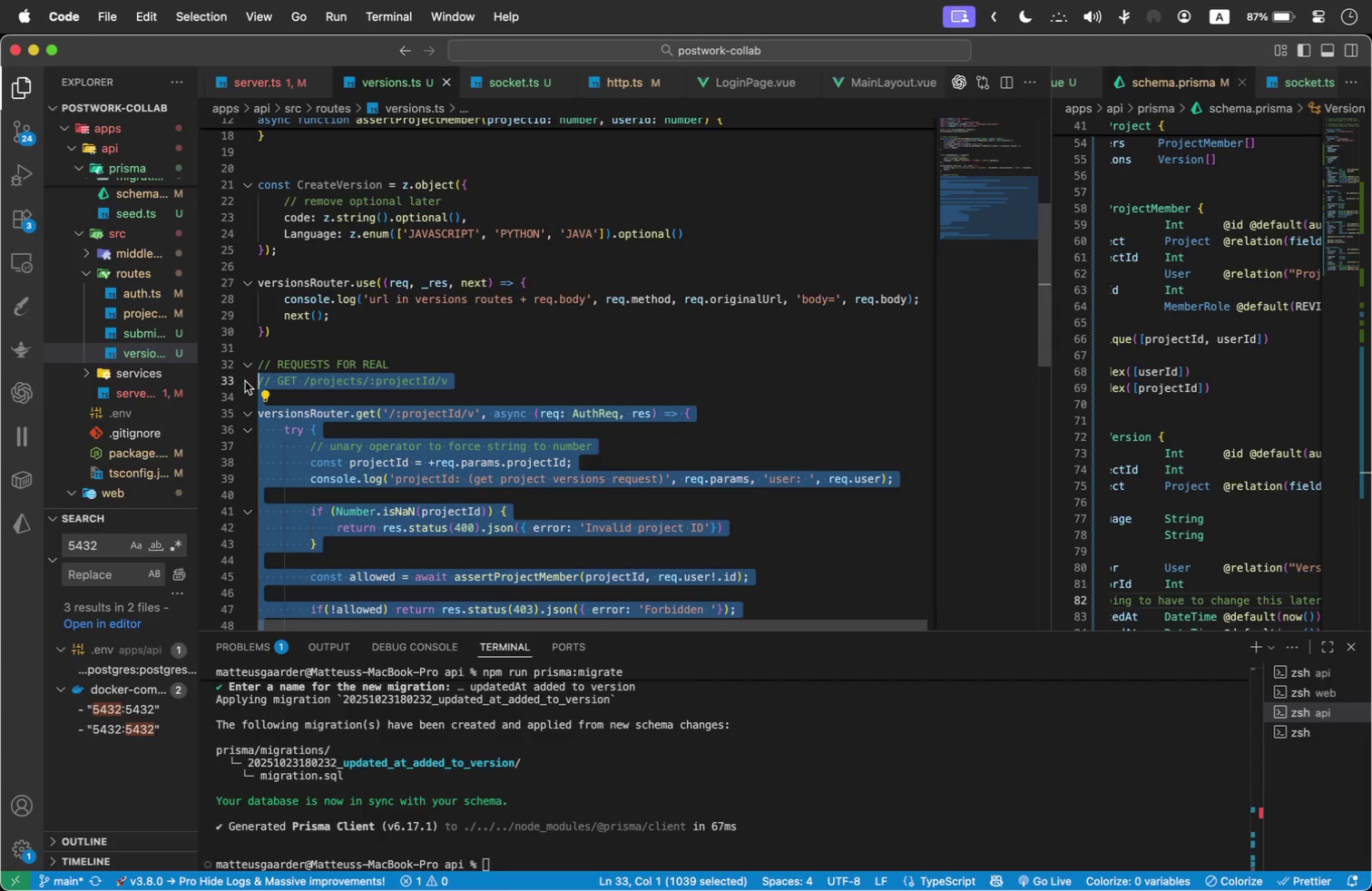 
left_click([400, 572])
 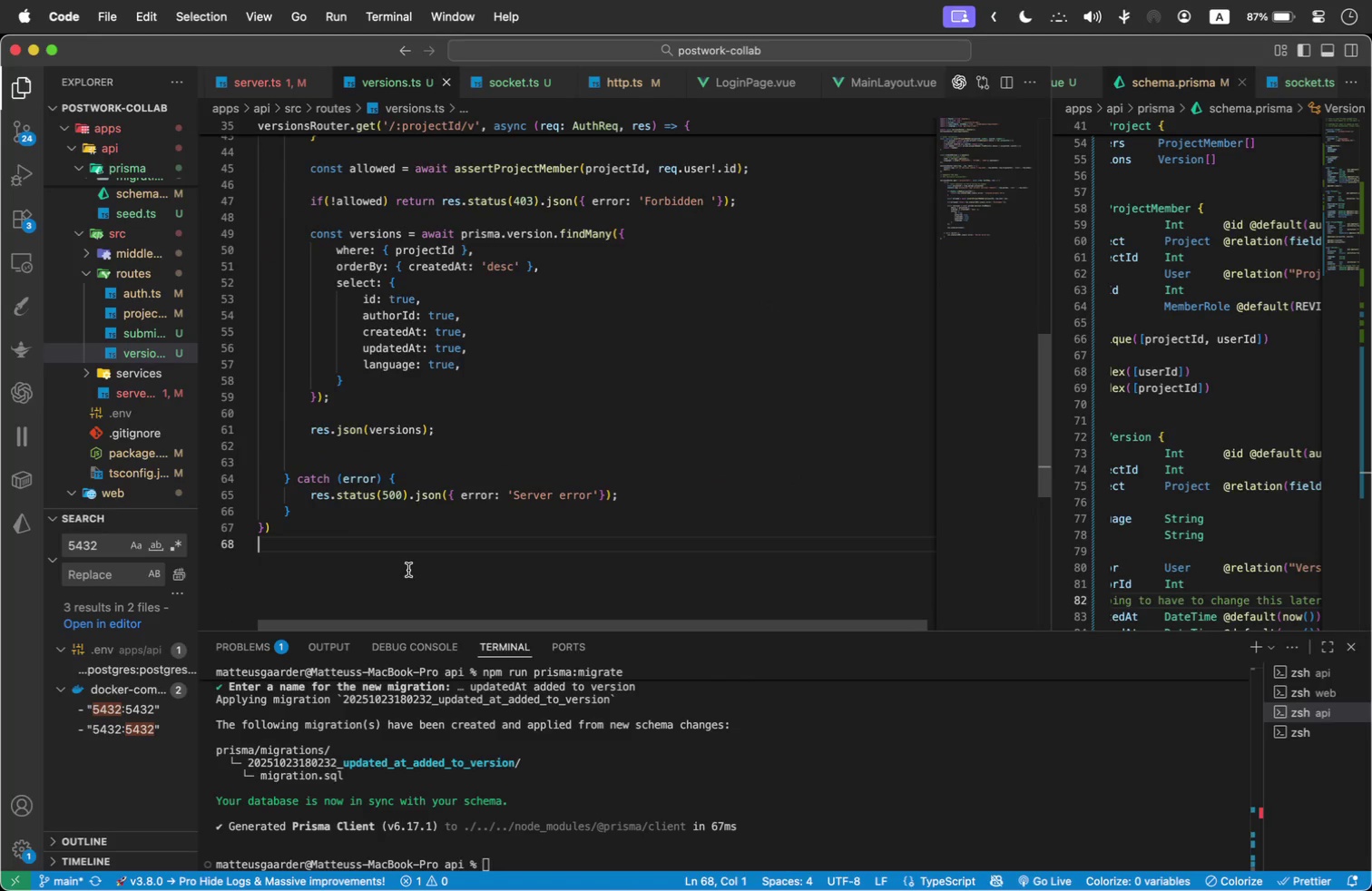 
key(Enter)
 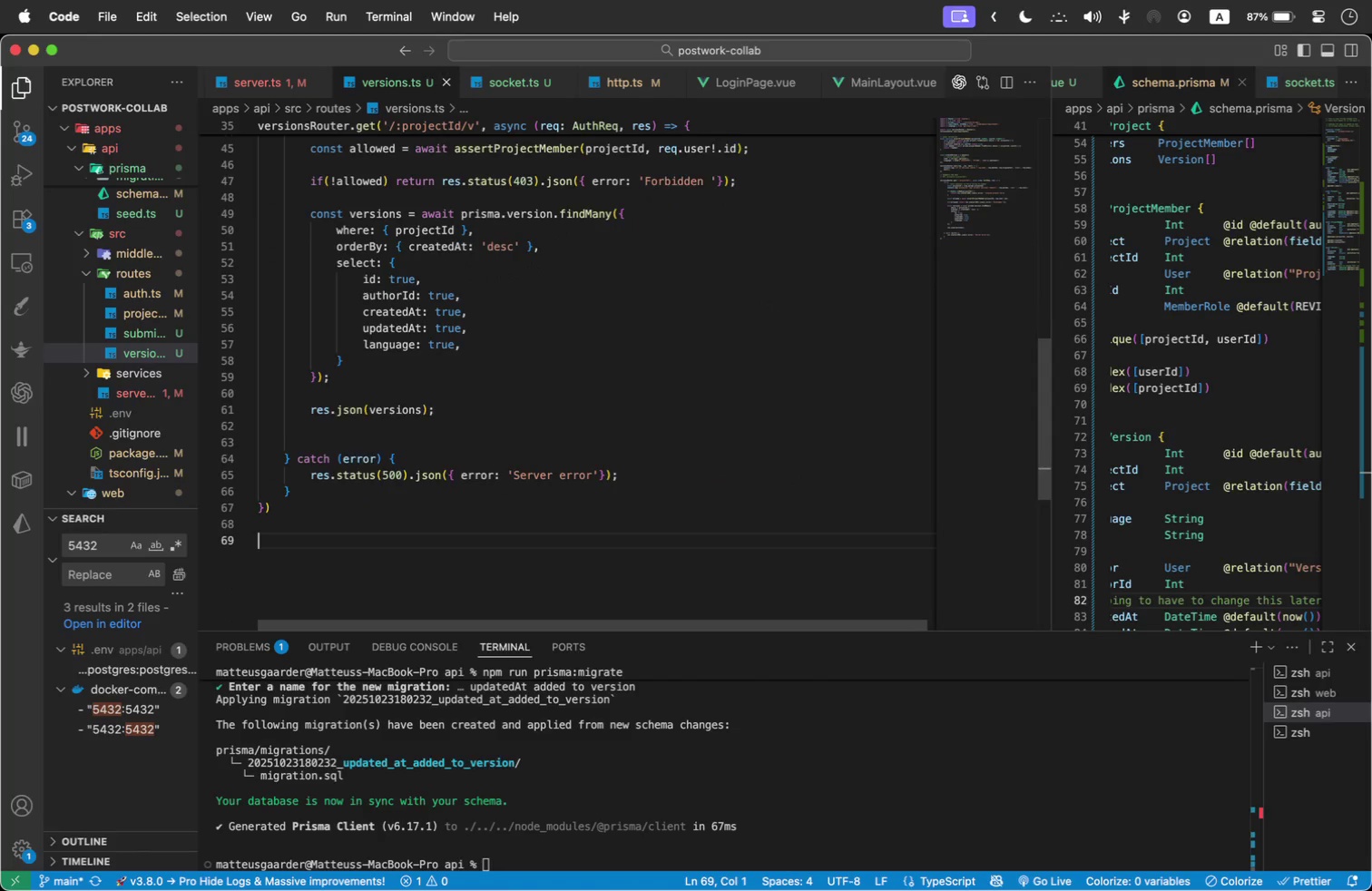 
key(Enter)
 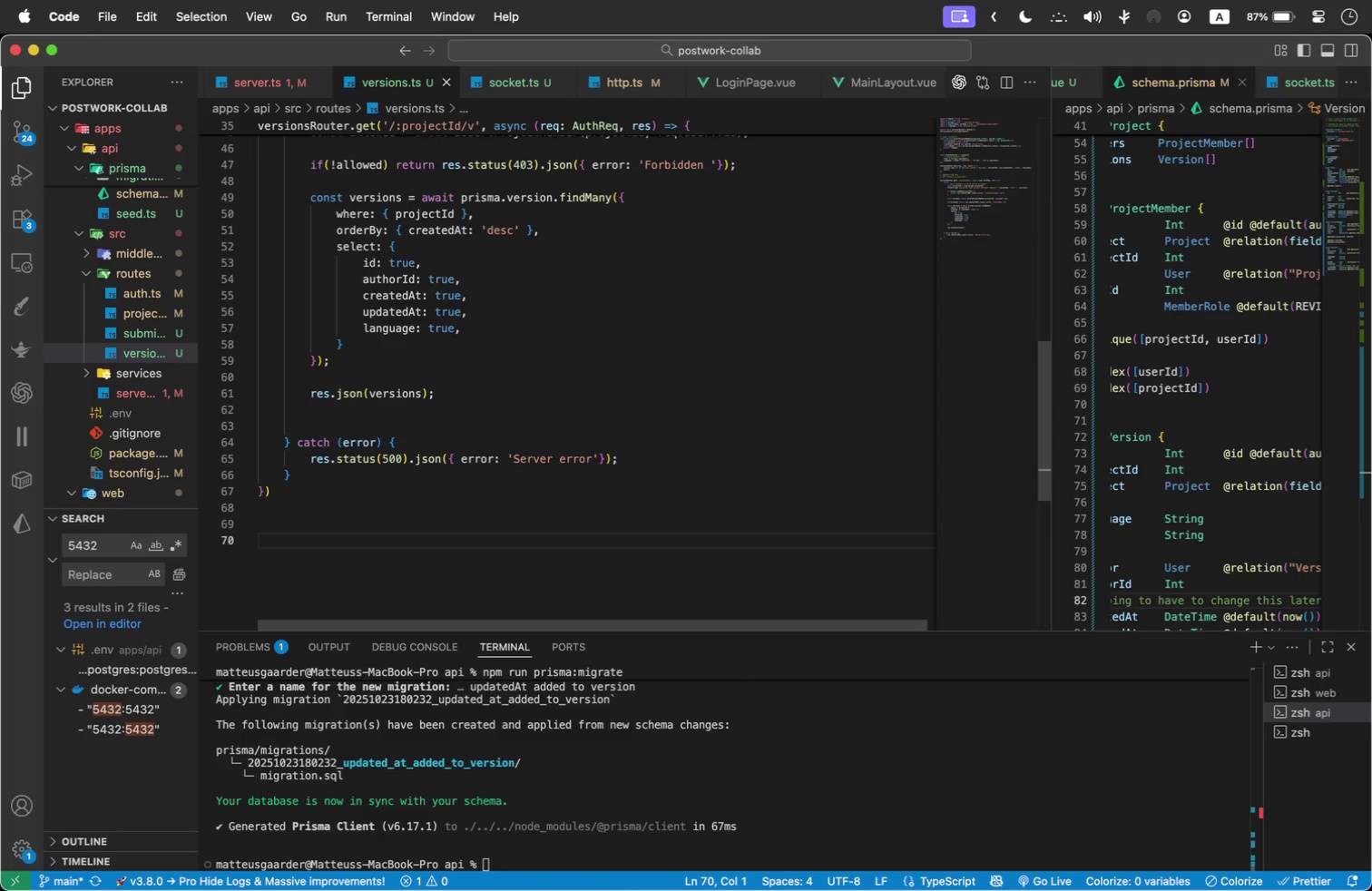 
key(Meta+V)
 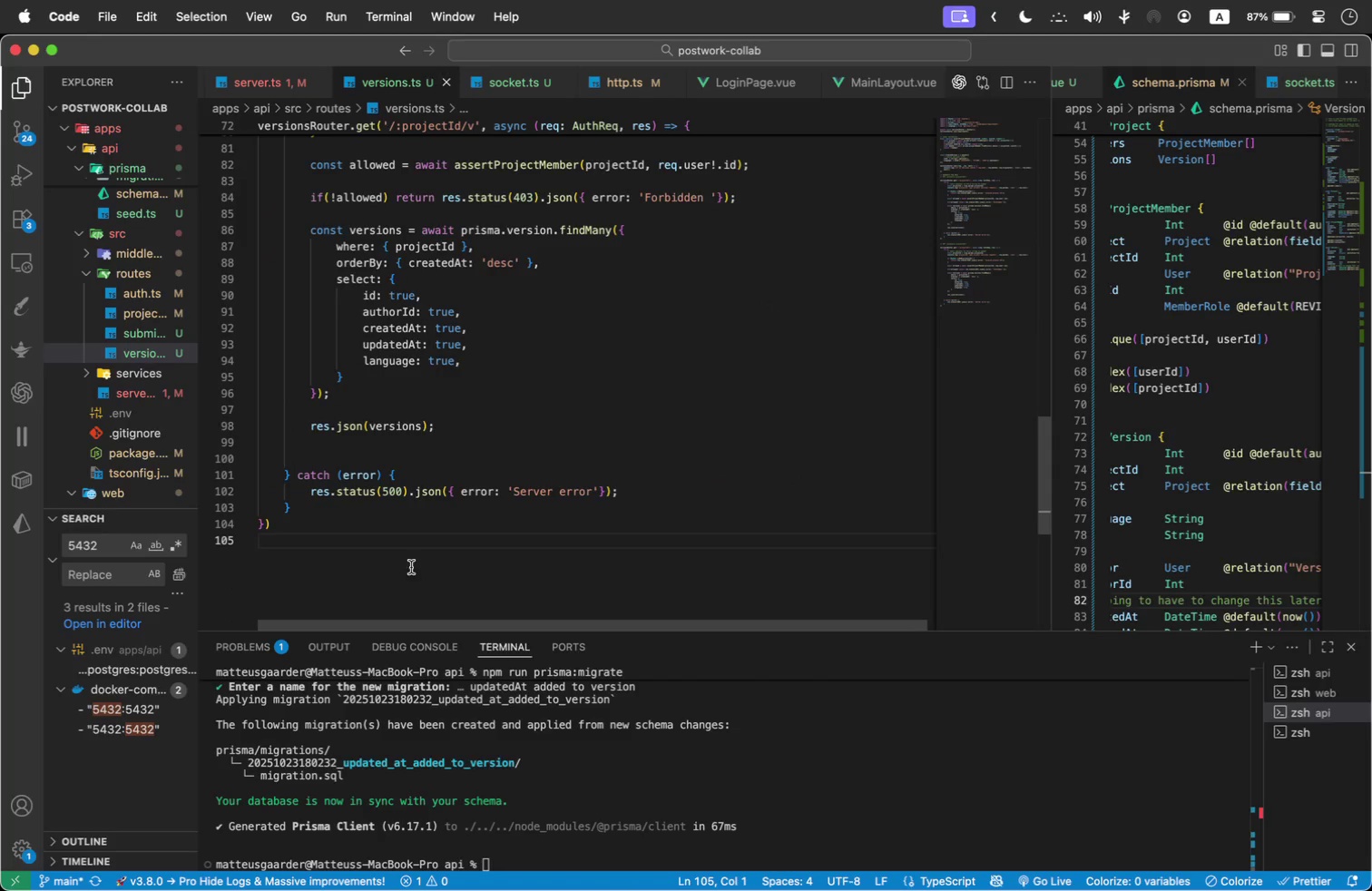 
scroll: coordinate [536, 466], scroll_direction: up, amount: 4.0
 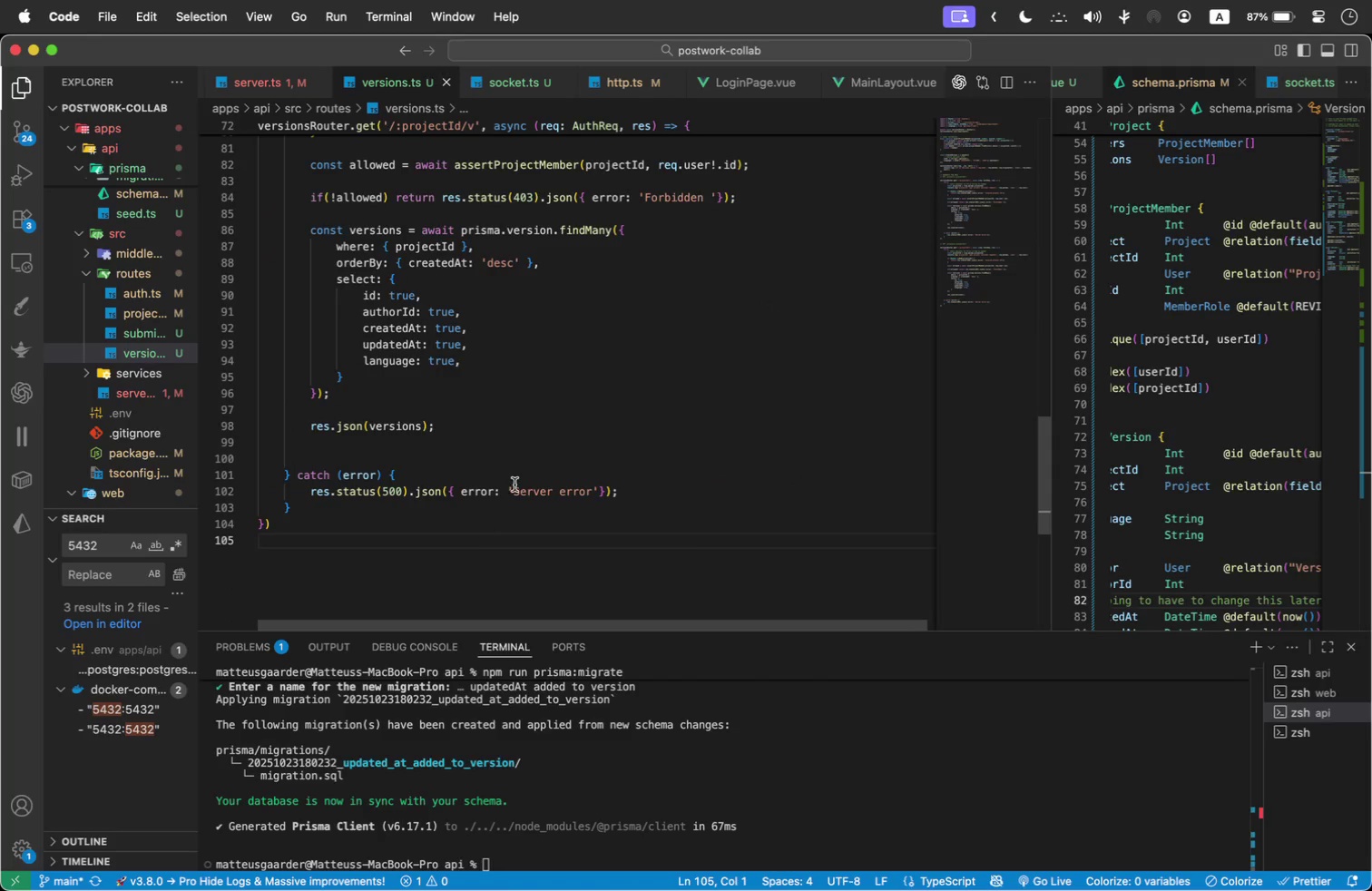 
scroll: coordinate [400, 444], scroll_direction: down, amount: 1.0
 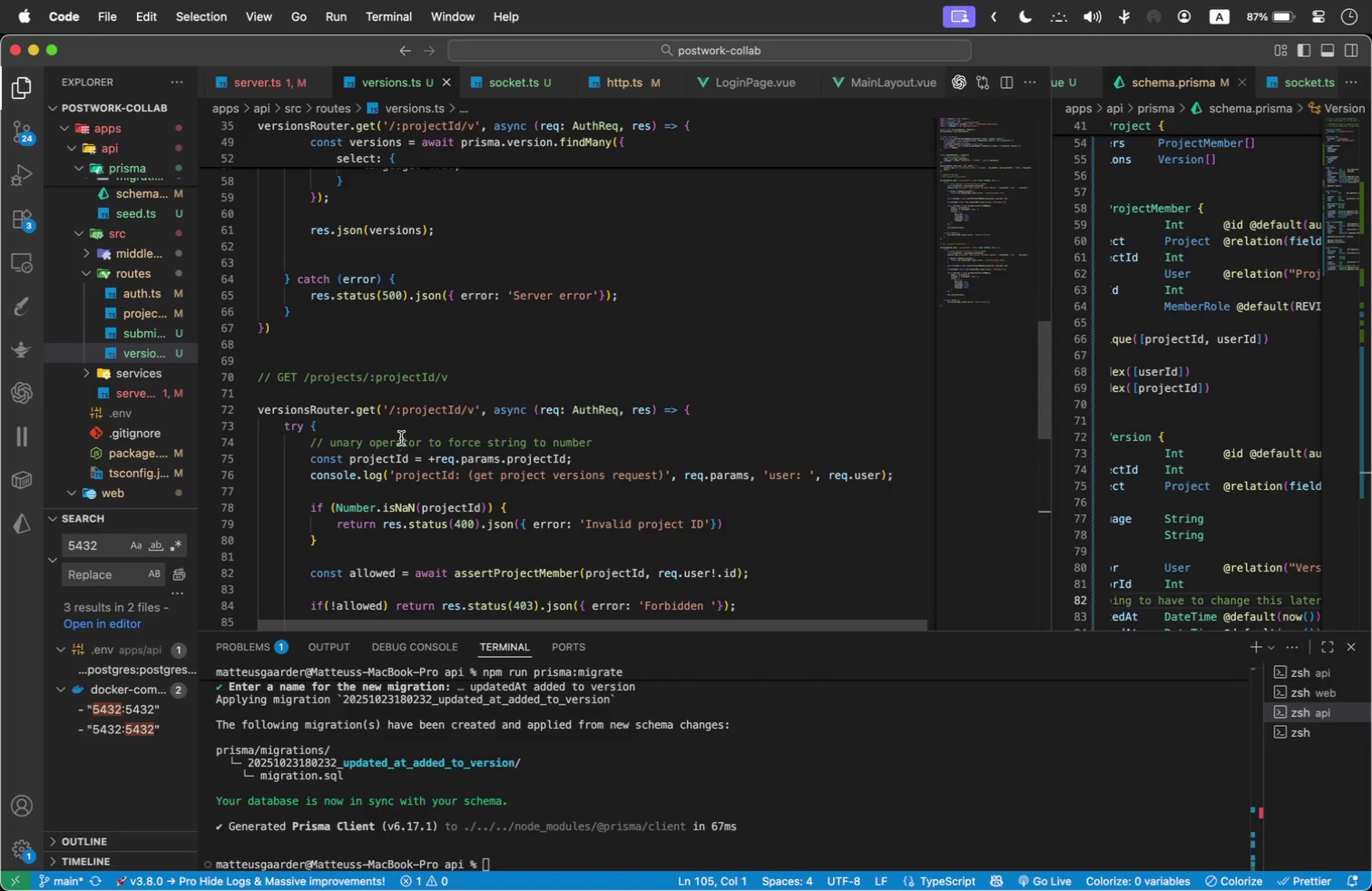 
left_click([476, 371])
 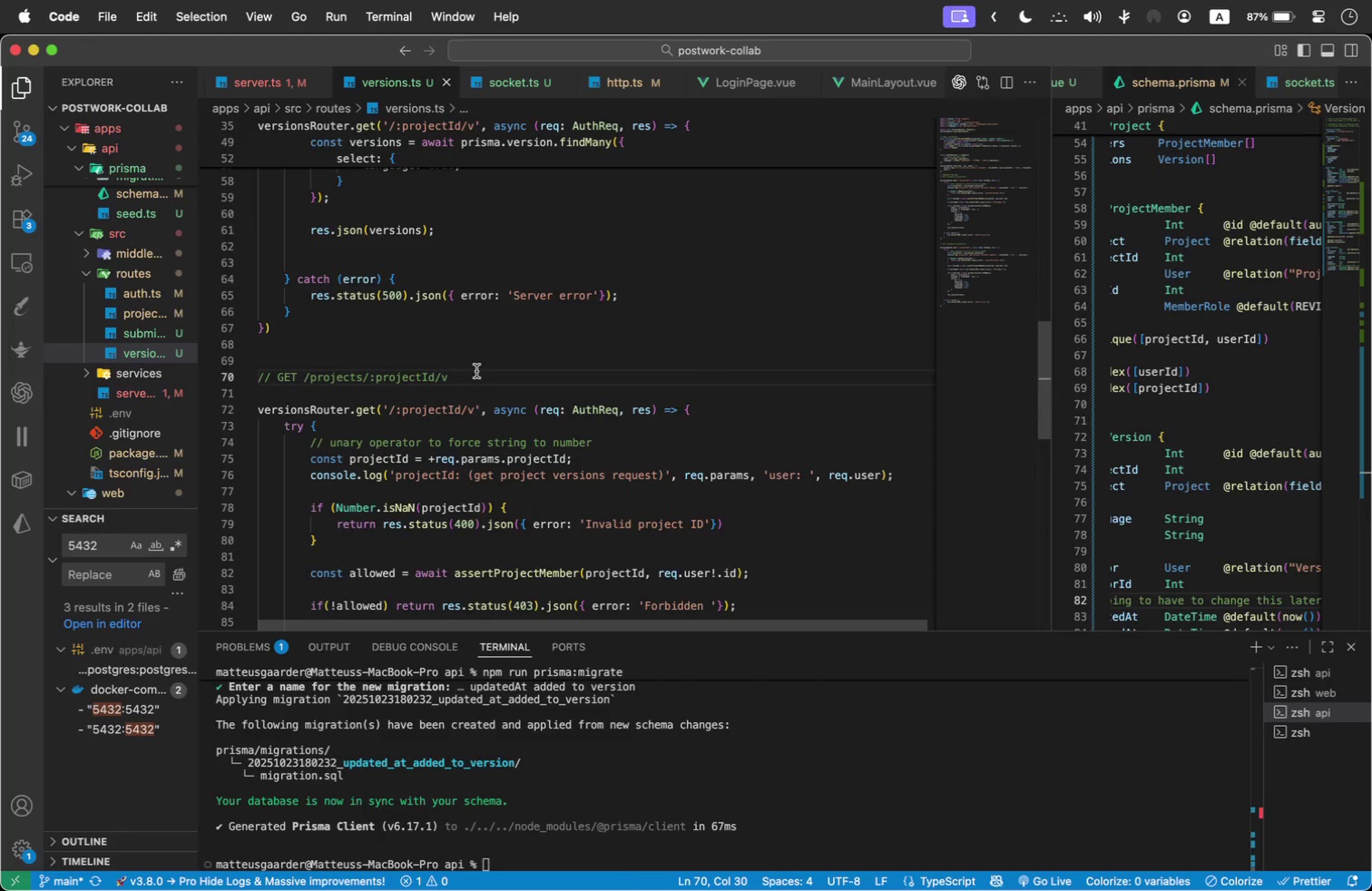 
type(/:versionId )
 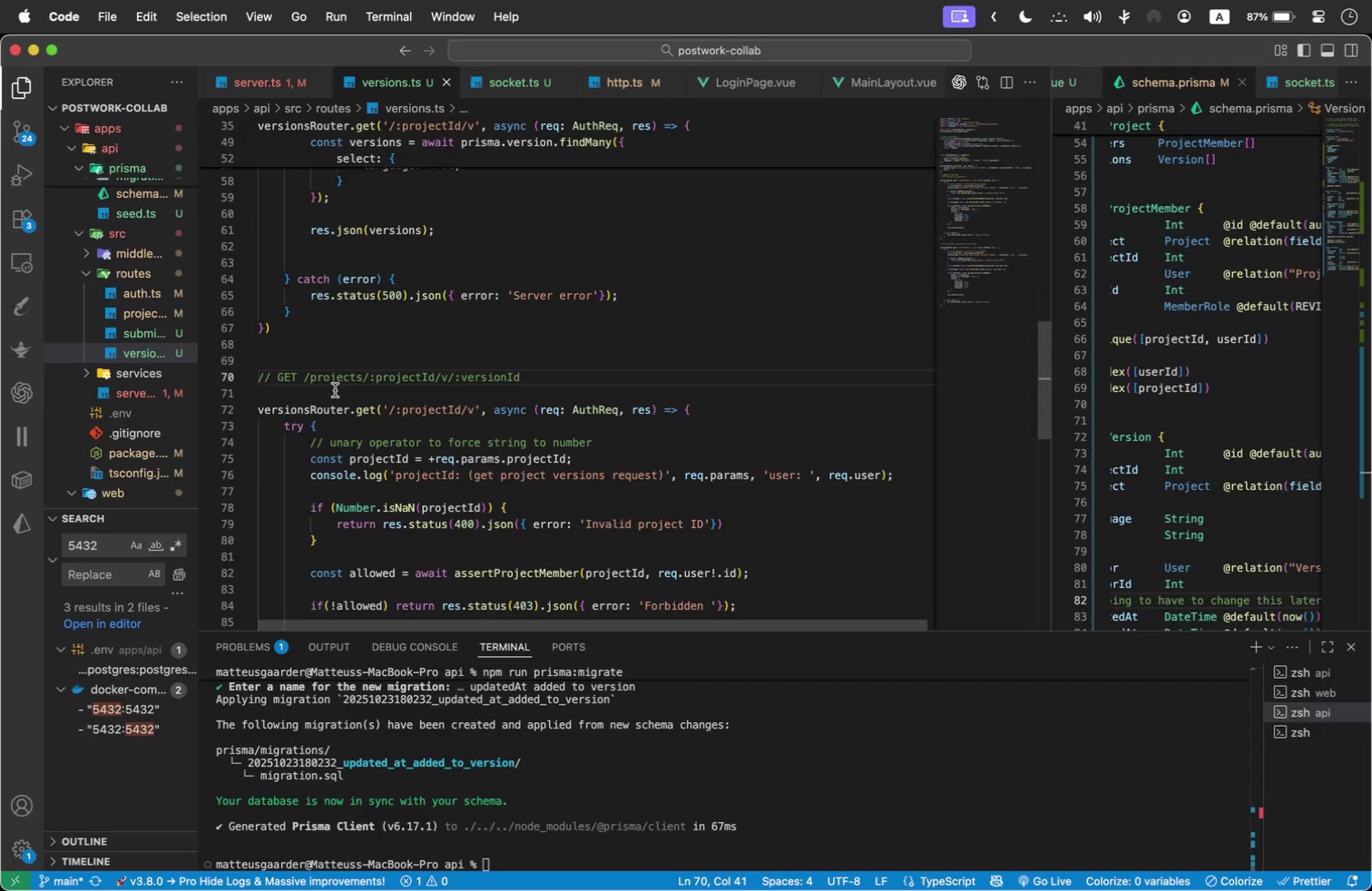 
key(Enter)
 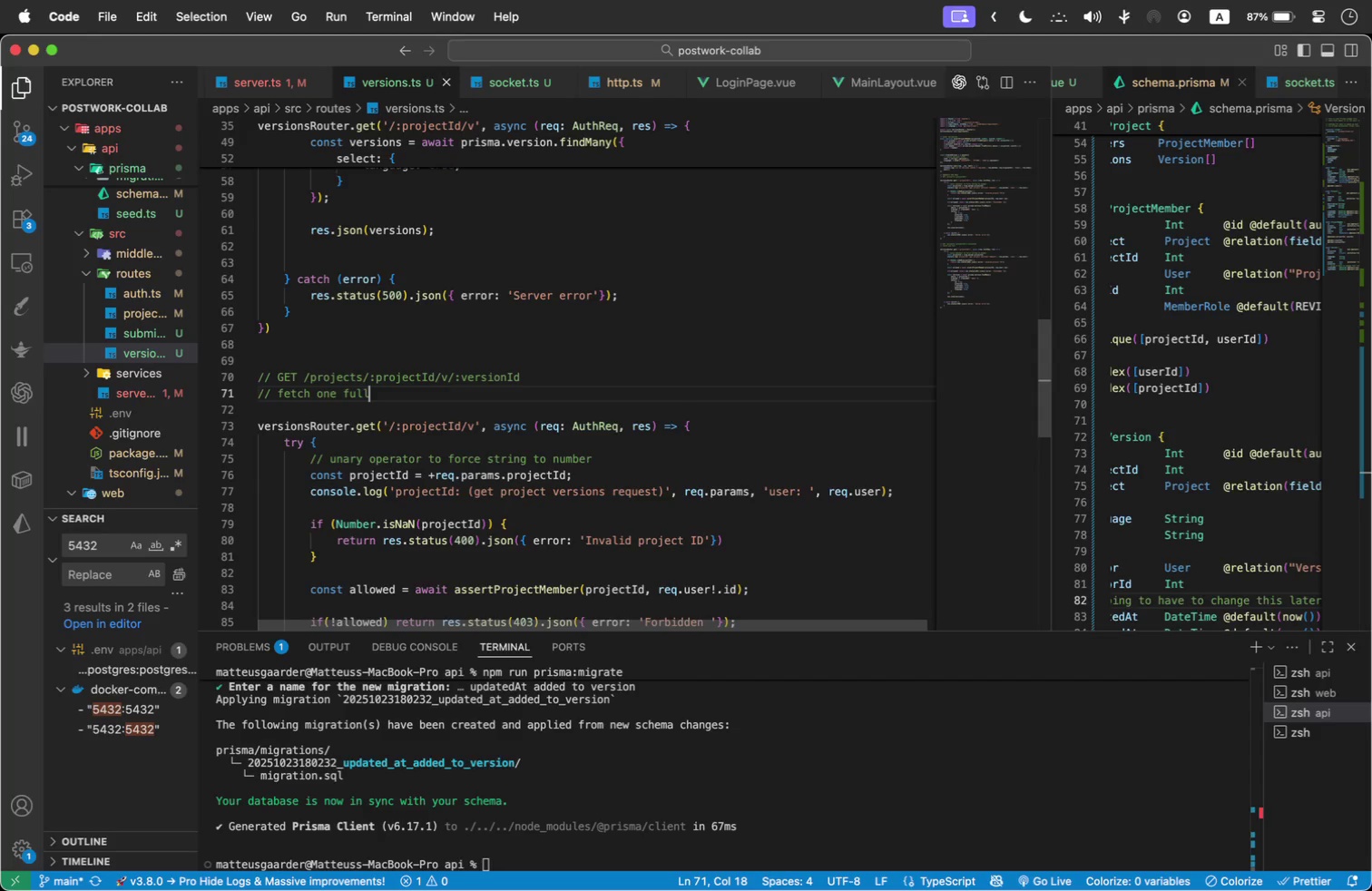 
type(// fetch one full)
key(Backspace)
key(Backspace)
key(Backspace)
key(Backspace)
type(v)
key(Backspace)
type(full version + cpode)
key(Backspace)
key(Backspace)
key(Backspace)
key(Backspace)
type(ode)
 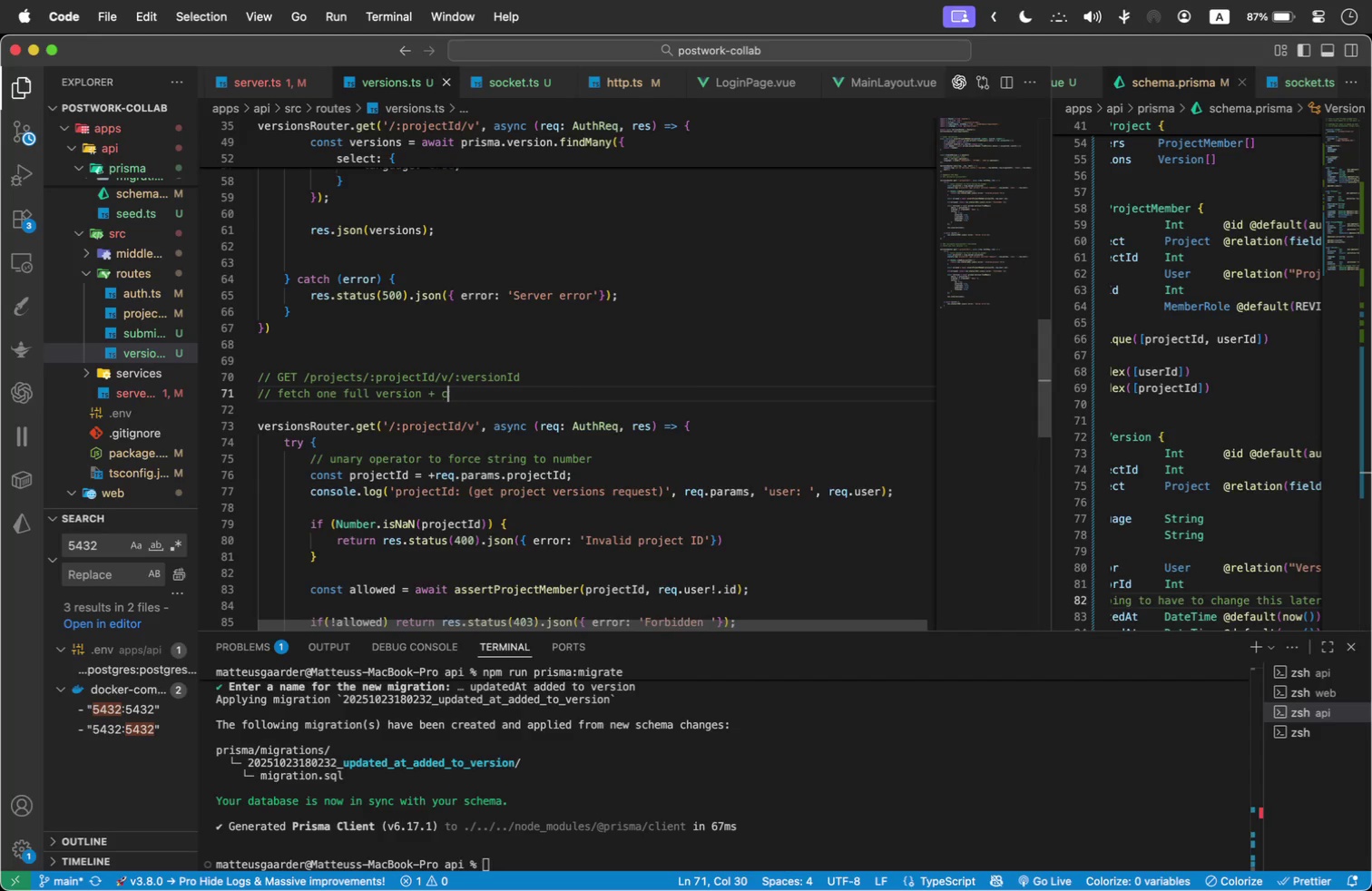 
left_click([469, 423])
 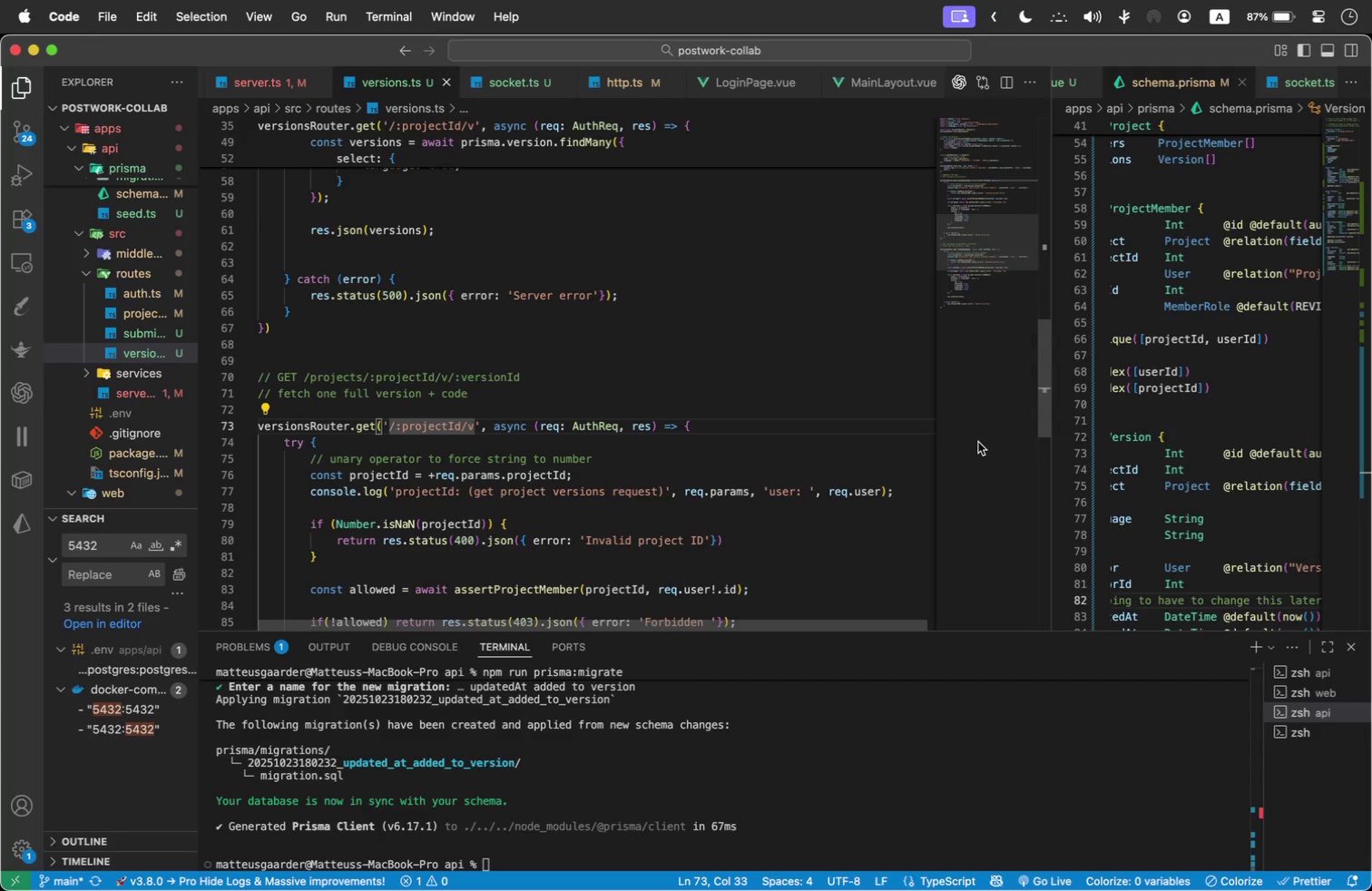 
key(ArrowLeft)
 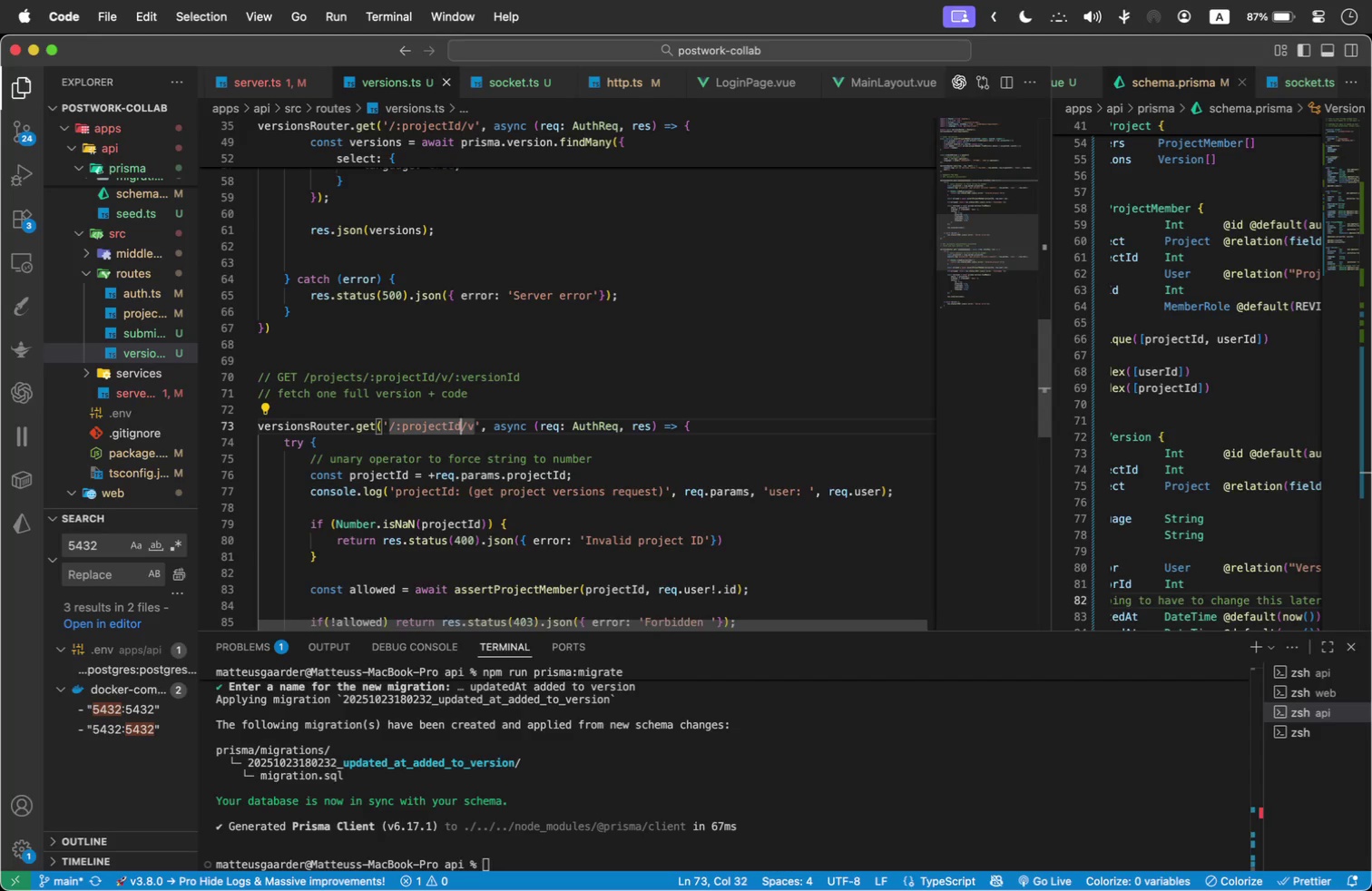 
key(ArrowLeft)
 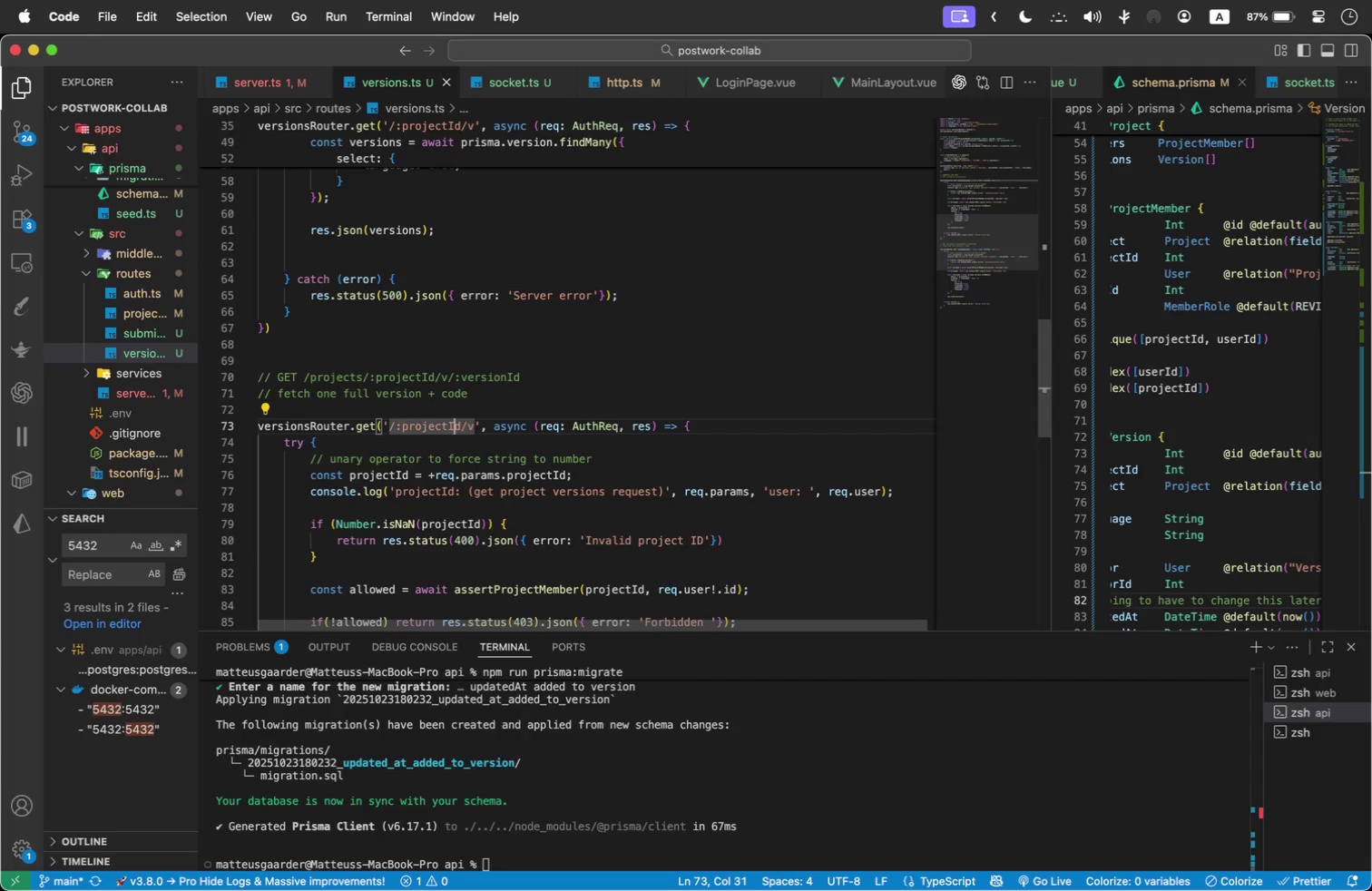 
key(ArrowRight)
 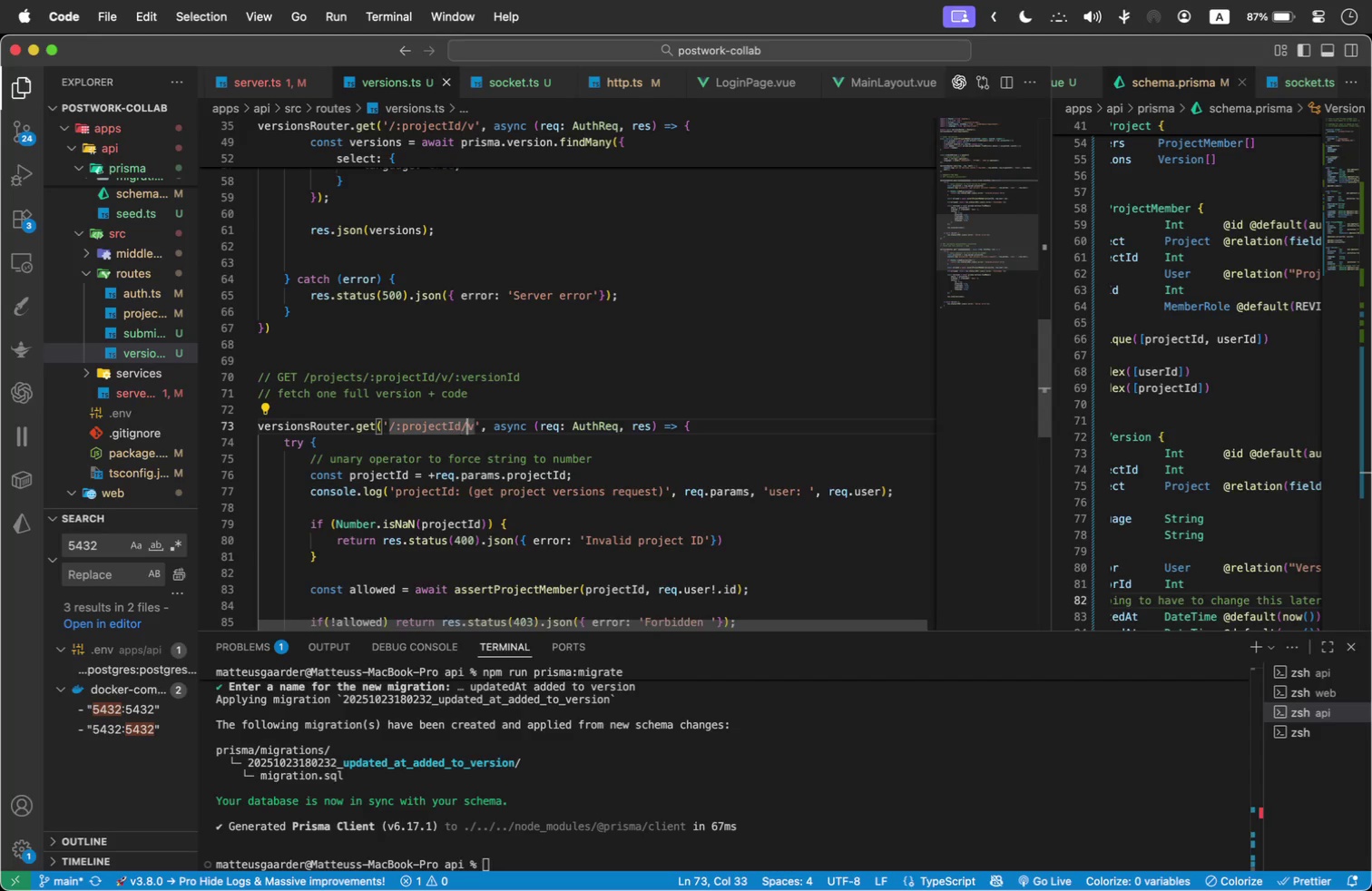 
key(ArrowRight)
 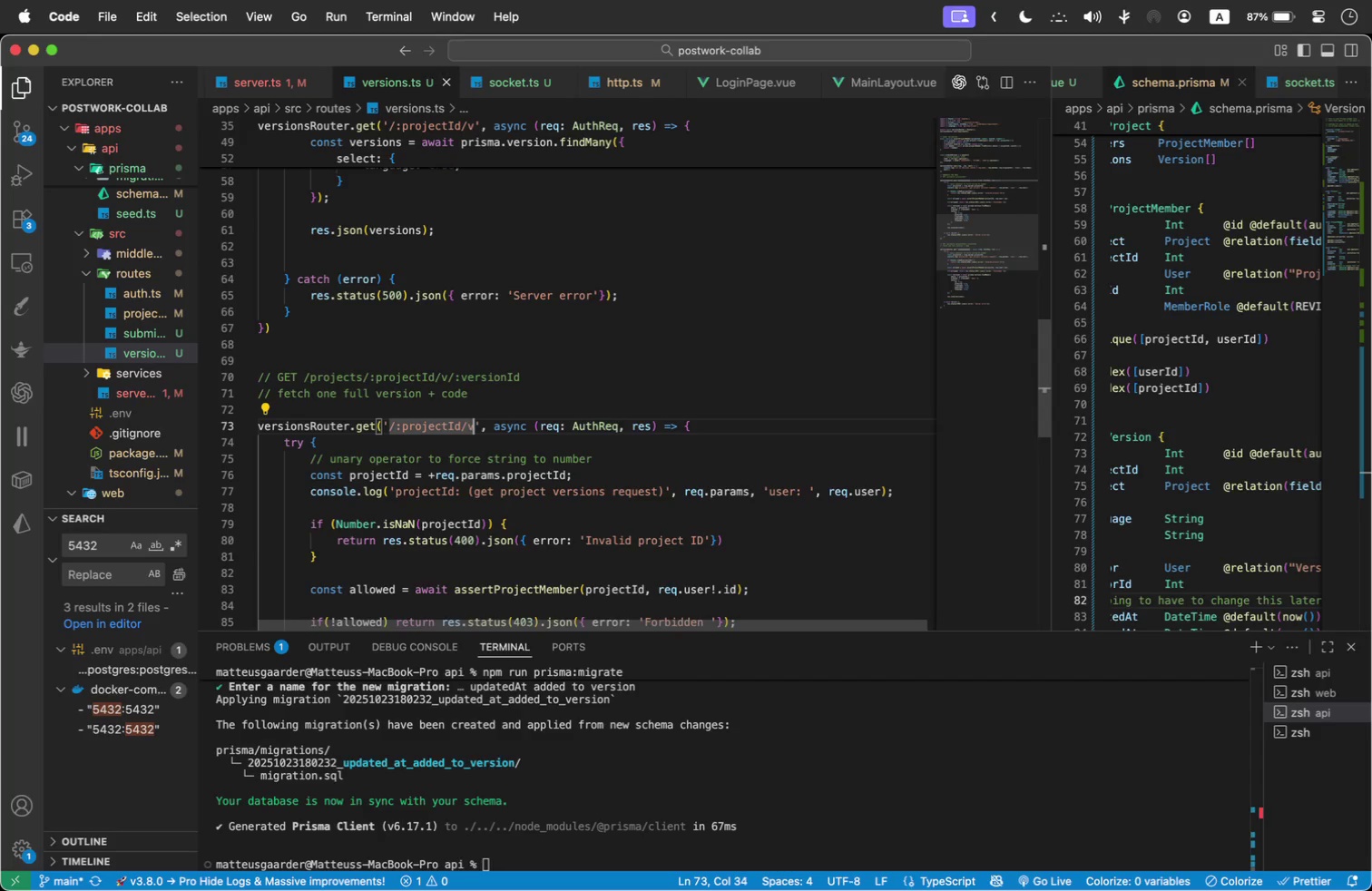 
key(ArrowRight)
 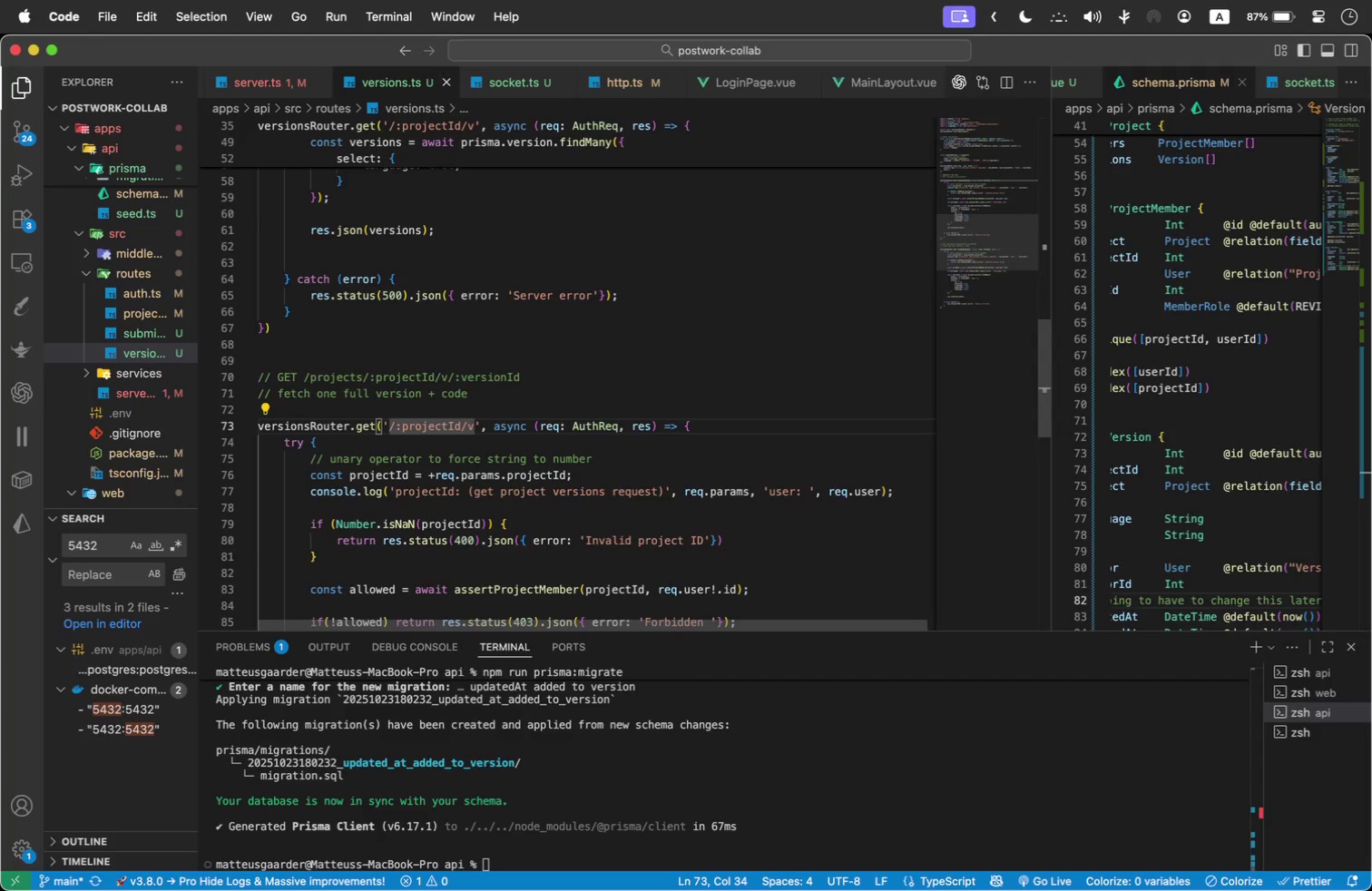 
type(/:versionId)
 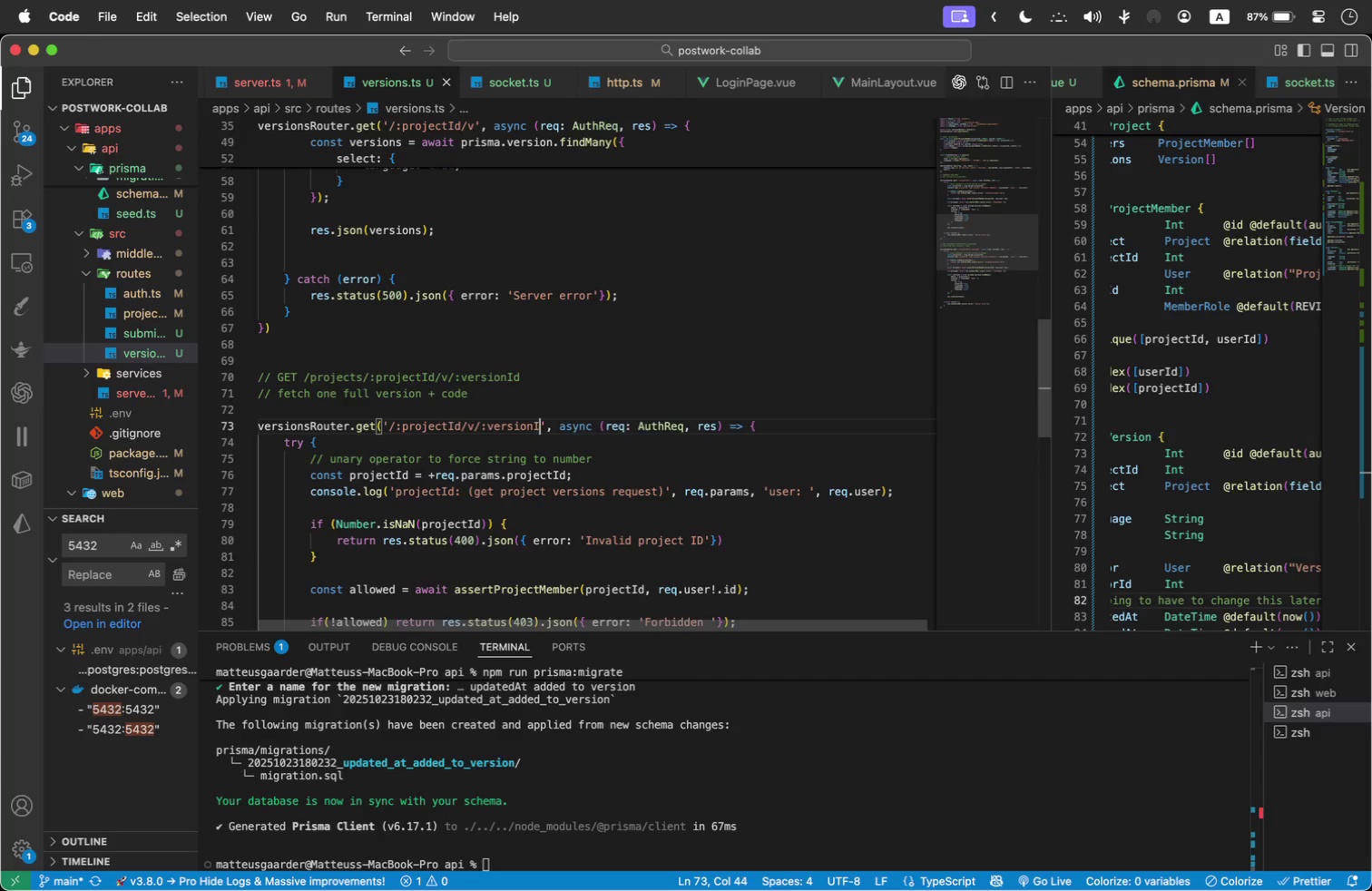 
wait(9.3)
 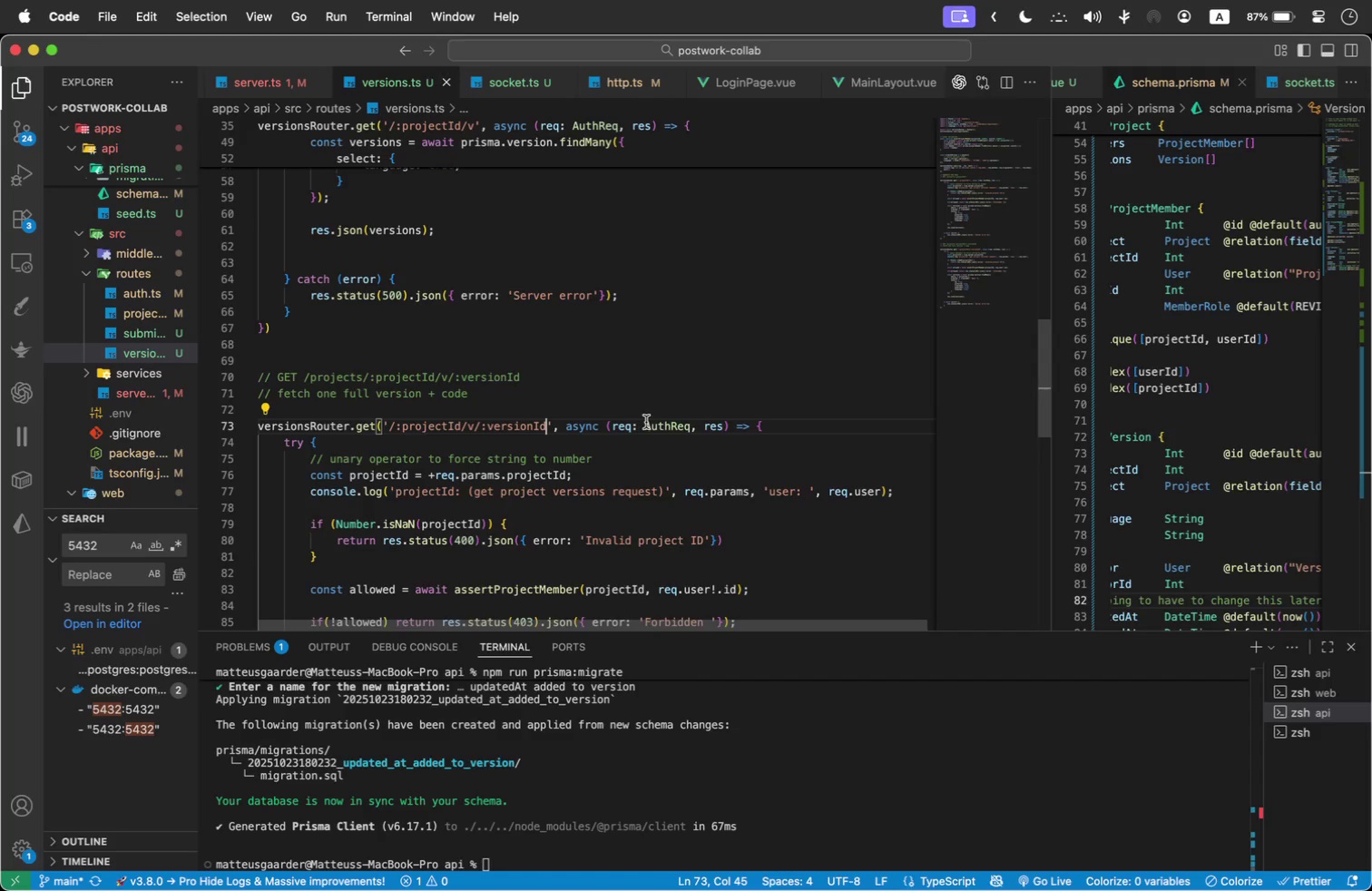 
left_click([580, 477])
 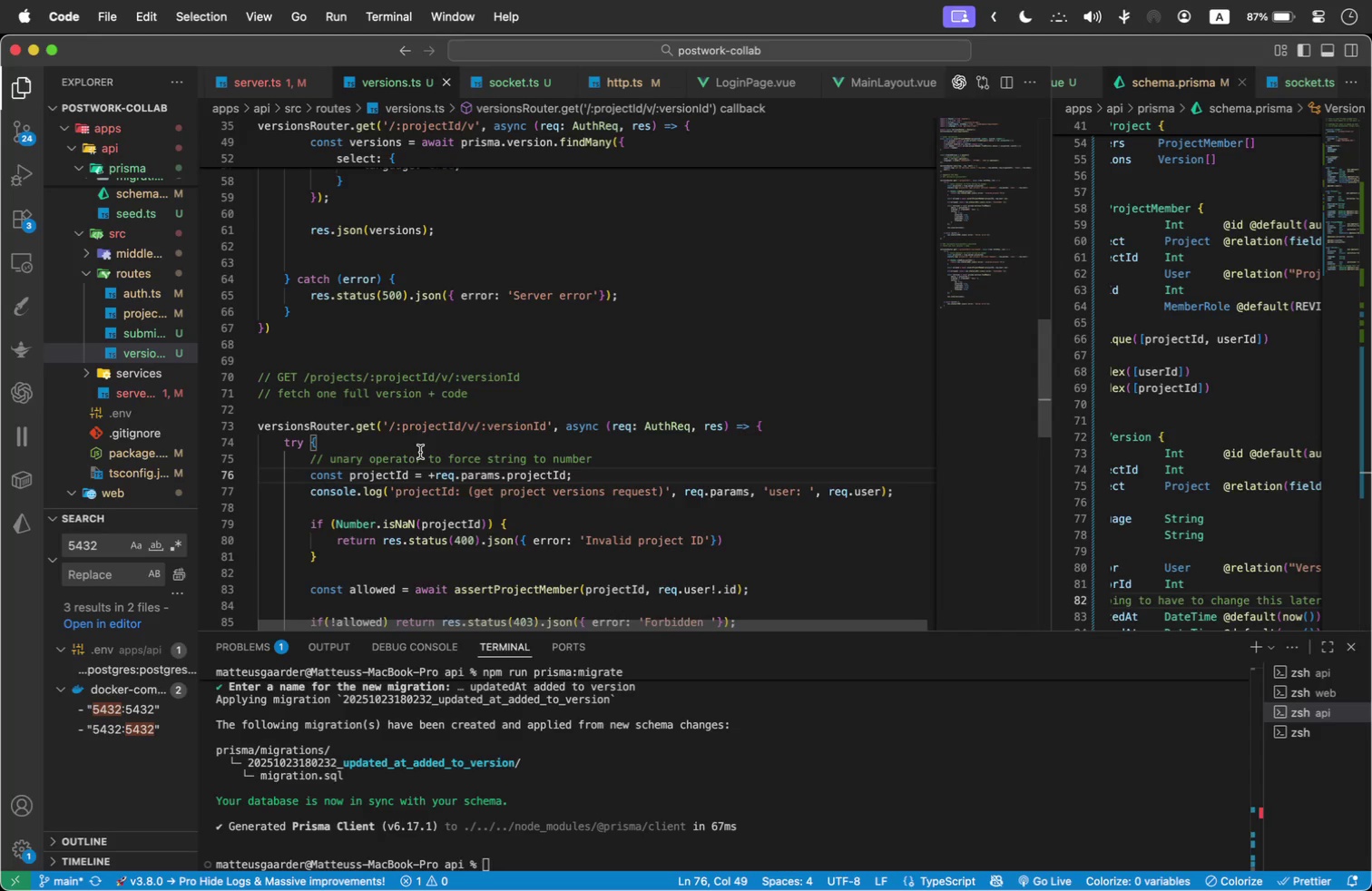 
left_click([422, 452])
 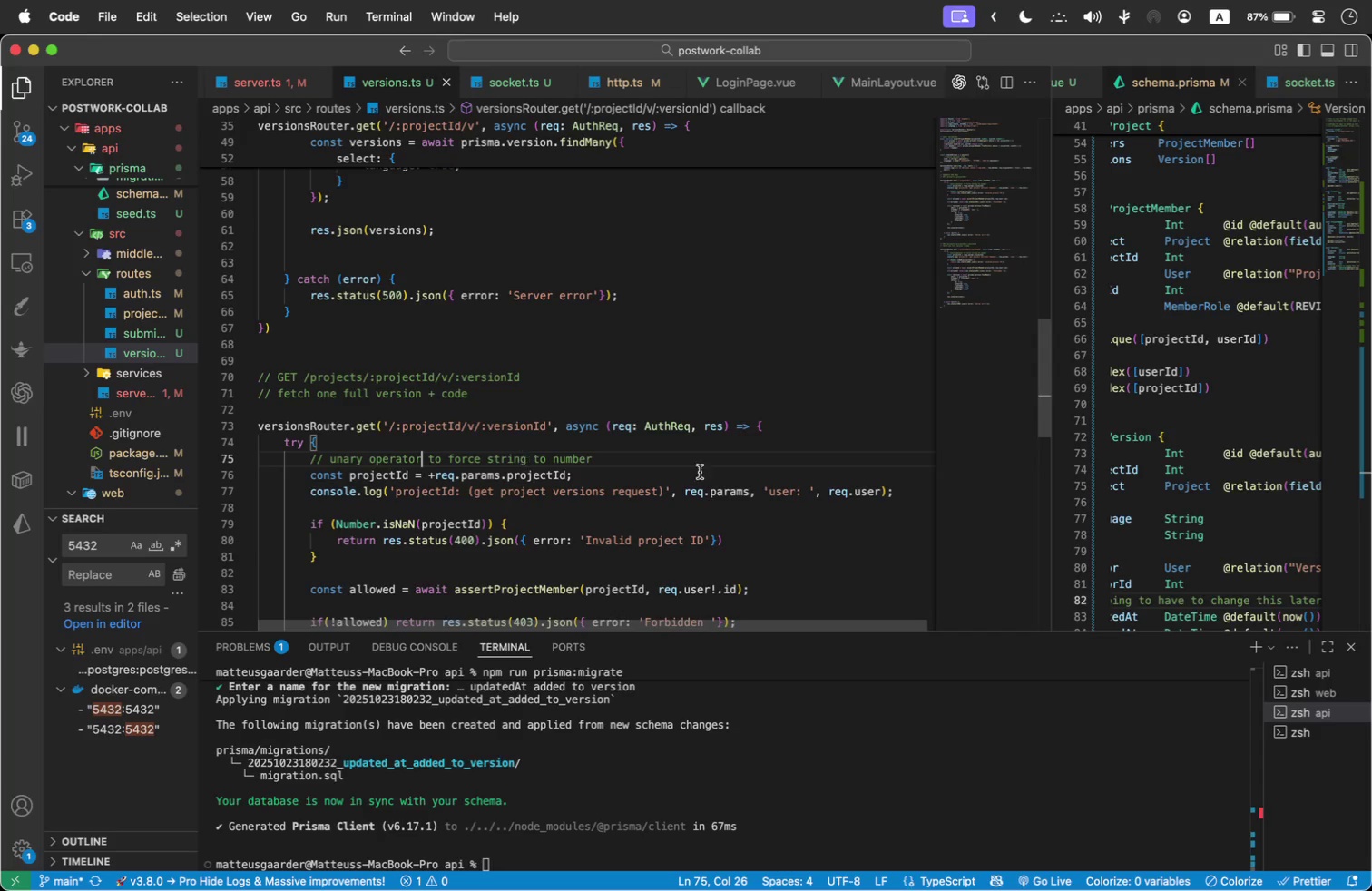 
key(S)
 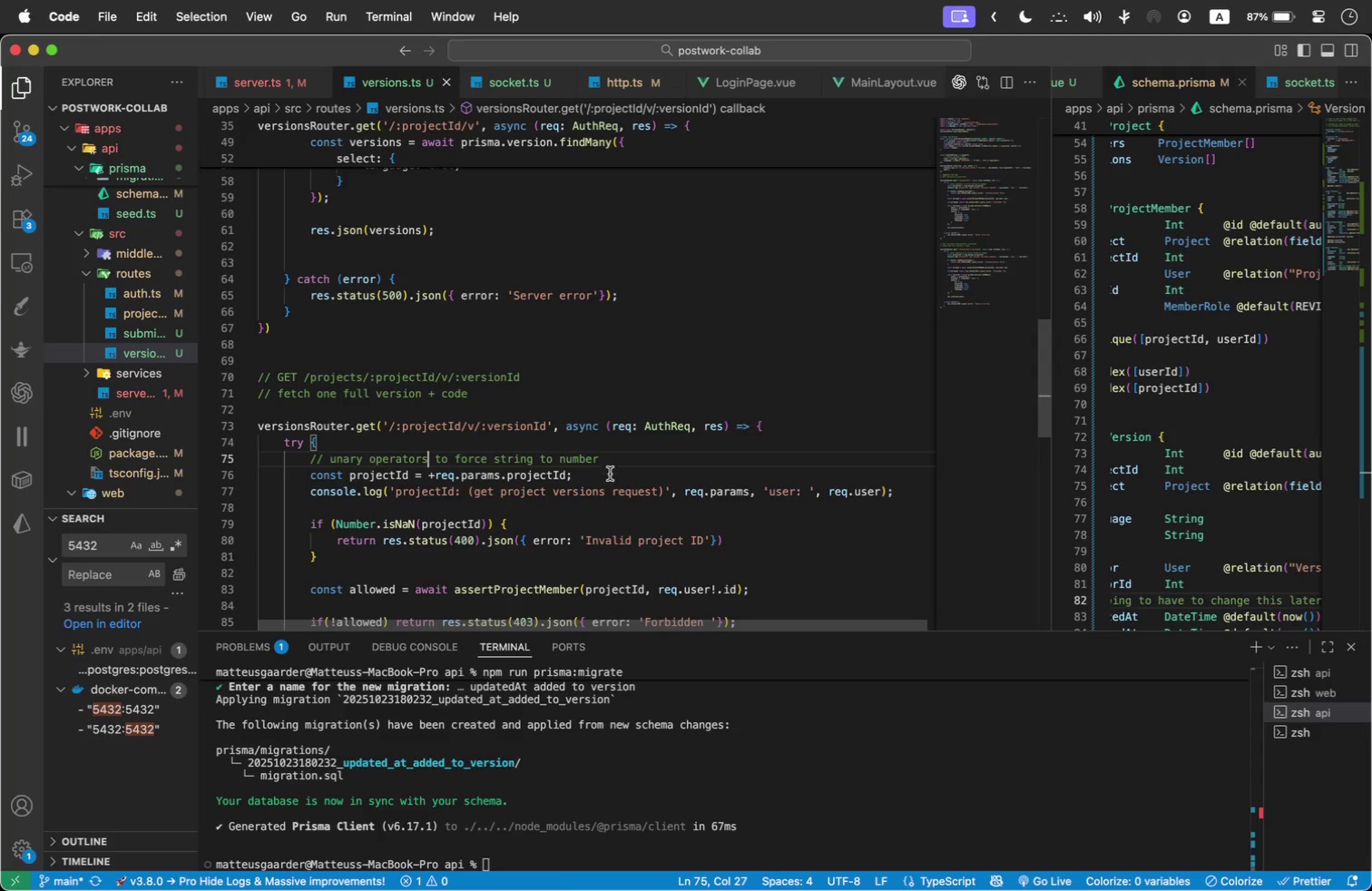 
left_click([616, 477])
 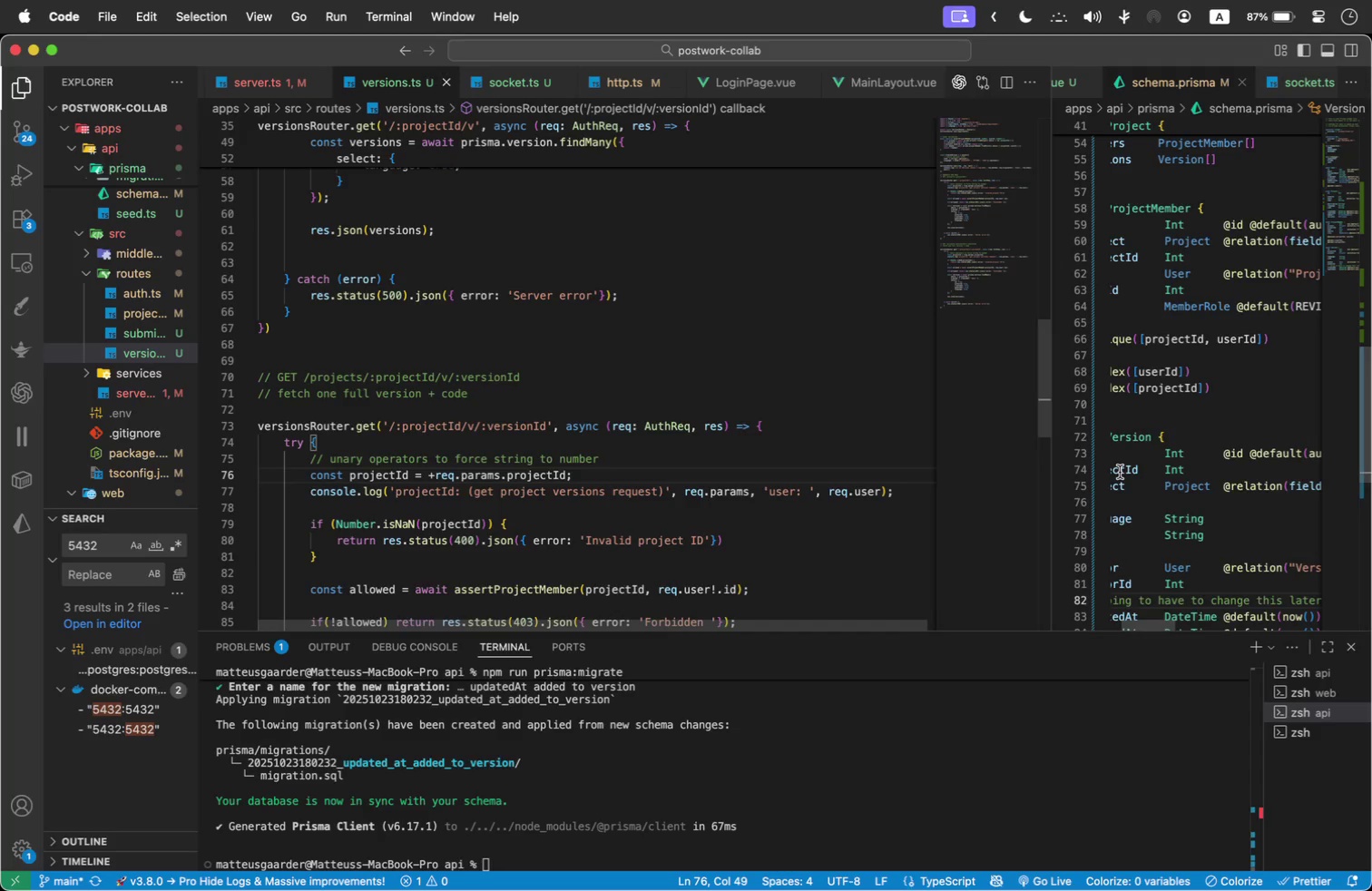 
key(Enter)
 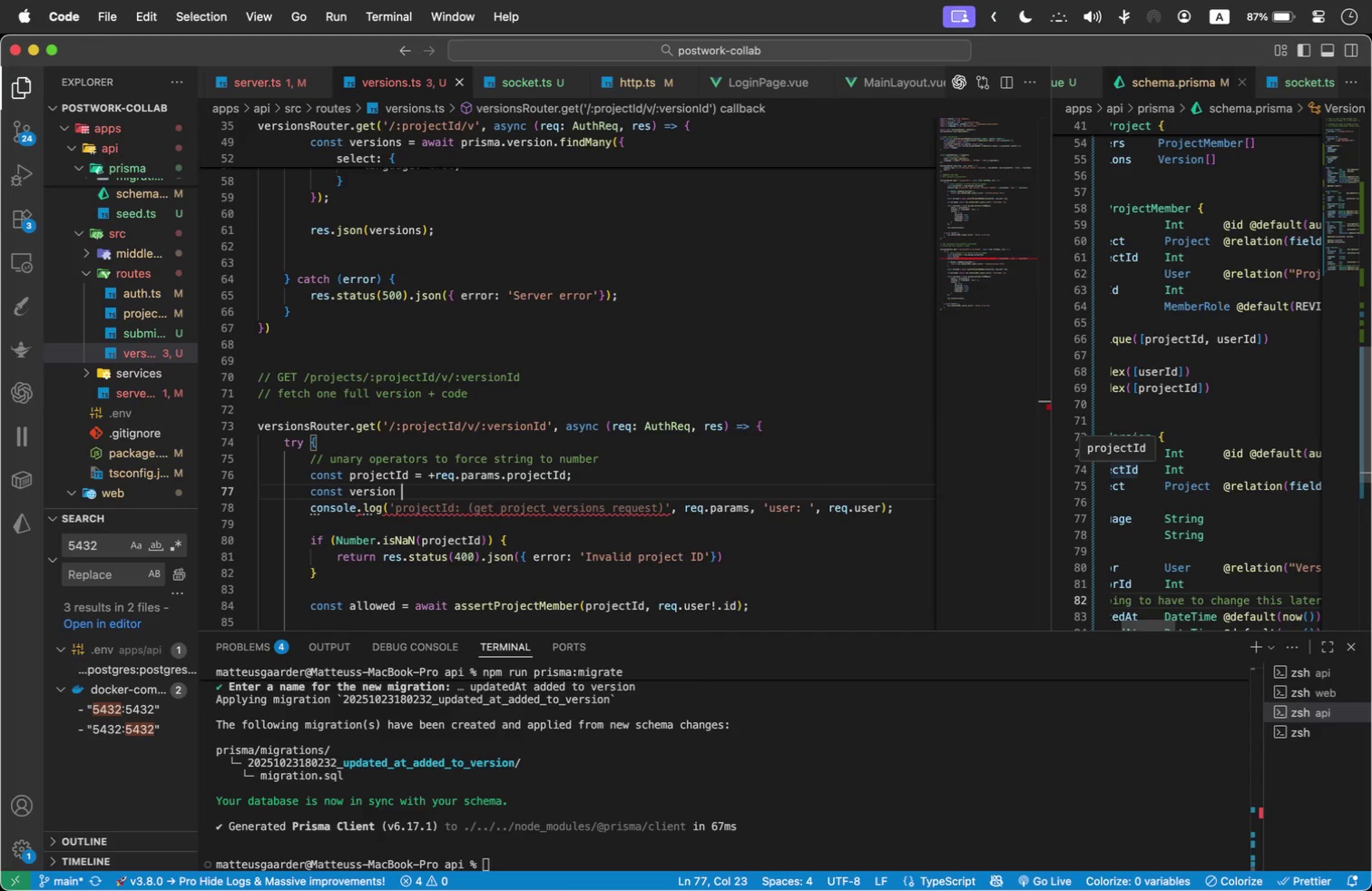 
type(const version )
key(Backspace)
type(Id = +req.params.versionId;)
 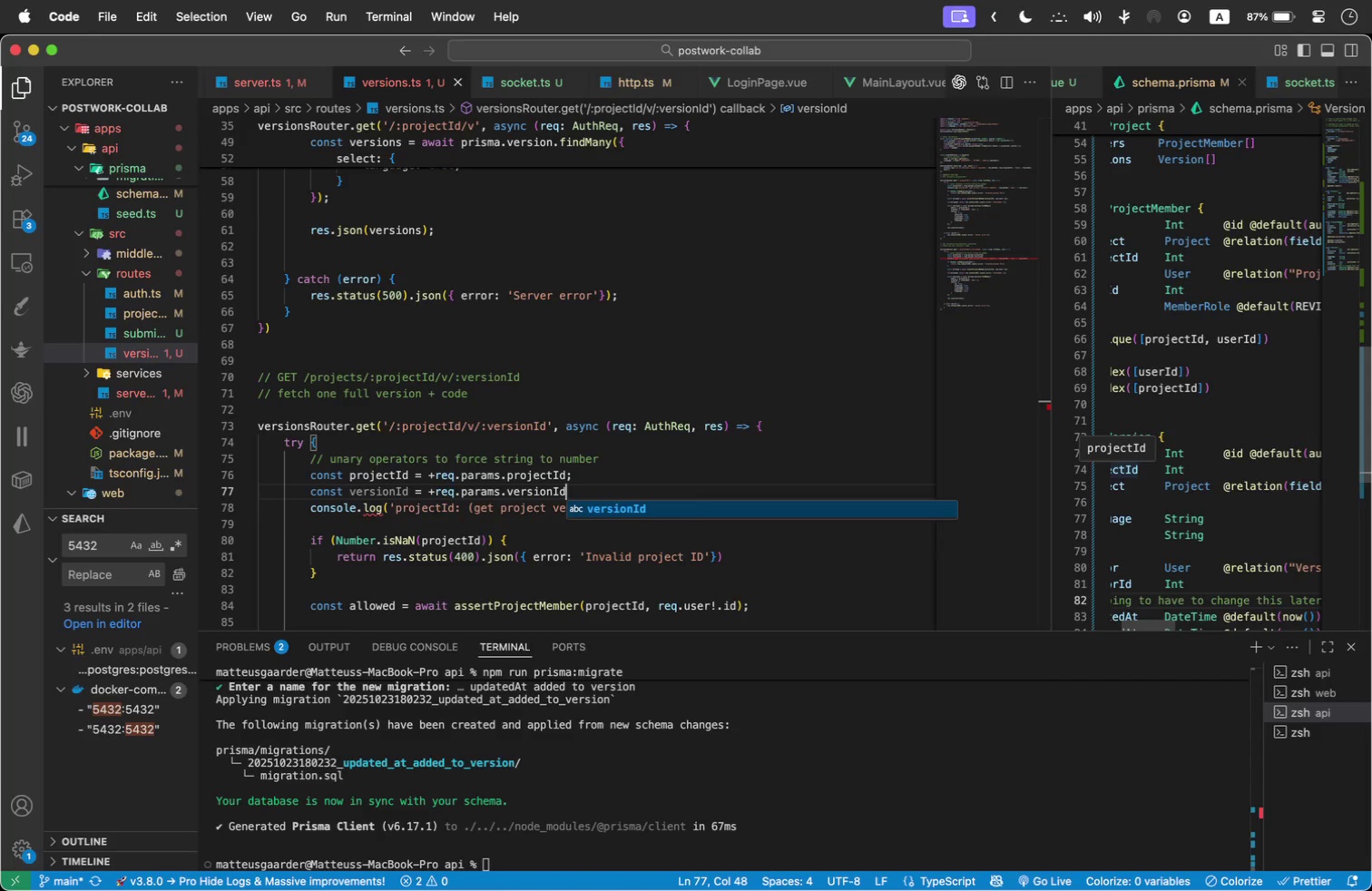 
key(Enter)
 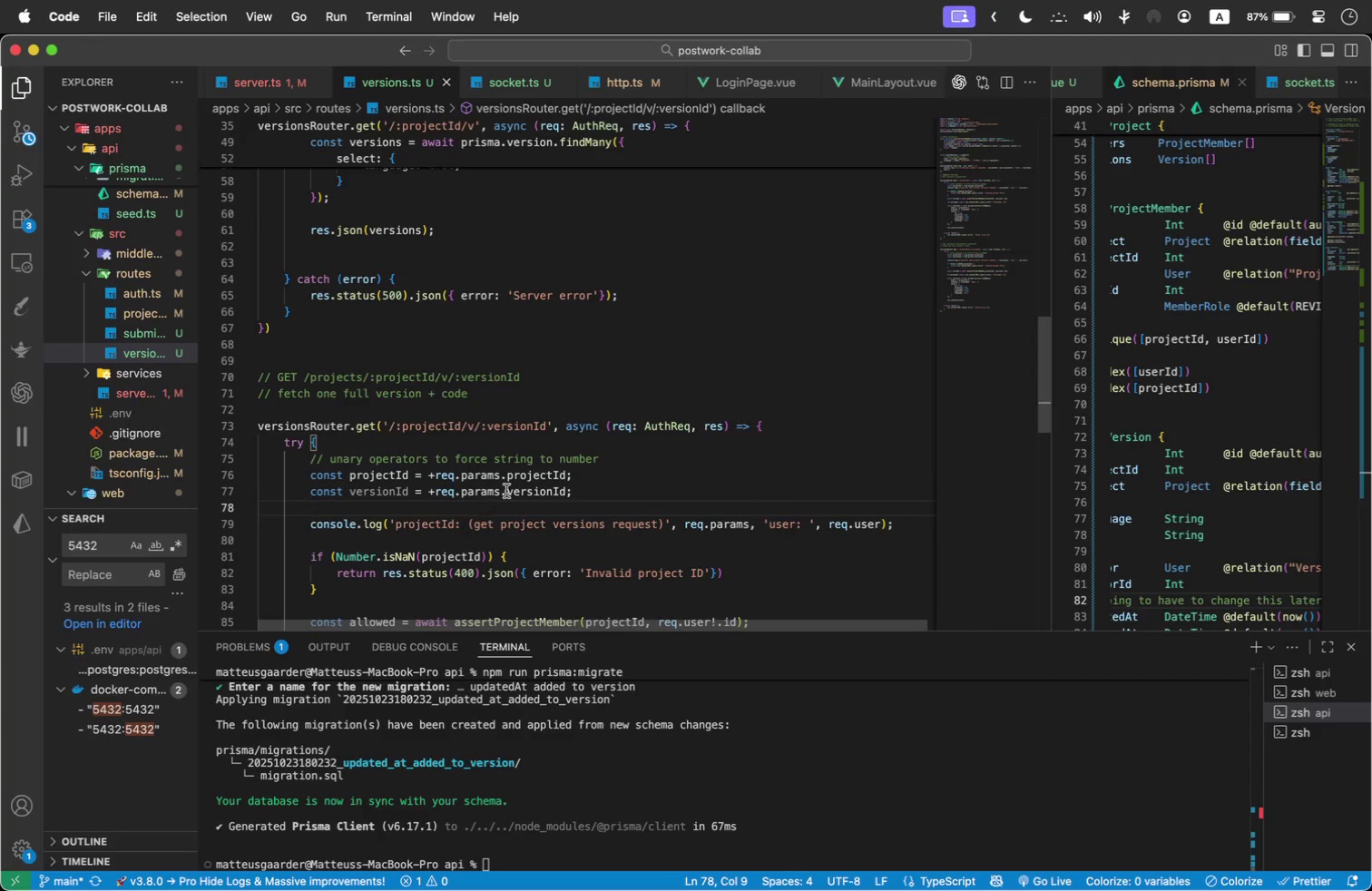 
left_click_drag(start_coordinate=[396, 524], to_coordinate=[457, 521])
 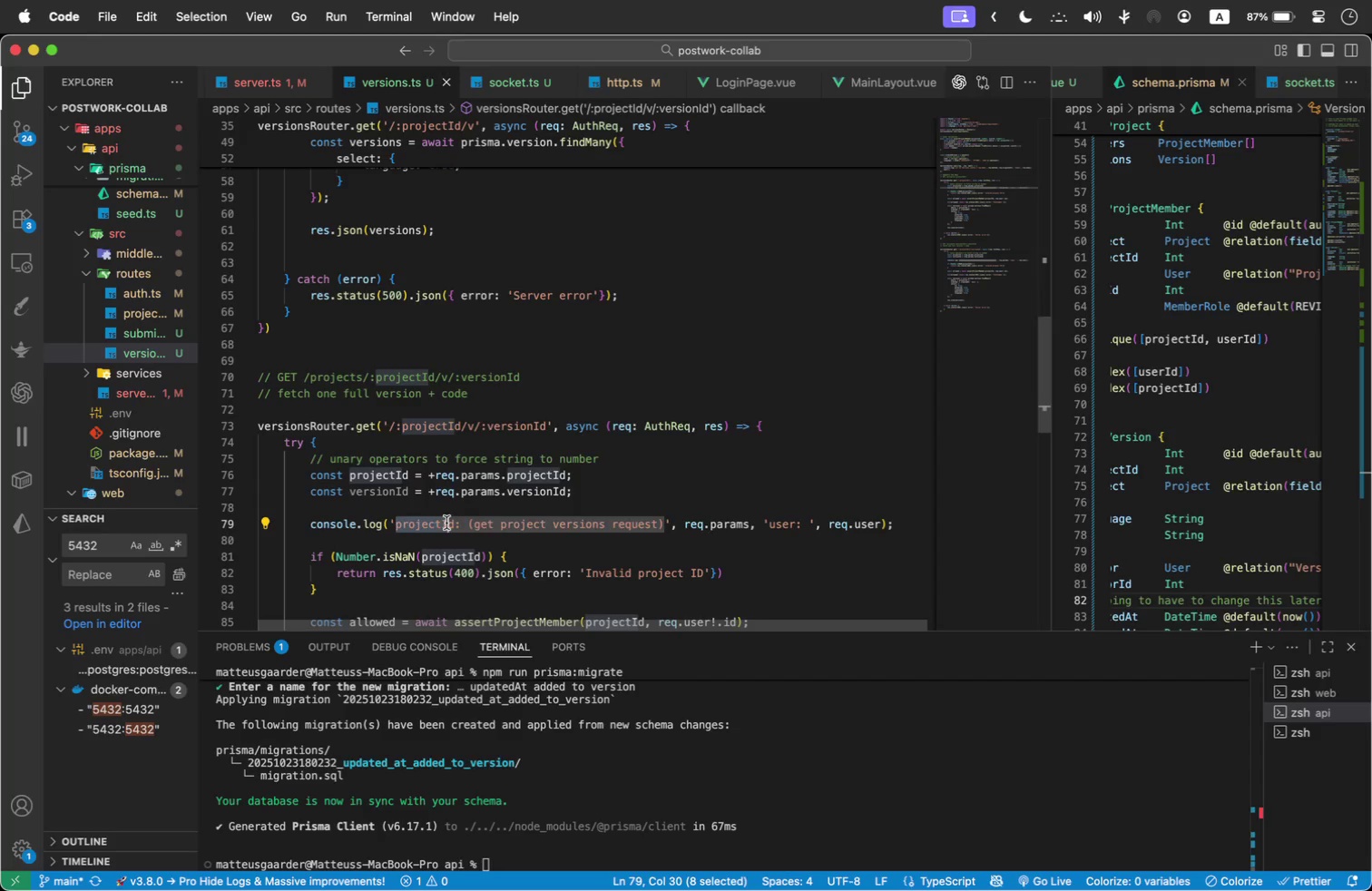 
type(versionId one)
 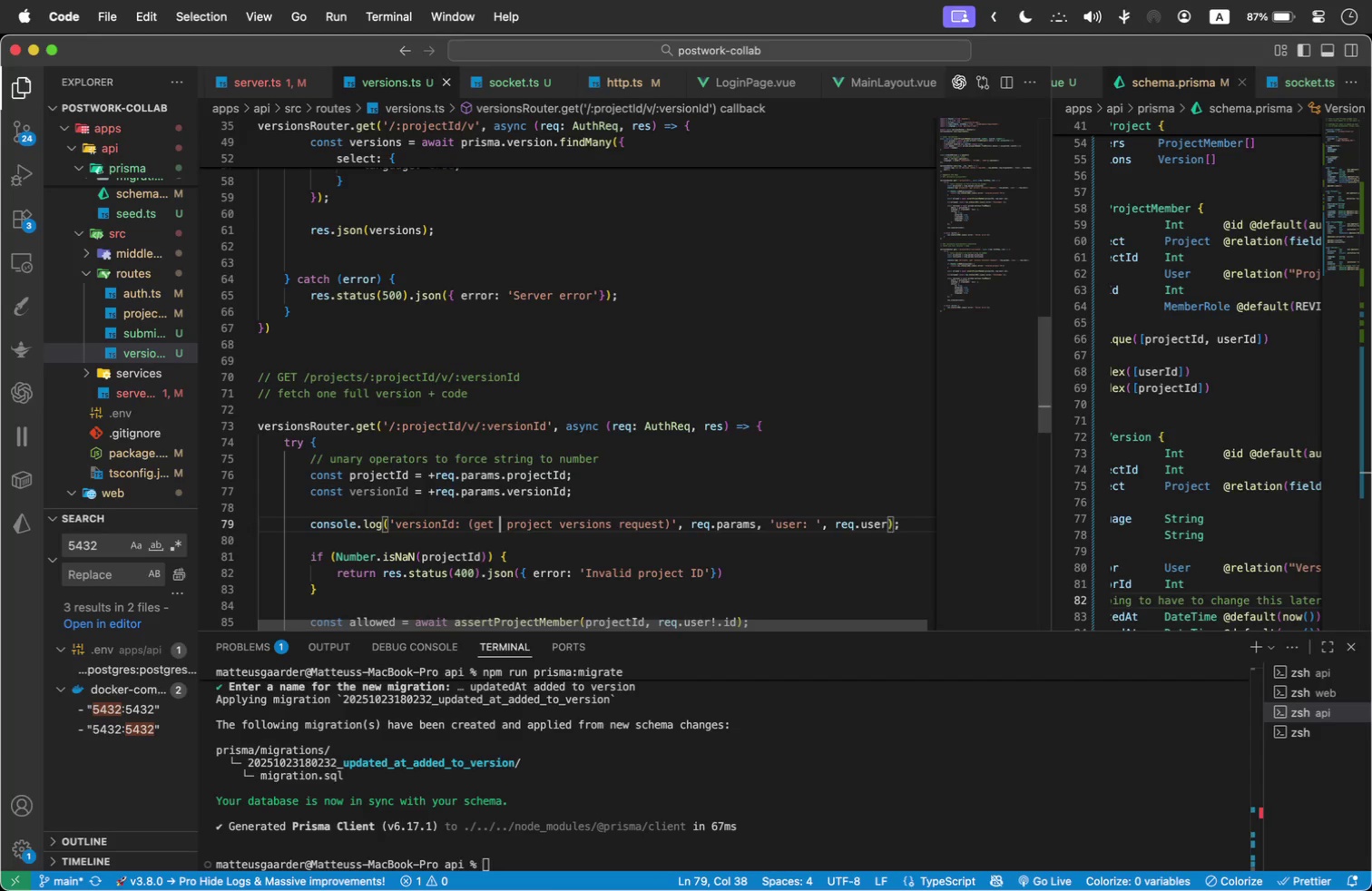 
hold_key(key=ArrowRight, duration=0.87)
 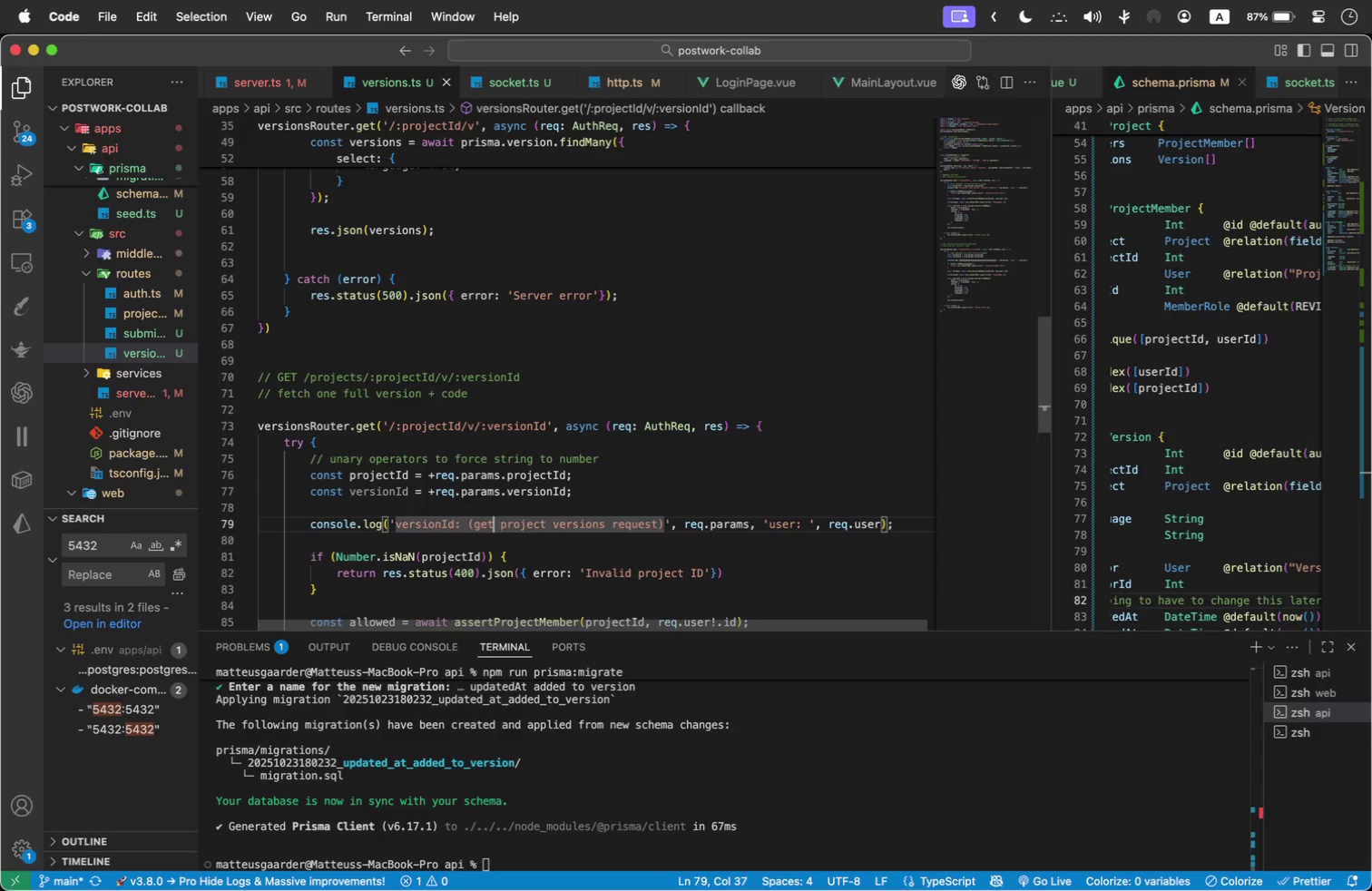 
hold_key(key=ArrowRight, duration=1.5)
 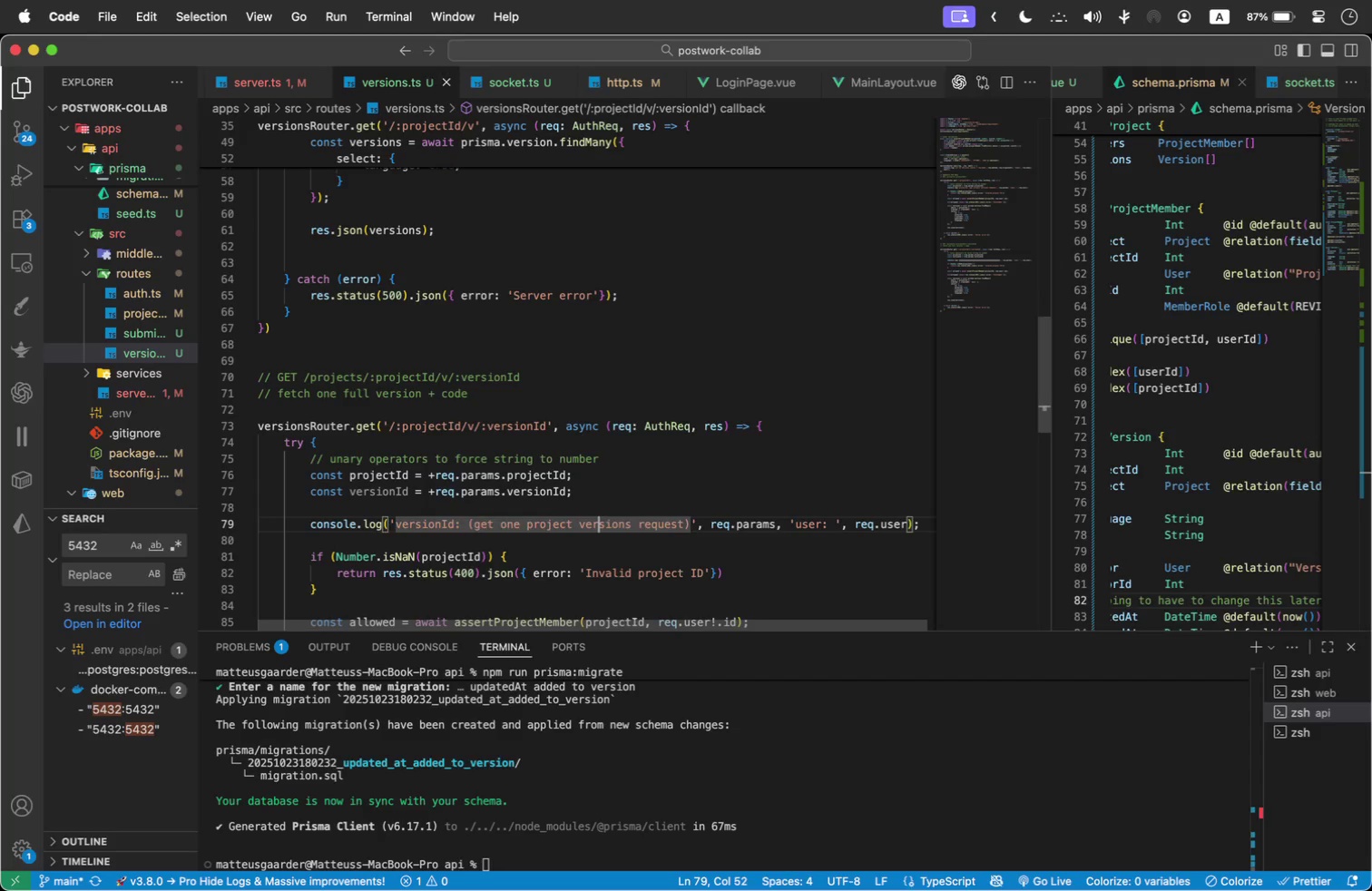 
key(ArrowRight)
 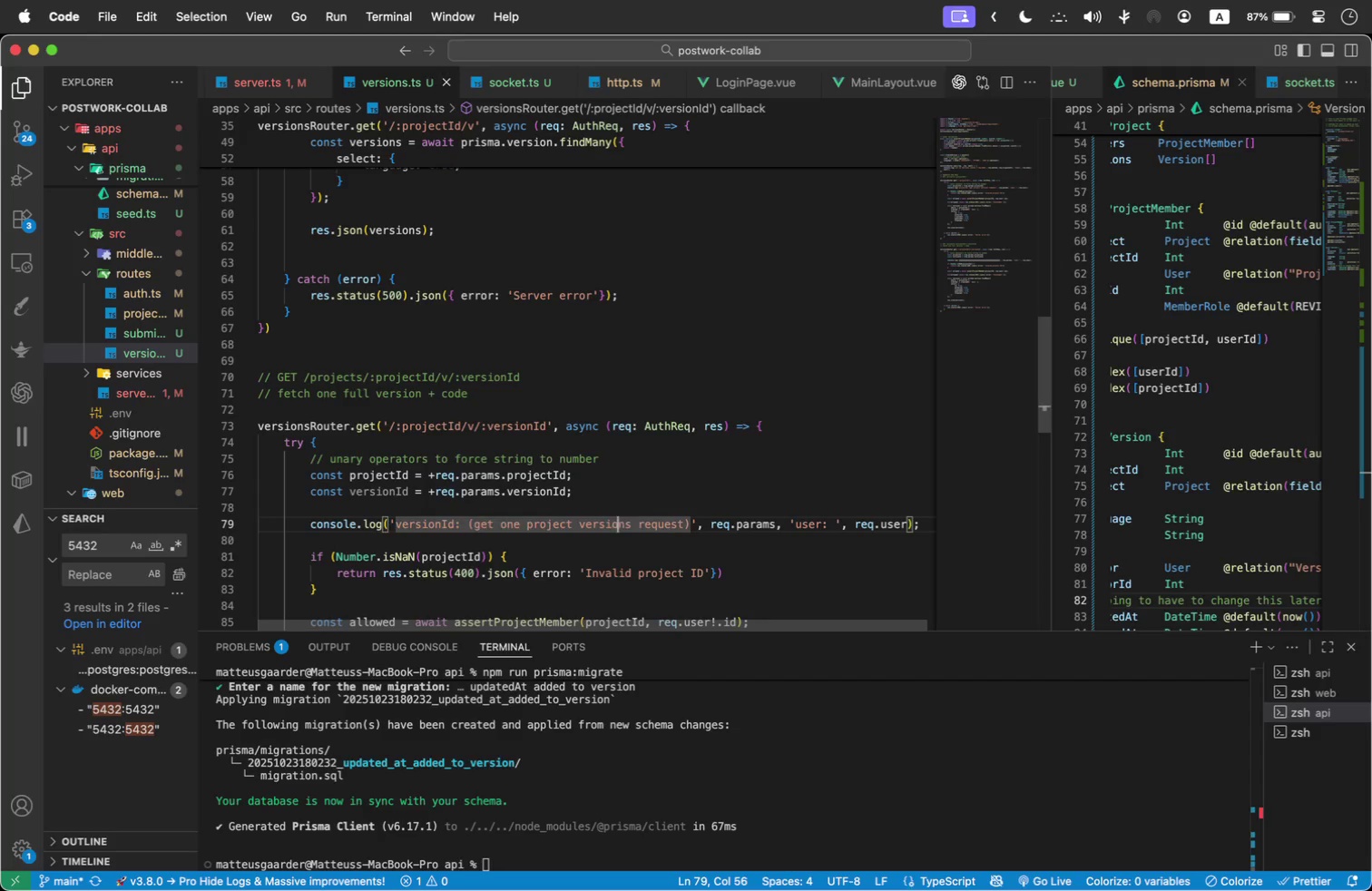 
key(ArrowRight)
 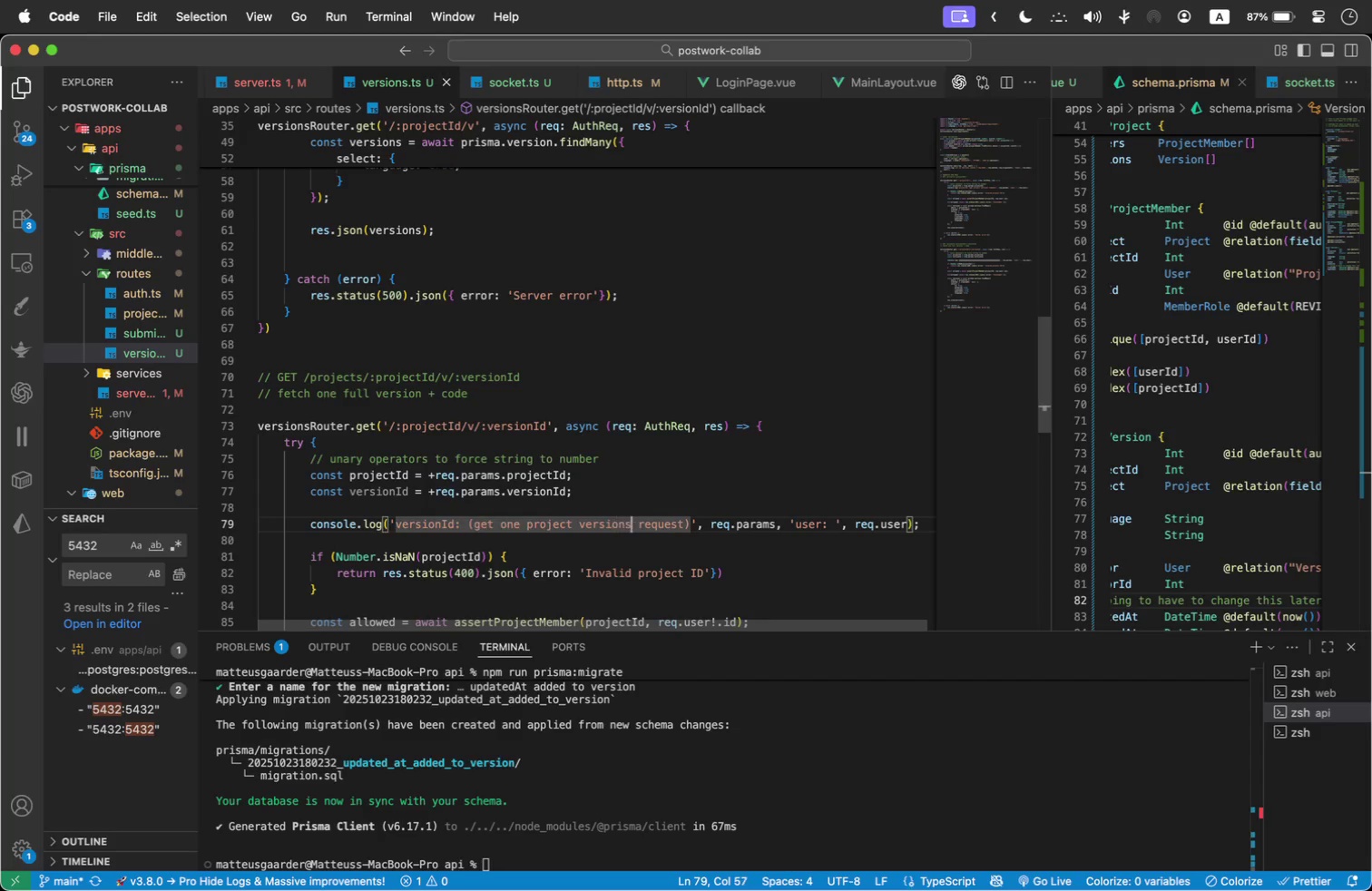 
key(ArrowRight)
 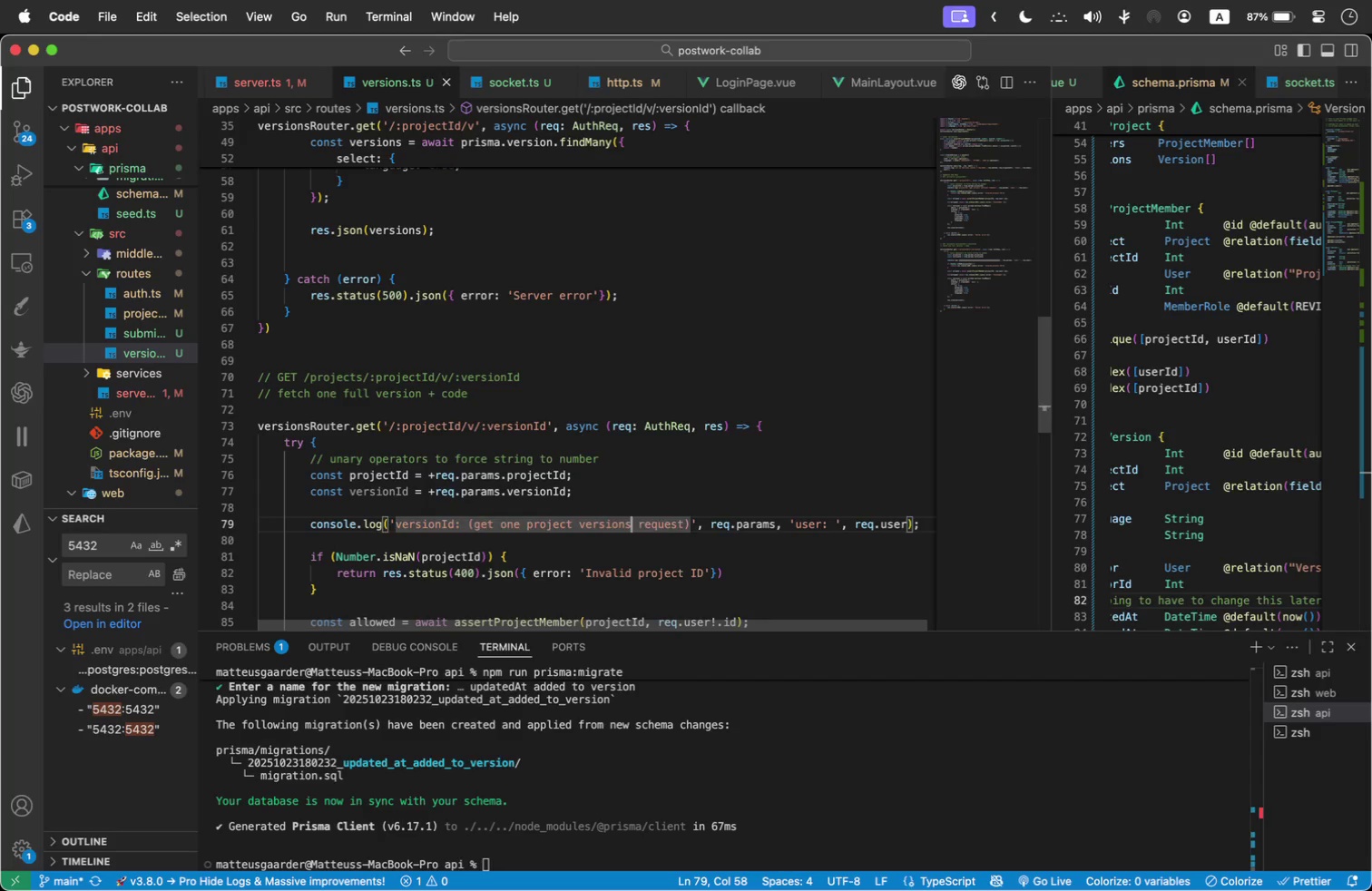 
key(Backspace)
 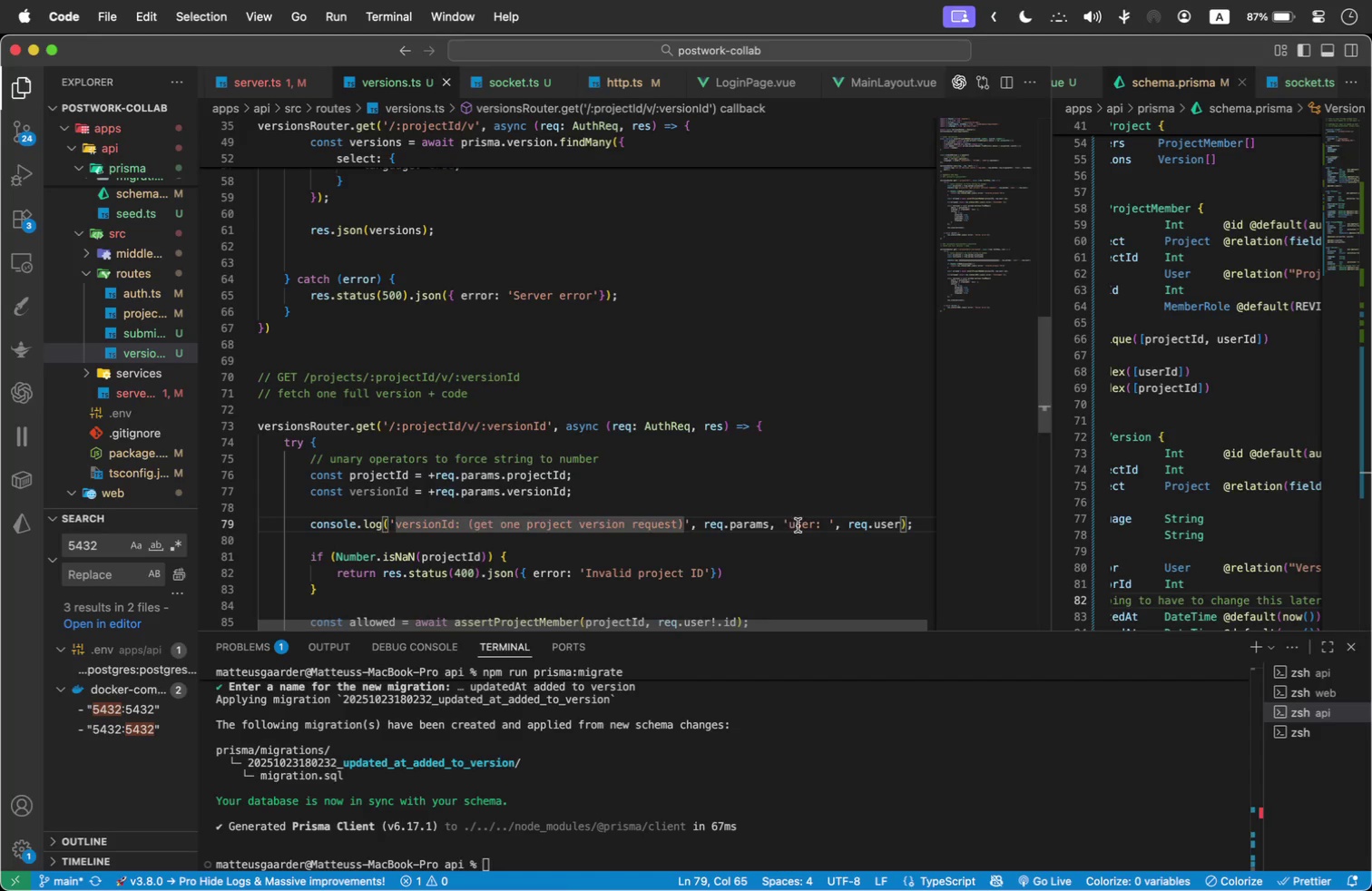 
mouse_move([886, 521])
 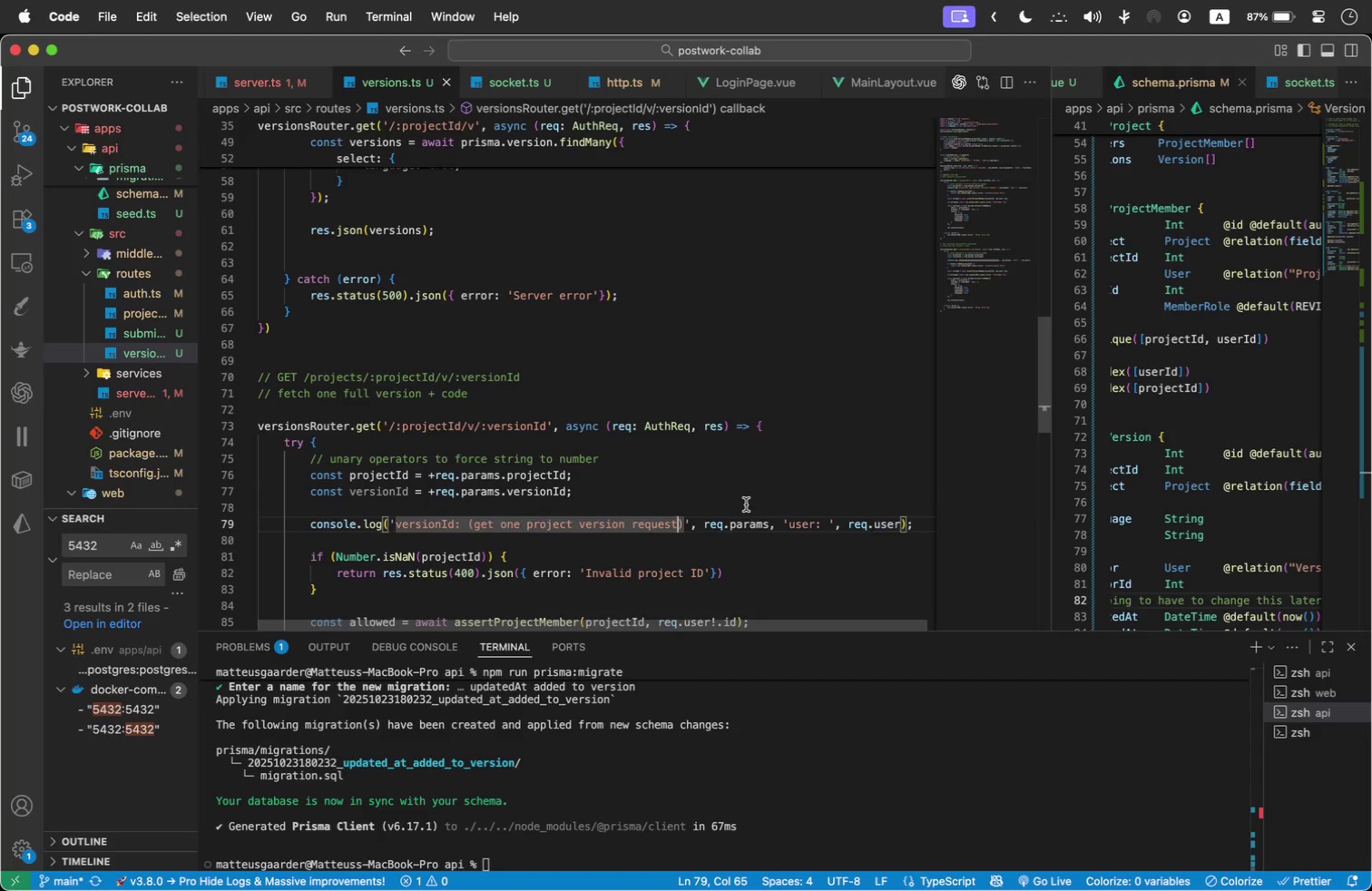 
scroll: coordinate [671, 501], scroll_direction: down, amount: 1.0
 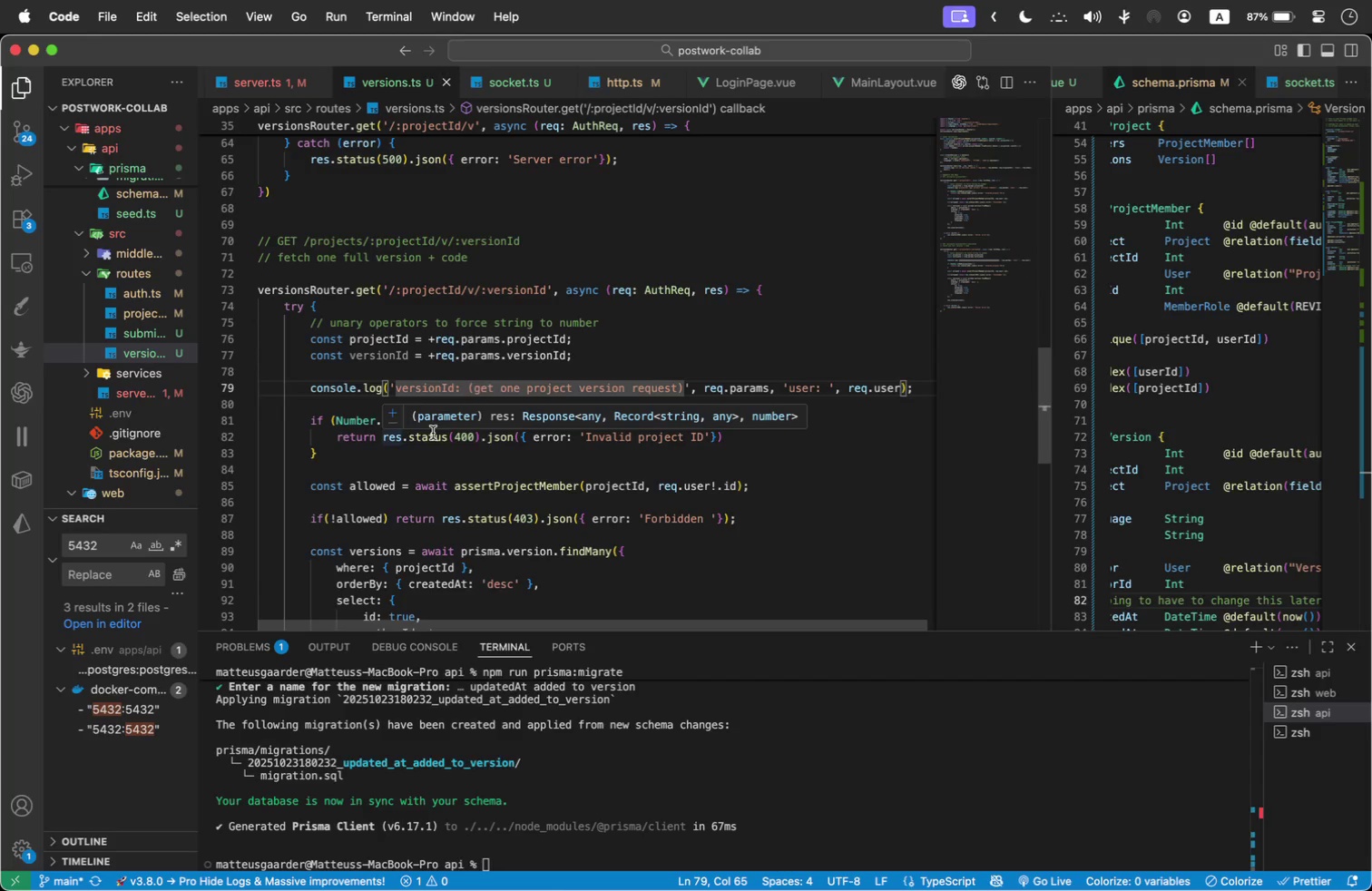 
left_click([466, 461])
 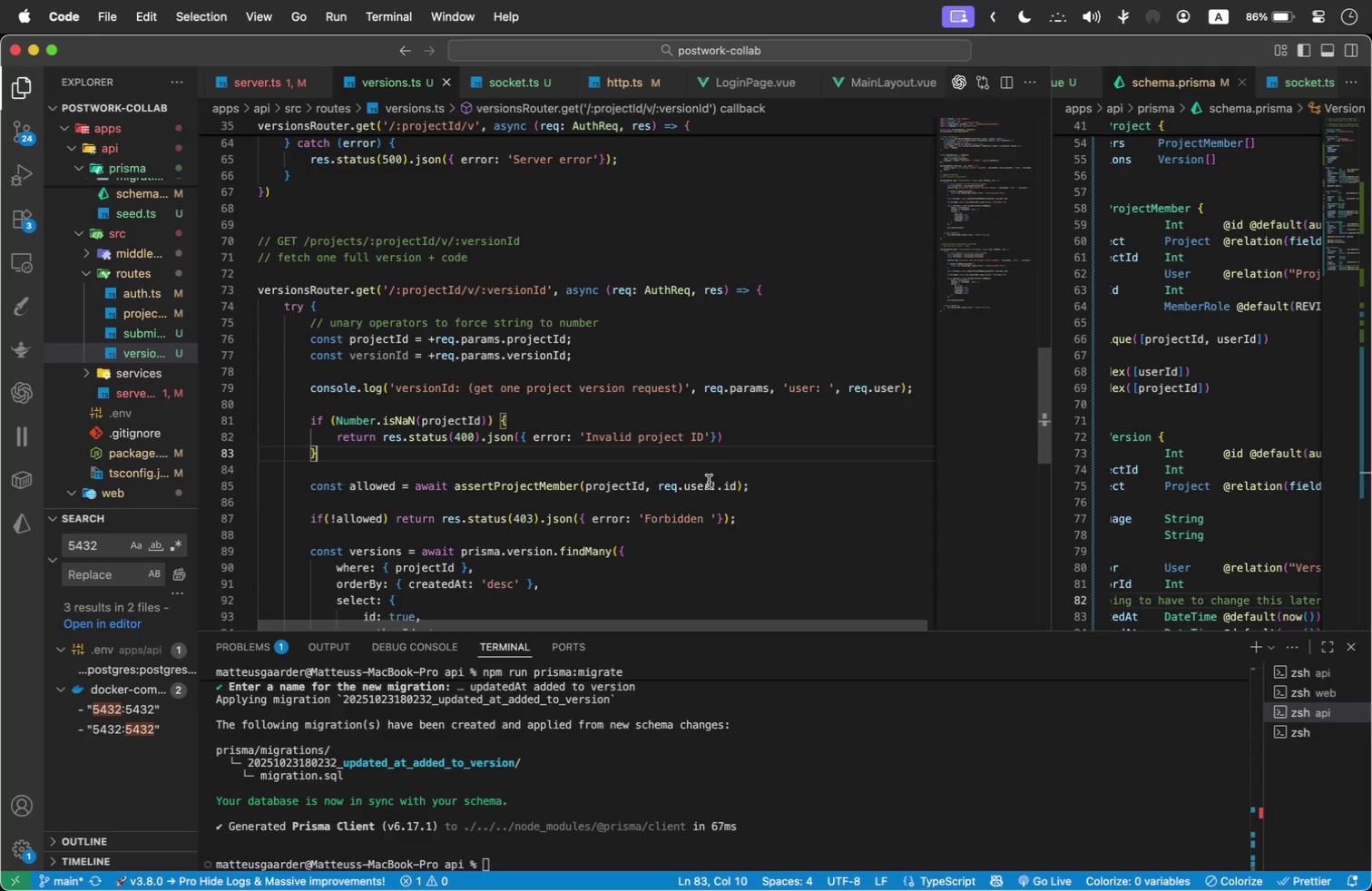 
wait(14.13)
 